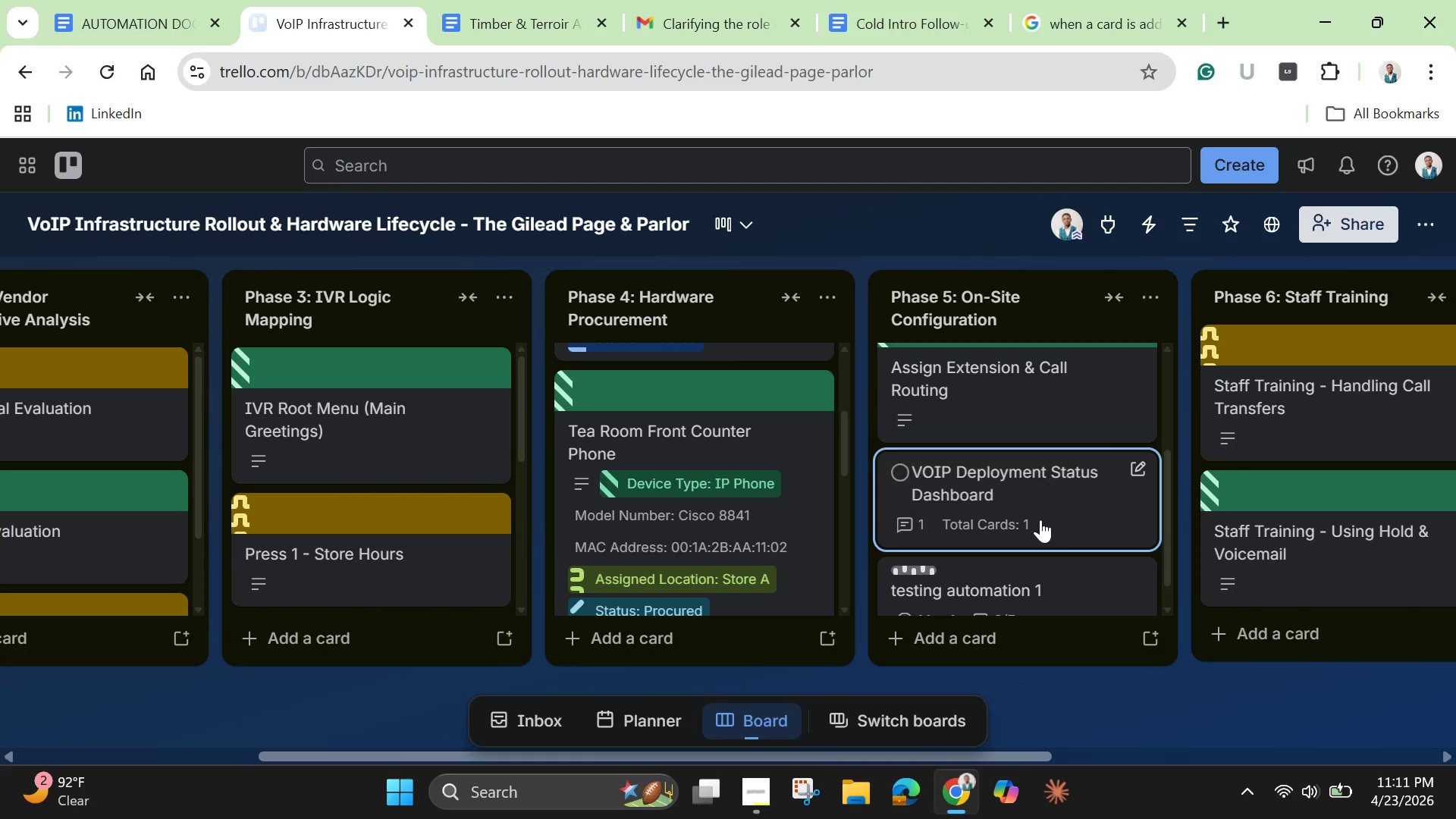 
scroll: coordinate [1034, 565], scroll_direction: up, amount: 3.0
 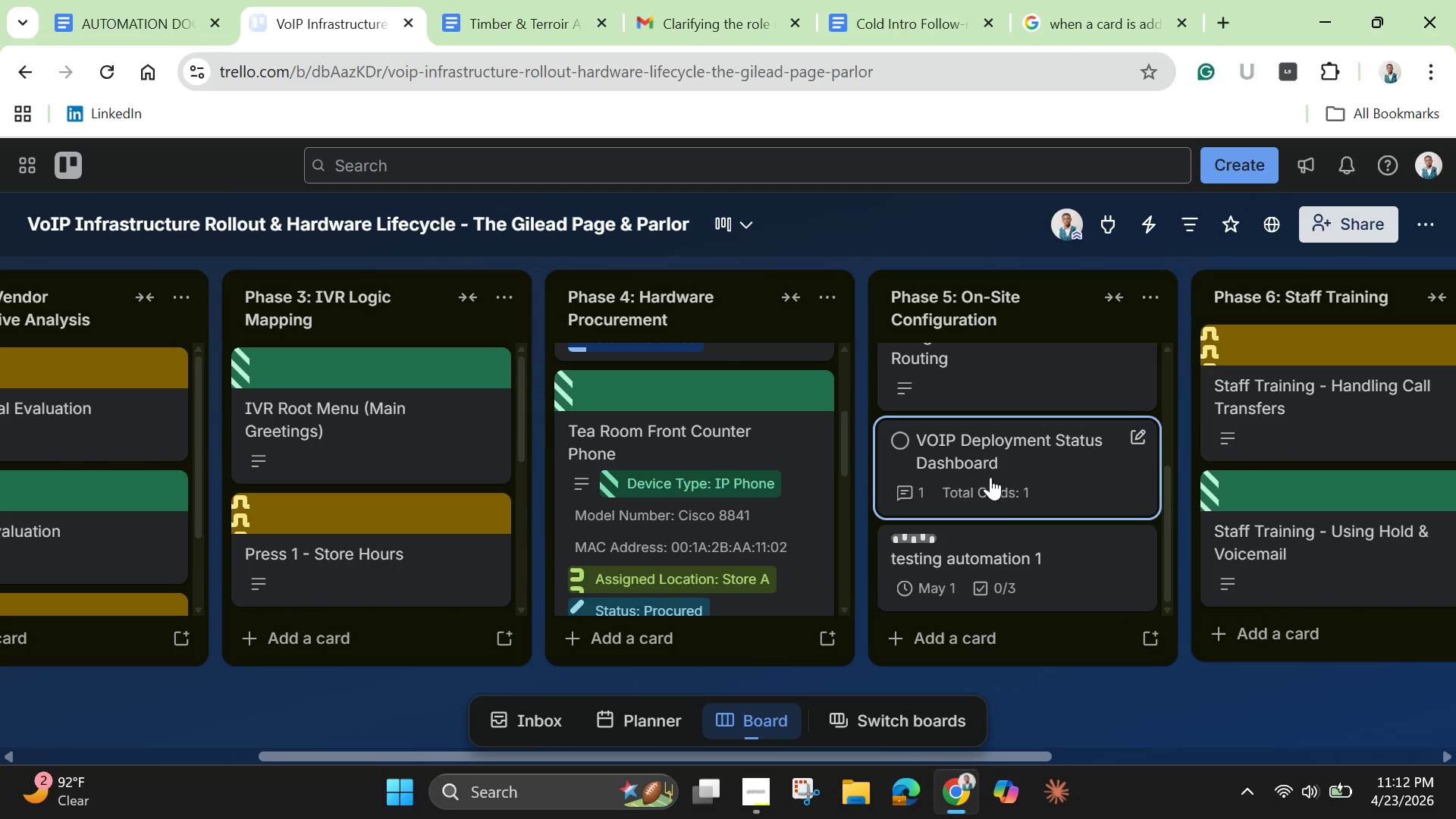 
wait(18.24)
 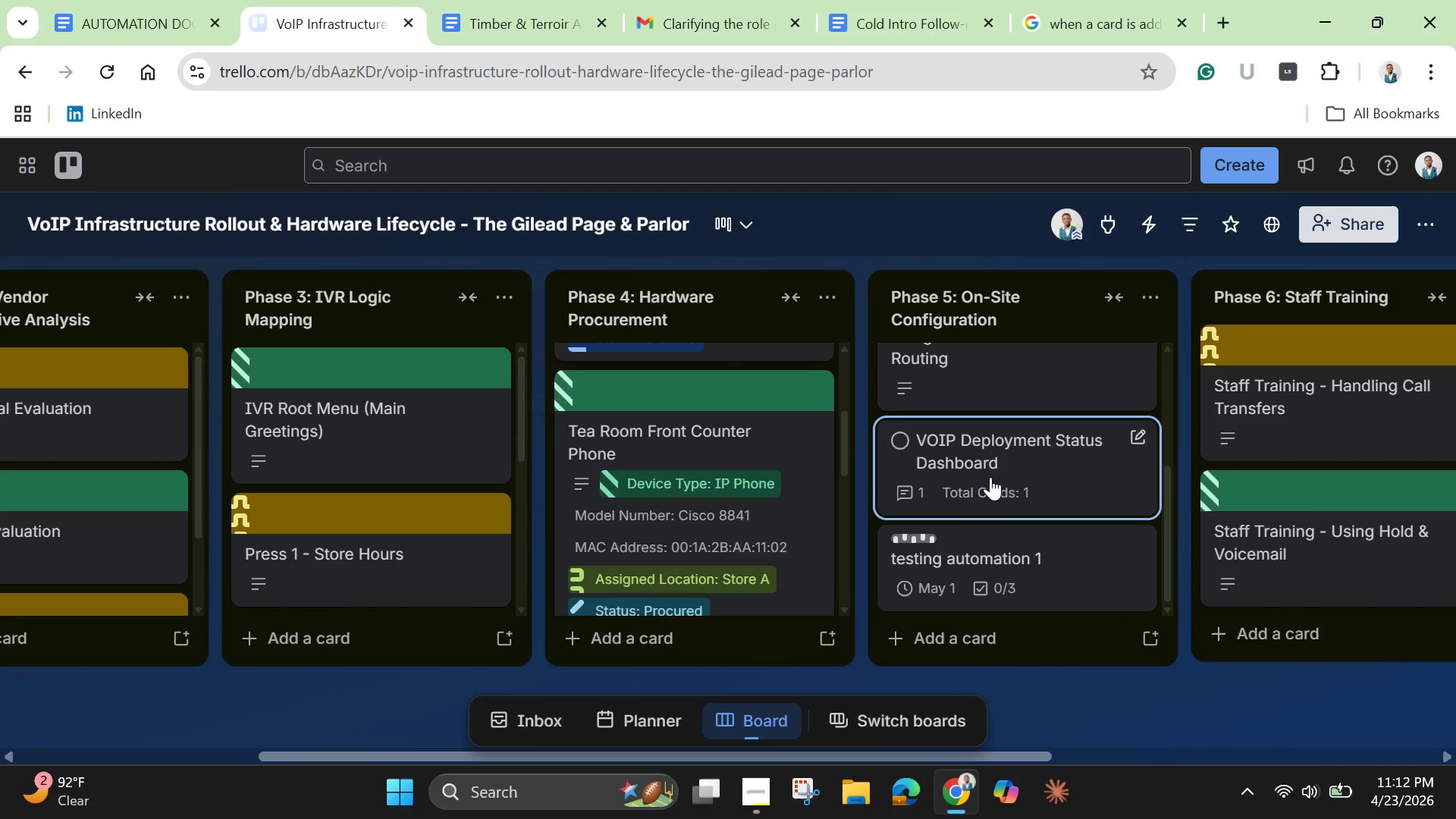 
left_click([526, 9])
 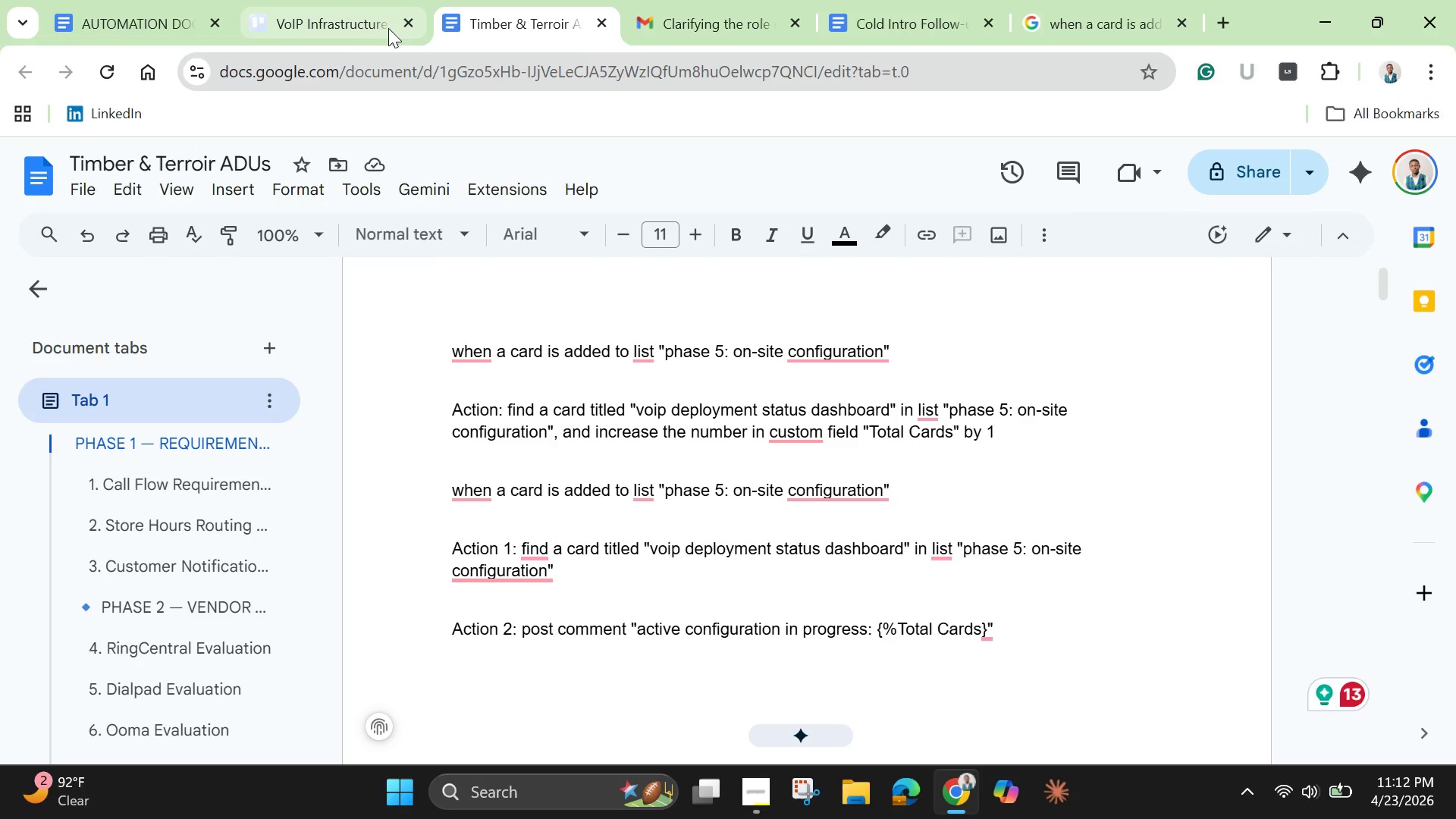 
left_click([355, 26])
 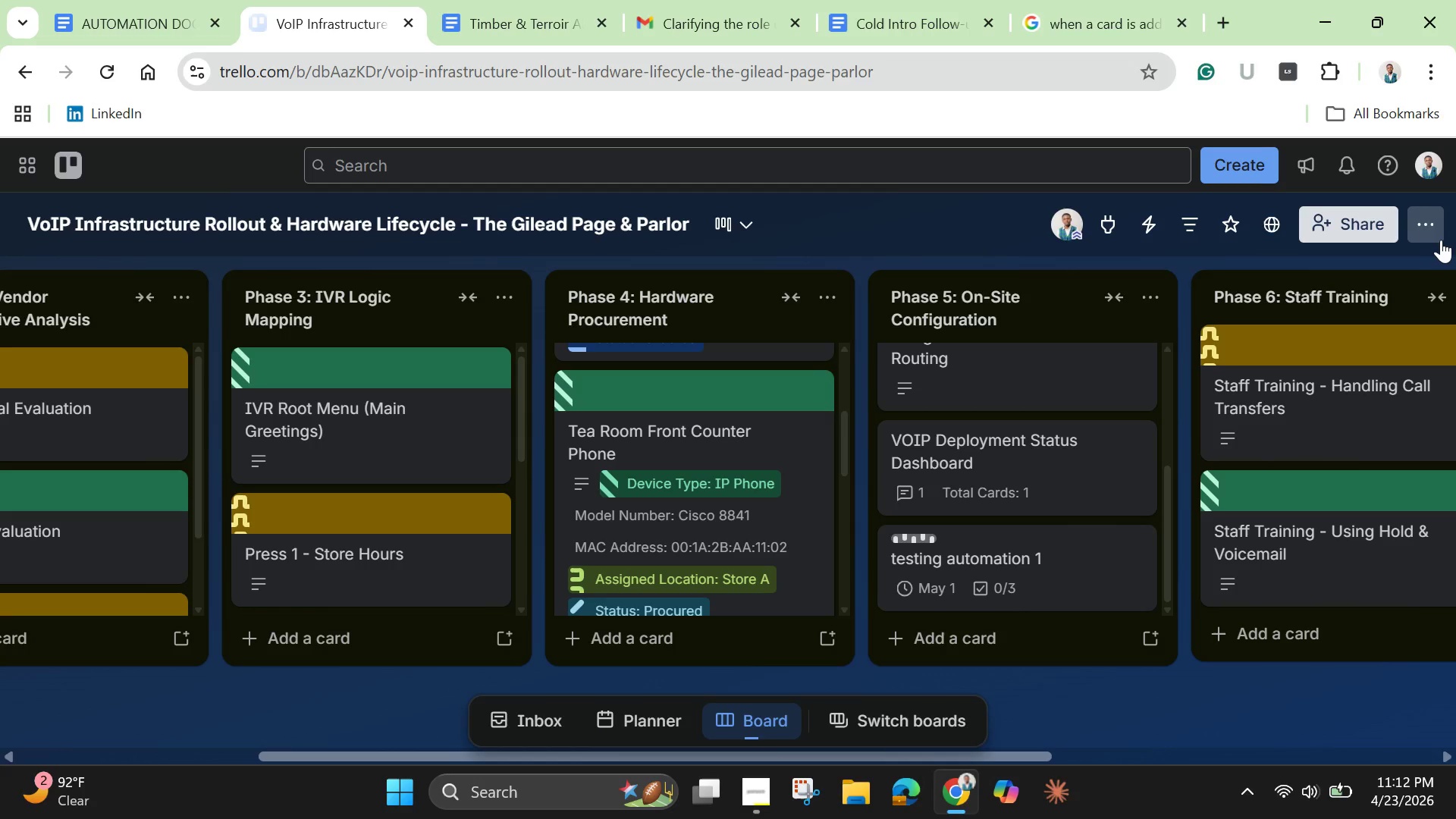 
left_click([1429, 226])
 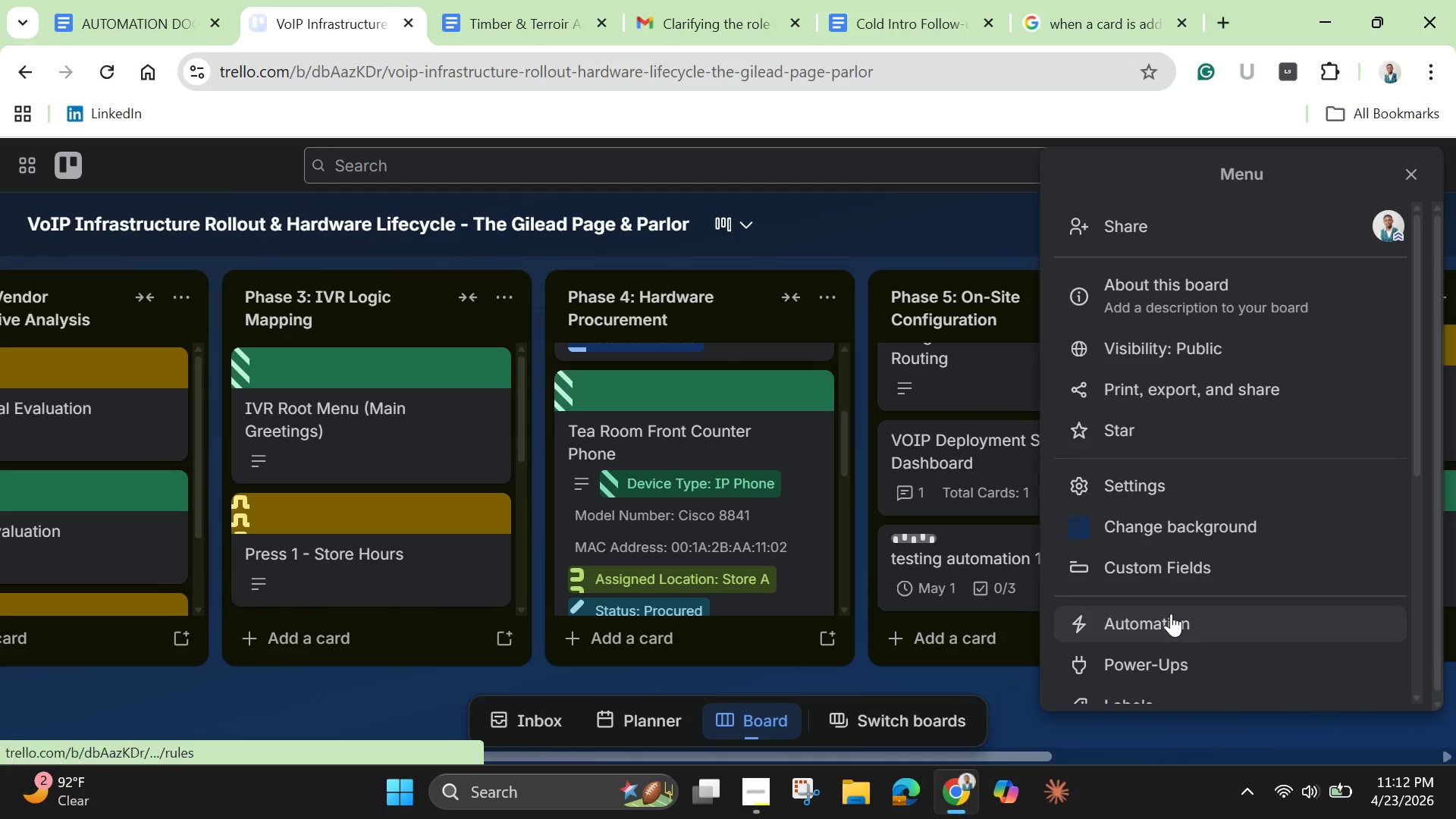 
left_click([1169, 624])
 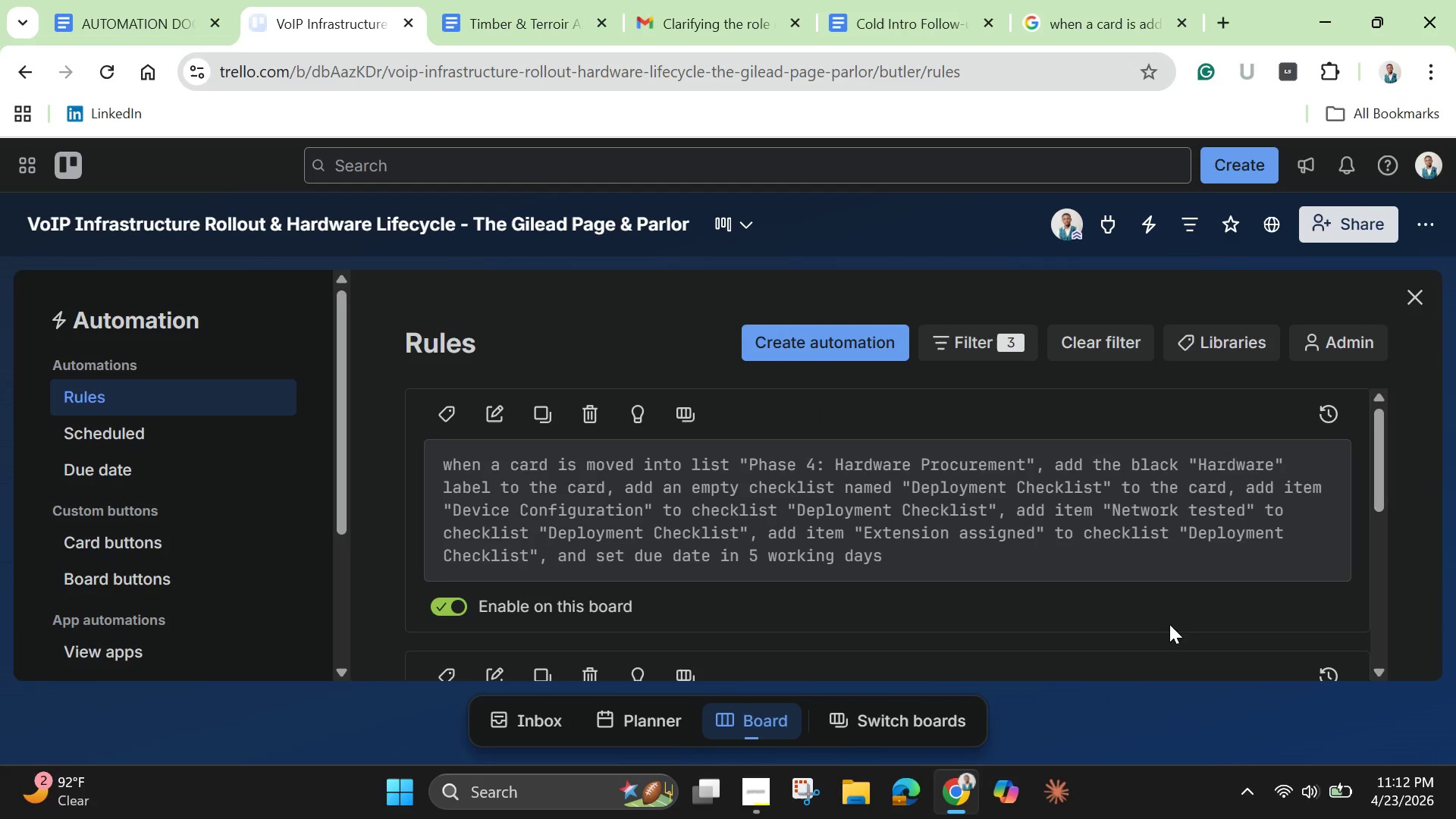 
scroll: coordinate [1075, 520], scroll_direction: down, amount: 2.0
 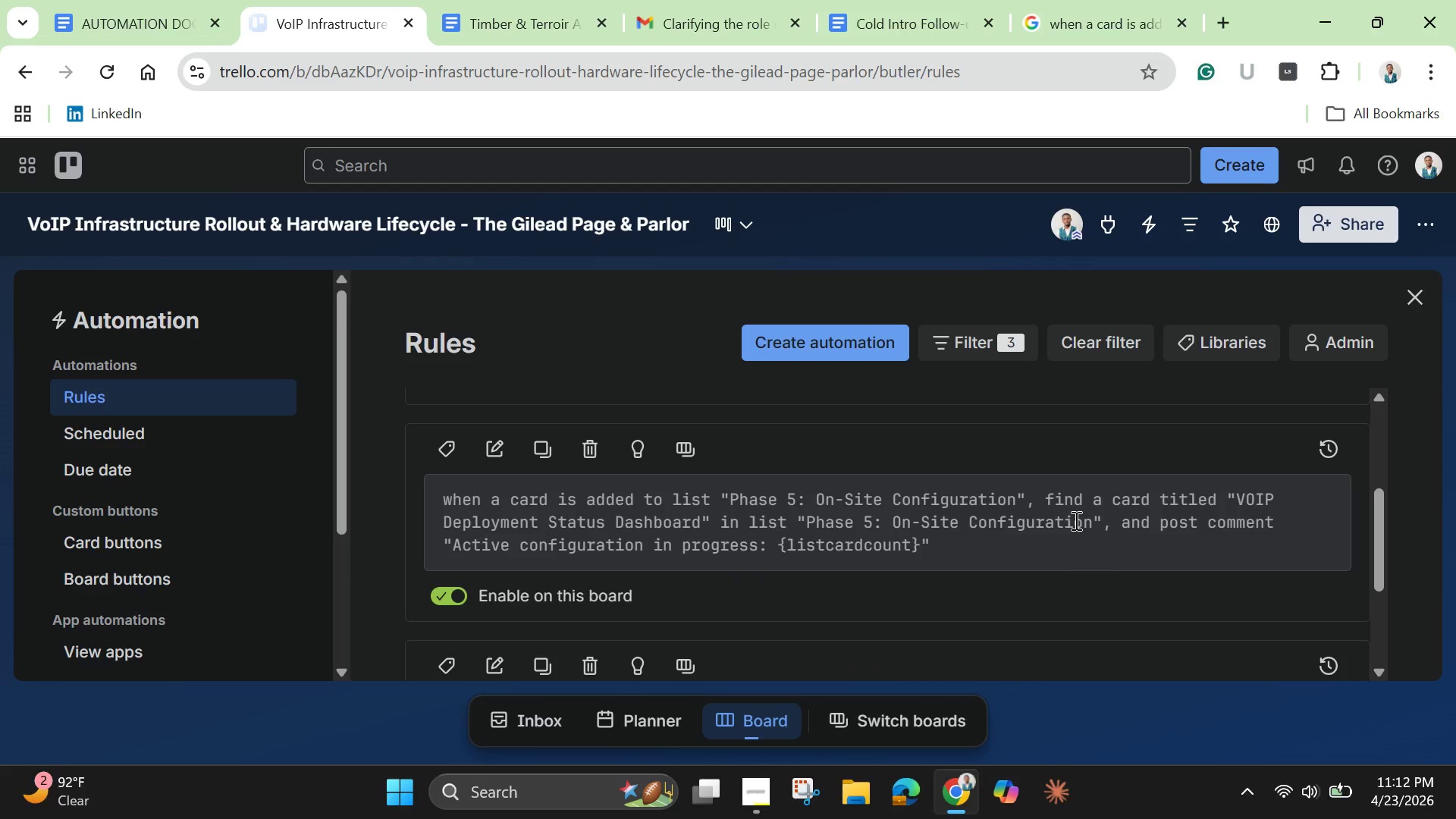 
scroll: coordinate [1075, 520], scroll_direction: up, amount: 1.0
 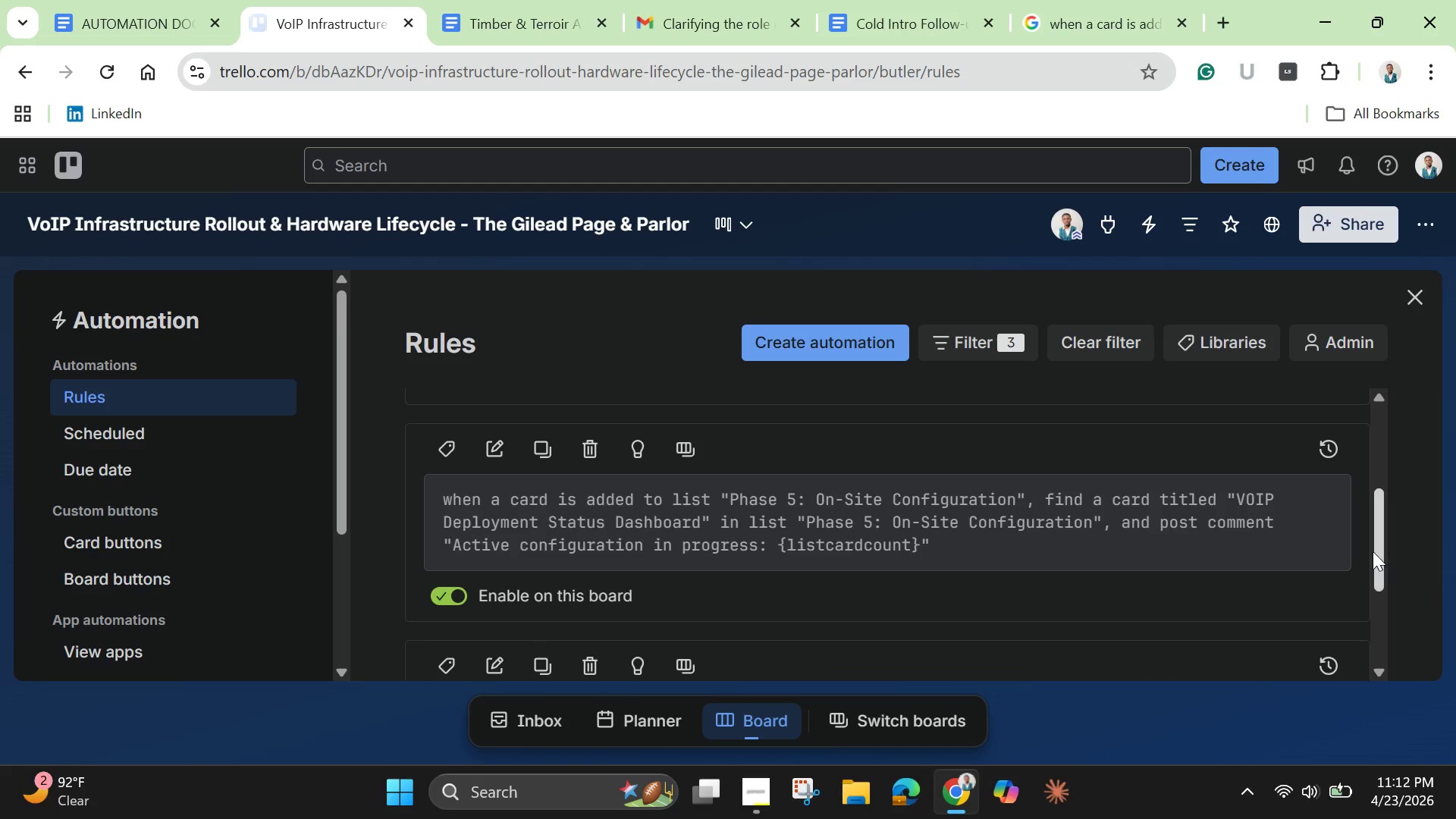 
left_click_drag(start_coordinate=[1377, 551], to_coordinate=[1378, 534])
 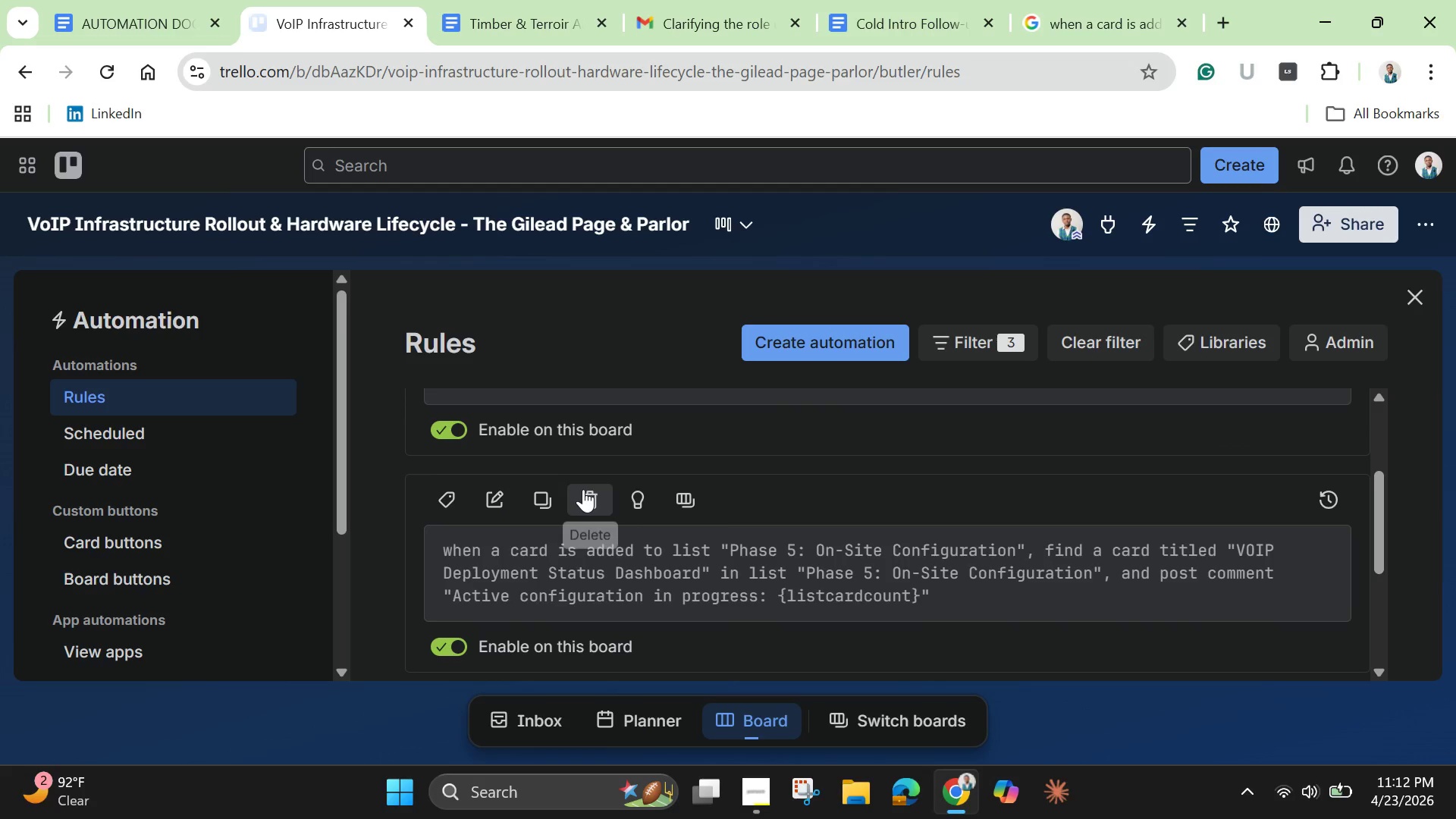 
left_click([594, 497])
 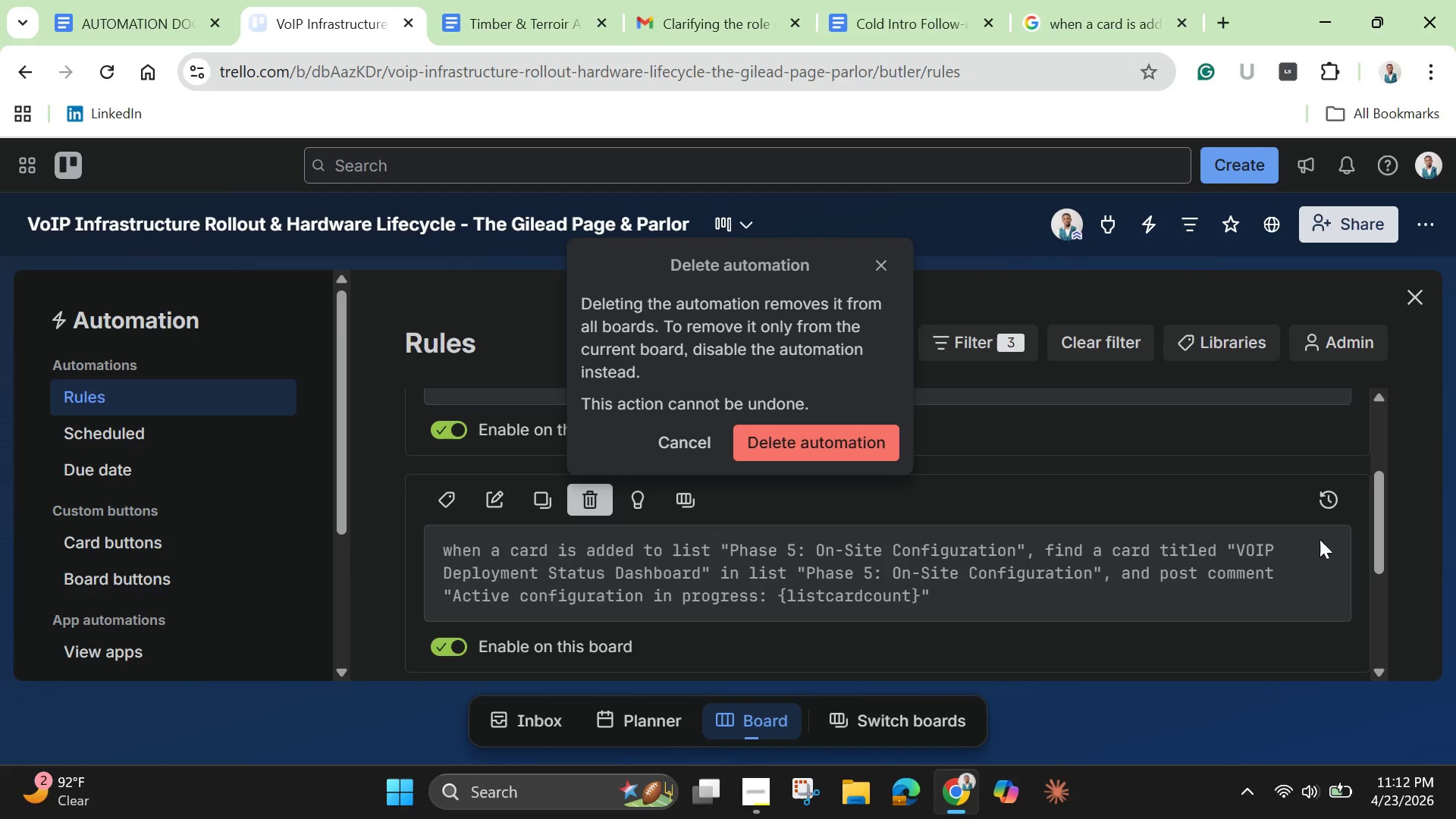 
wait(5.23)
 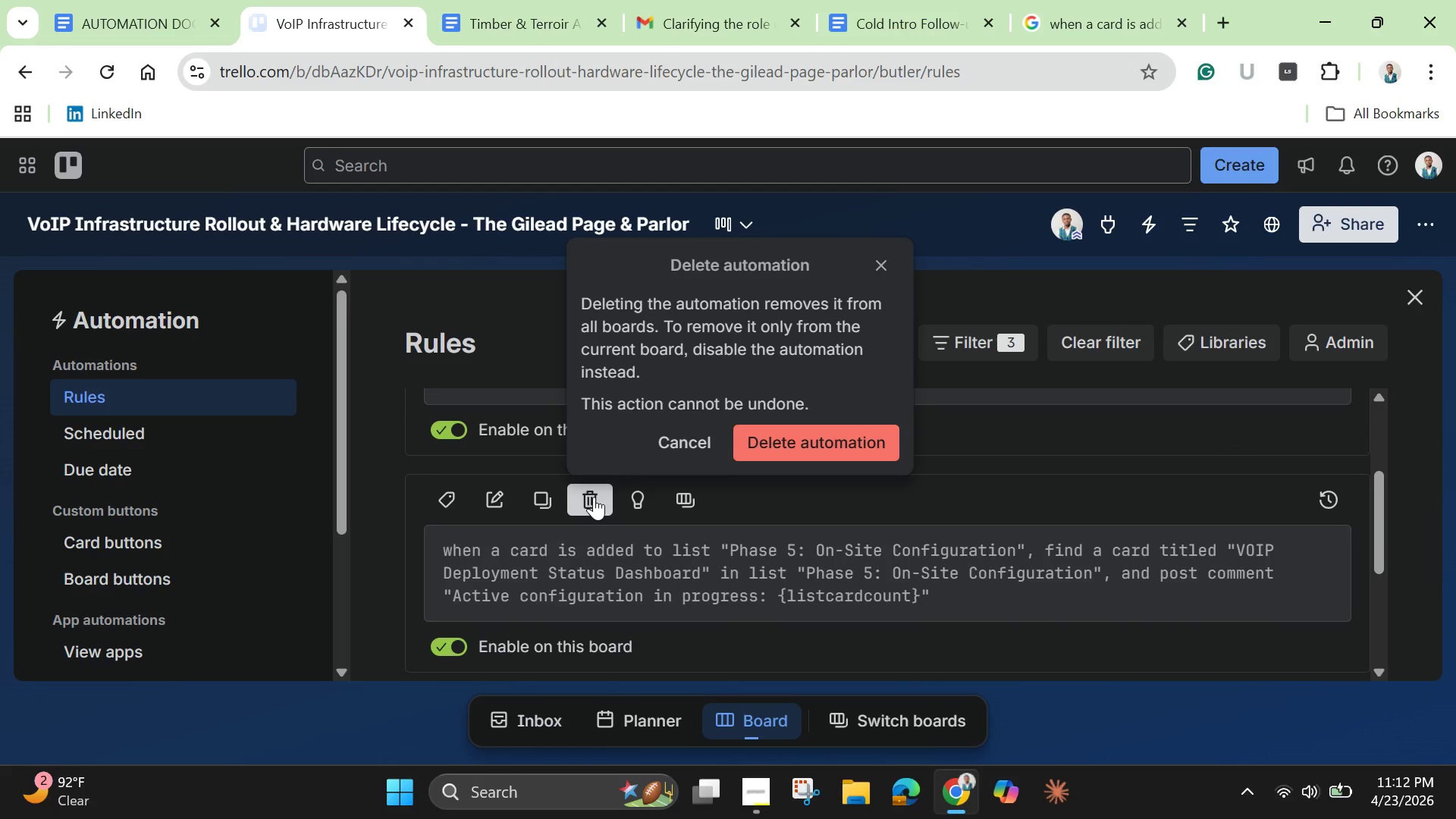 
left_click([810, 443])
 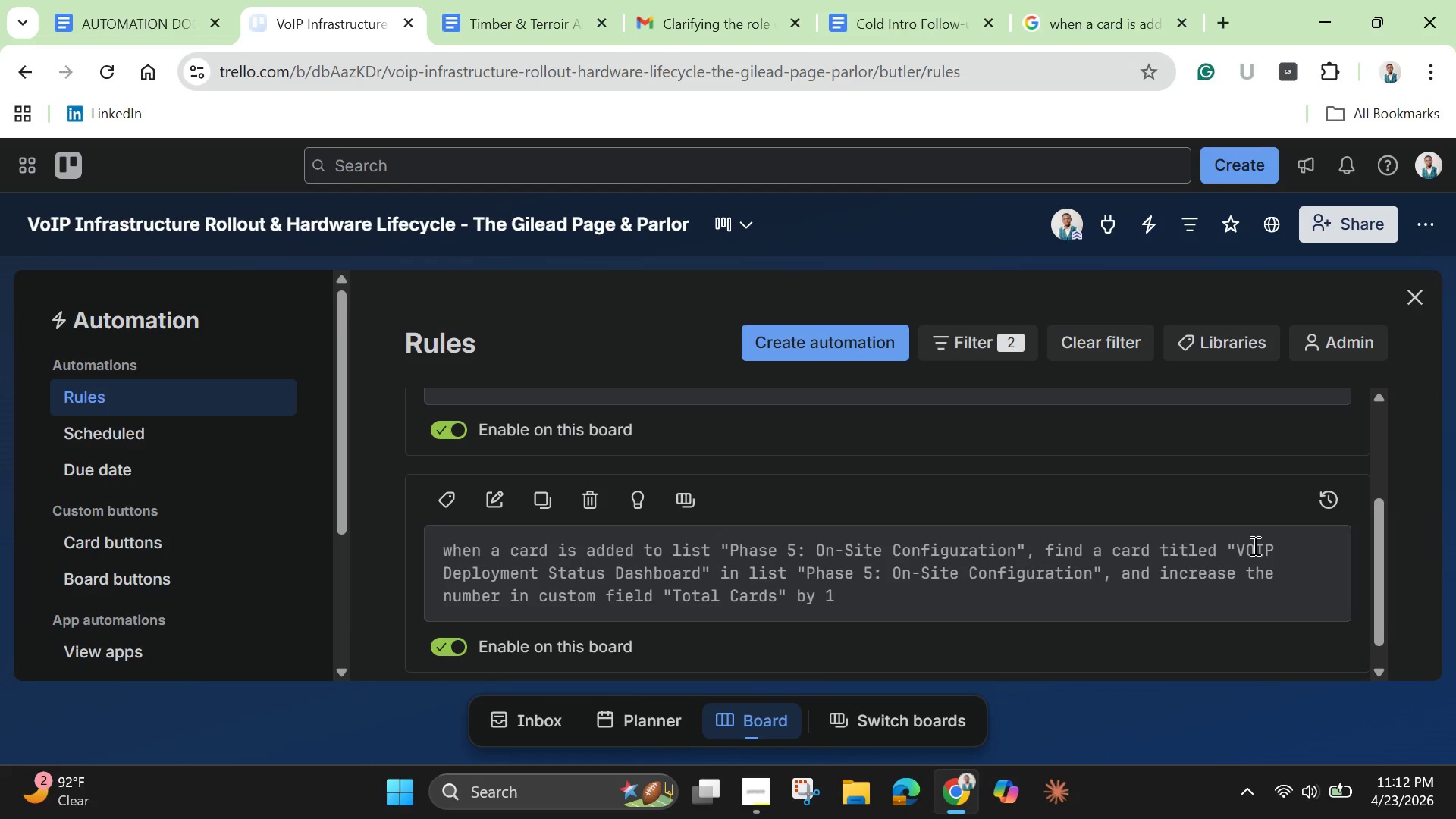 
wait(16.53)
 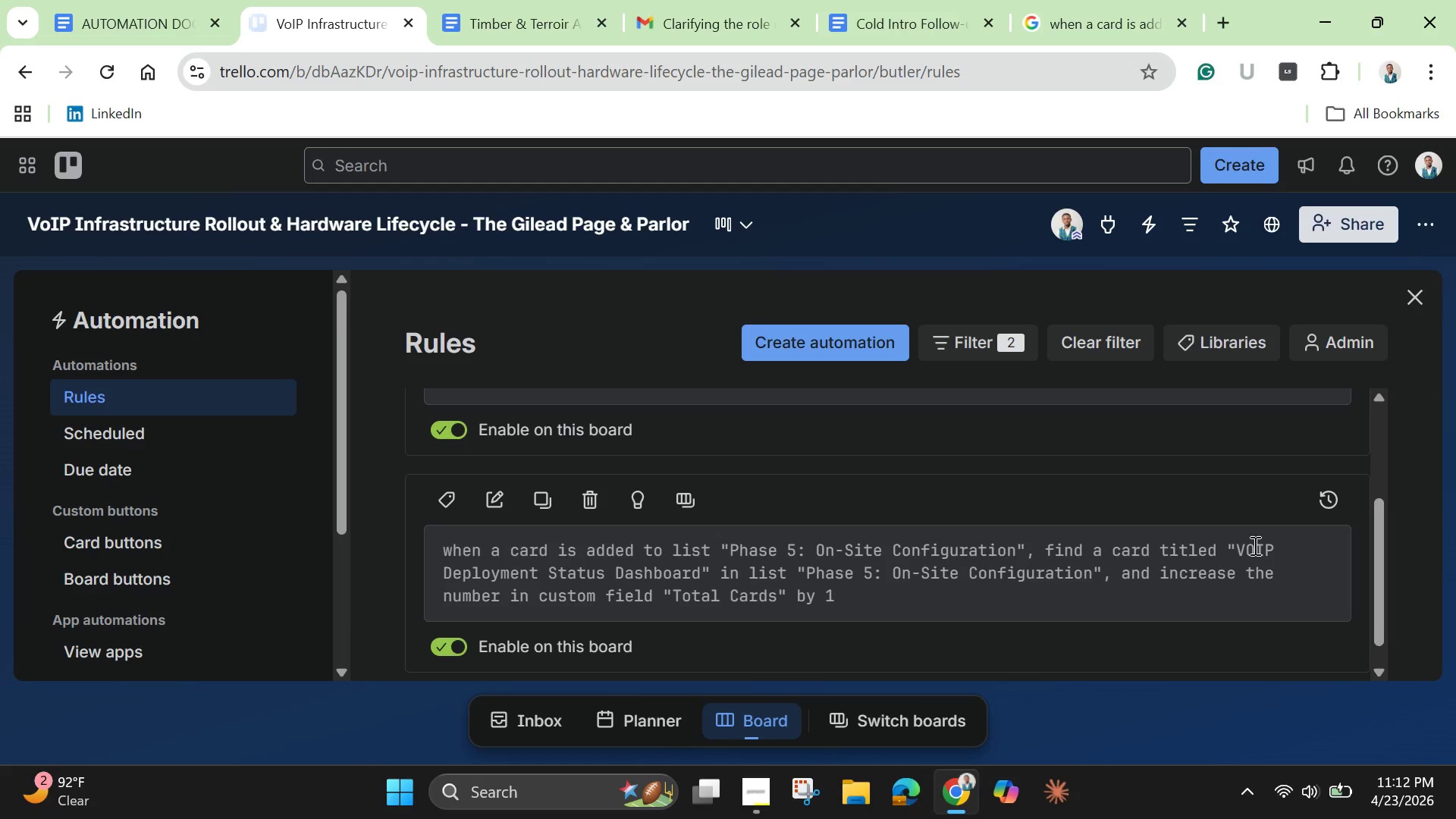 
left_click_drag(start_coordinate=[1382, 557], to_coordinate=[1362, 457])
 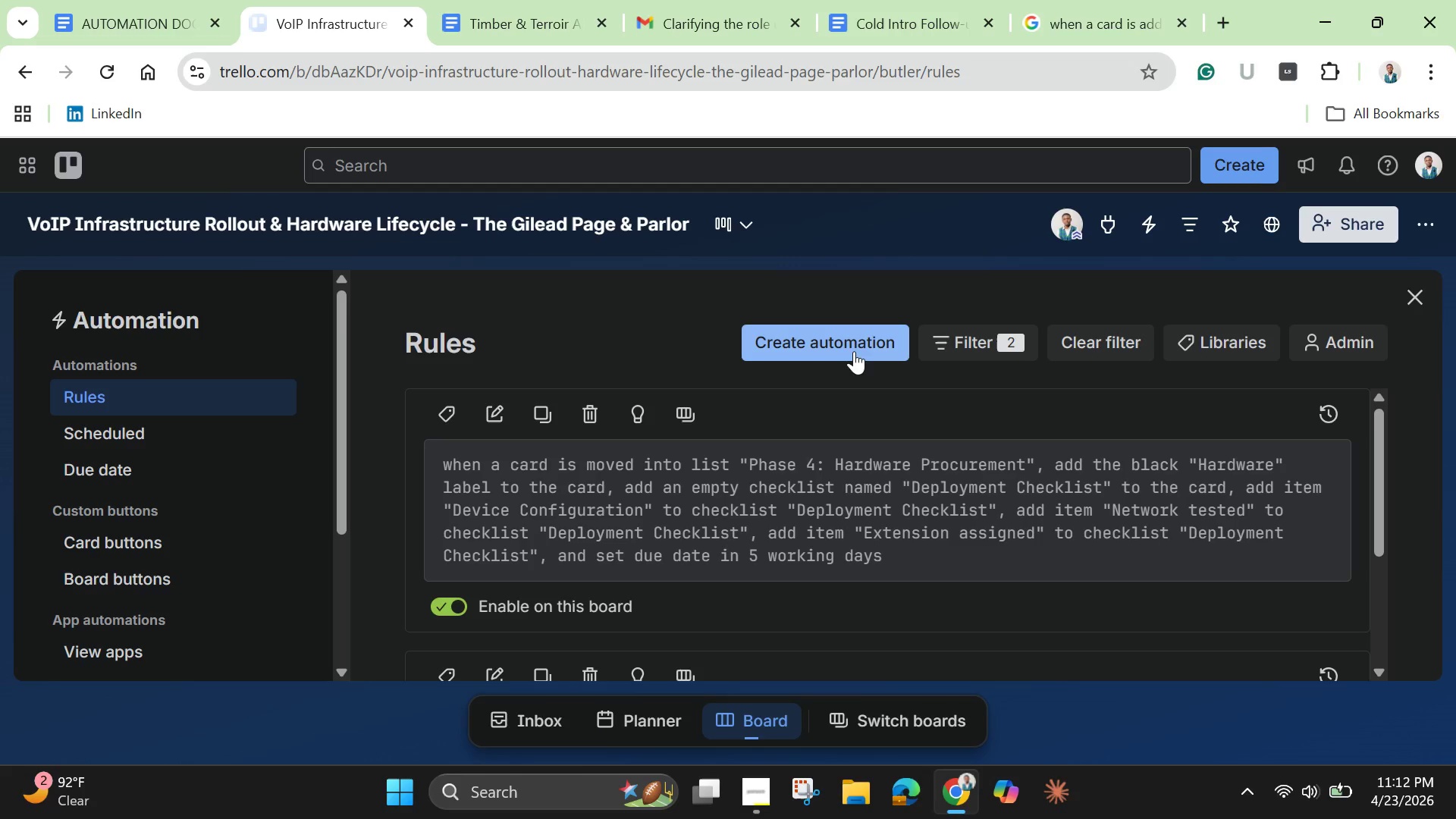 
left_click([852, 350])
 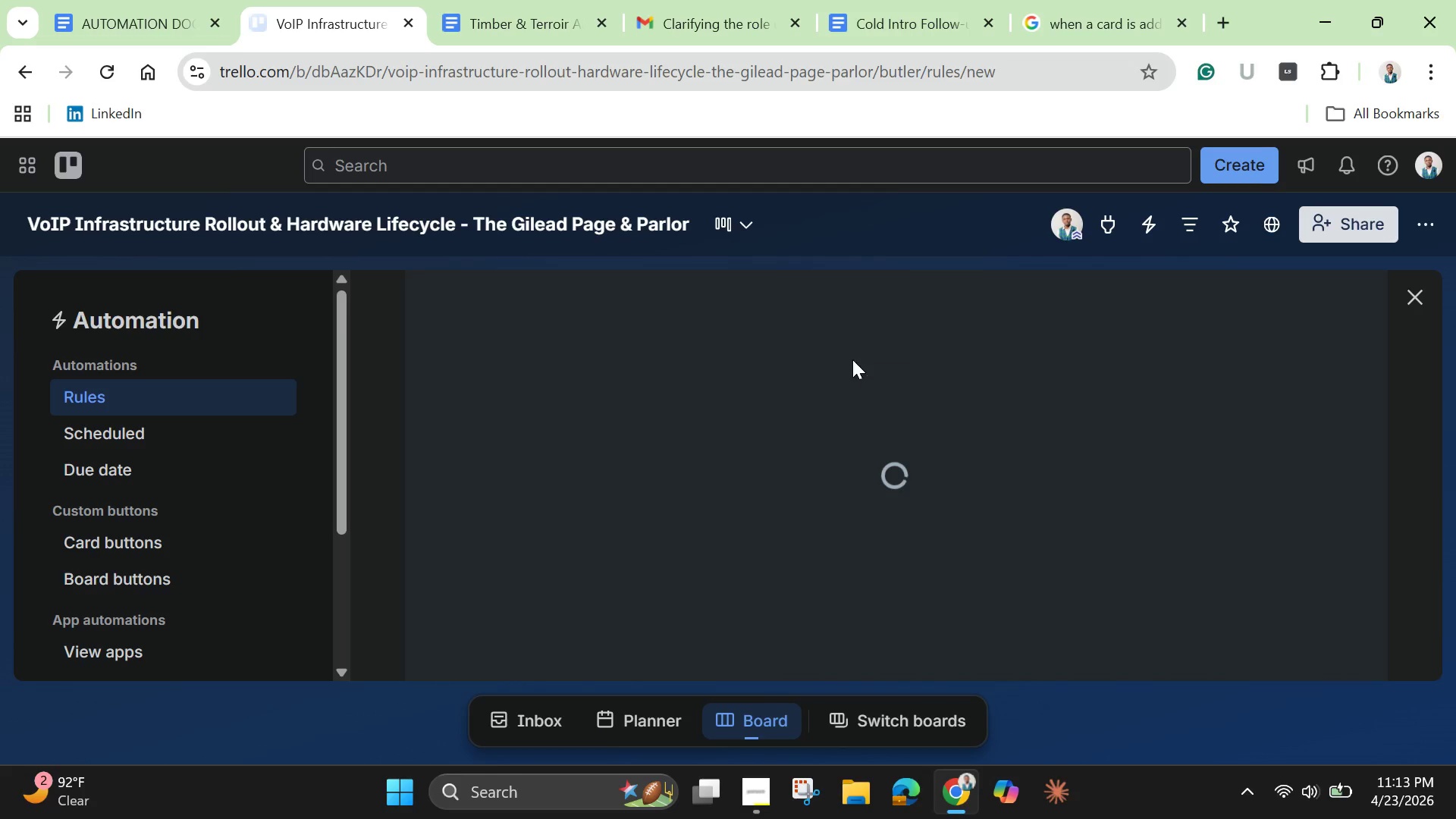 
mouse_move([836, 406])
 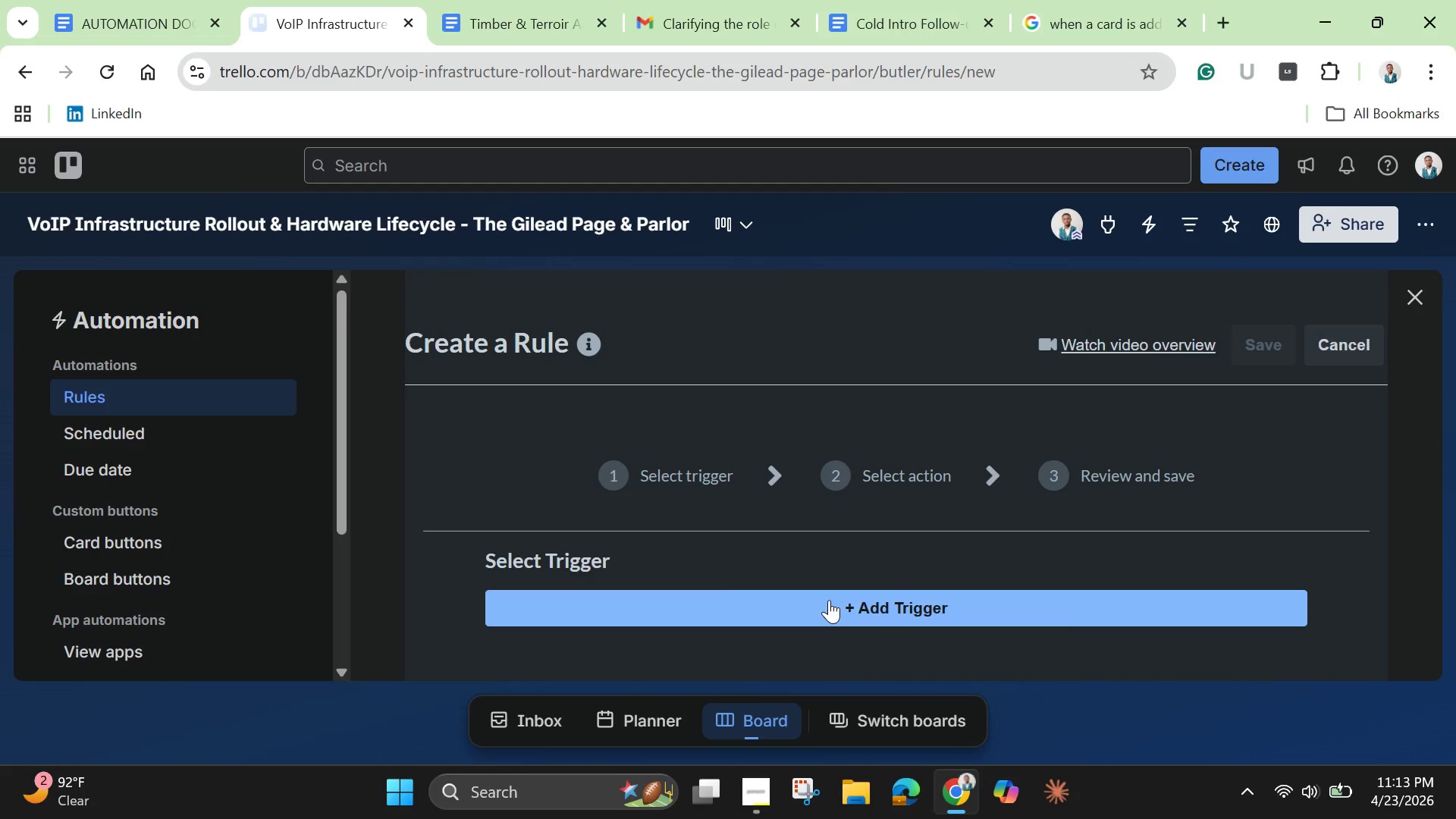 
left_click([829, 600])
 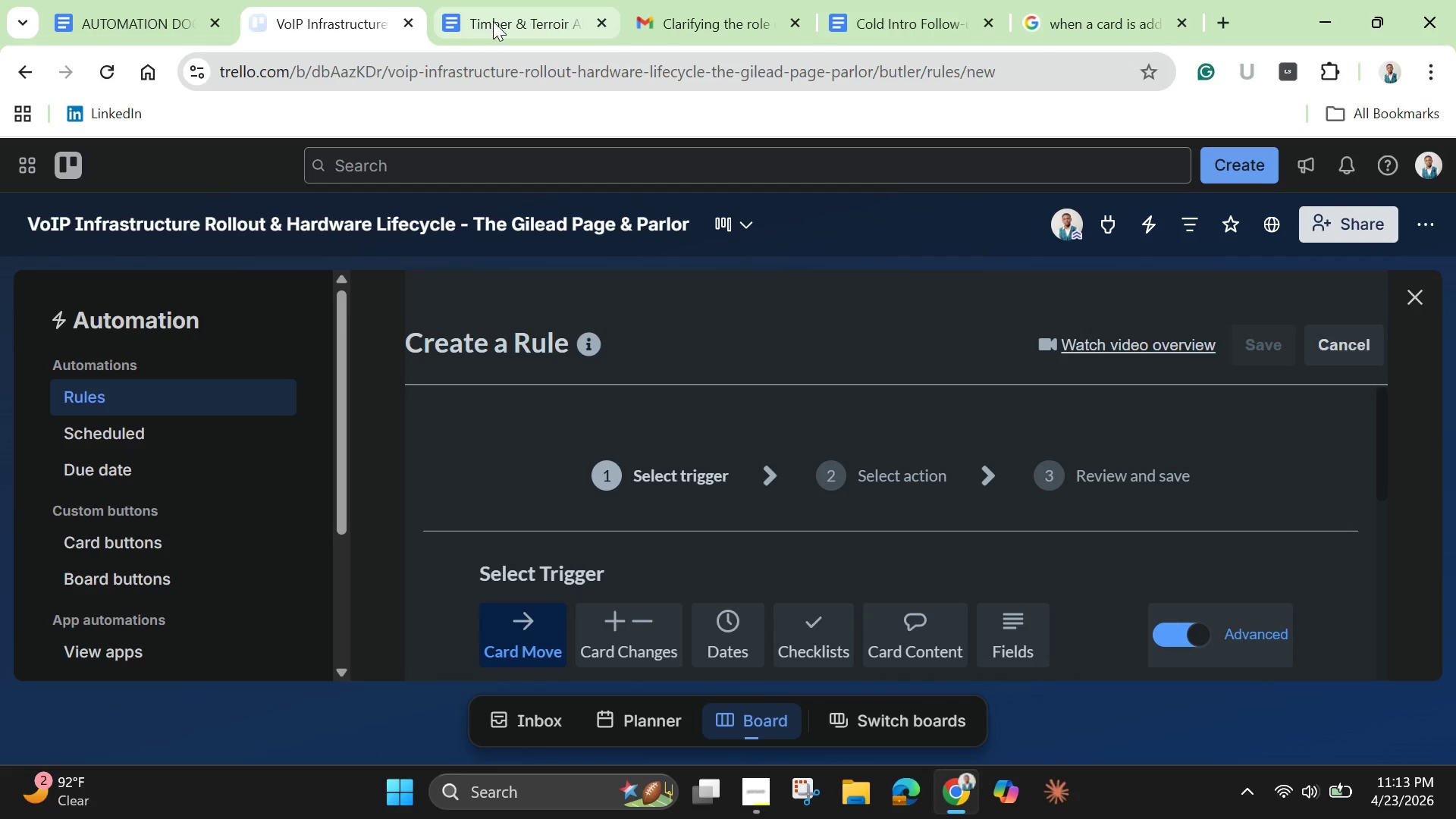 
left_click([502, 24])
 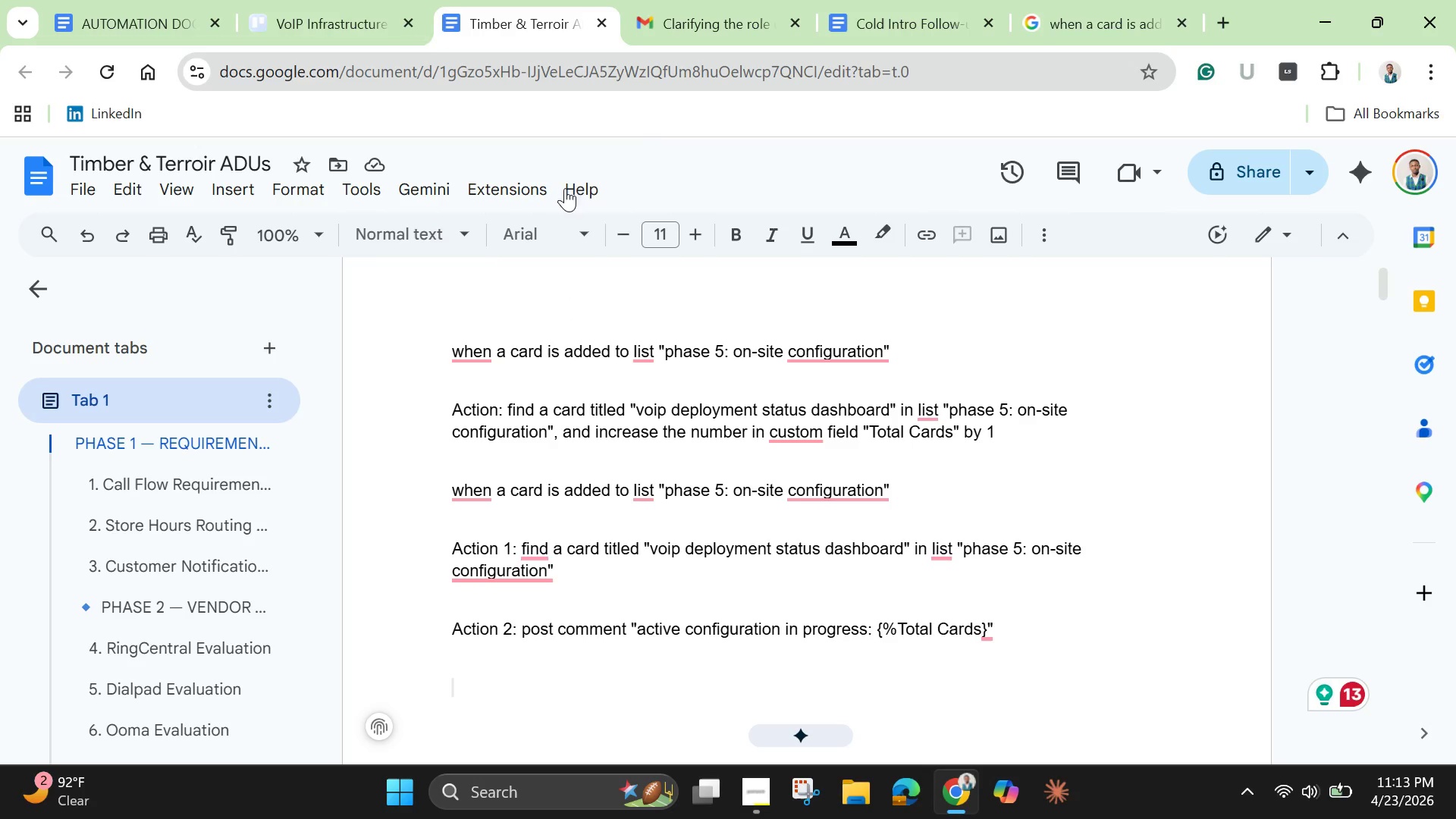 
left_click([318, 11])
 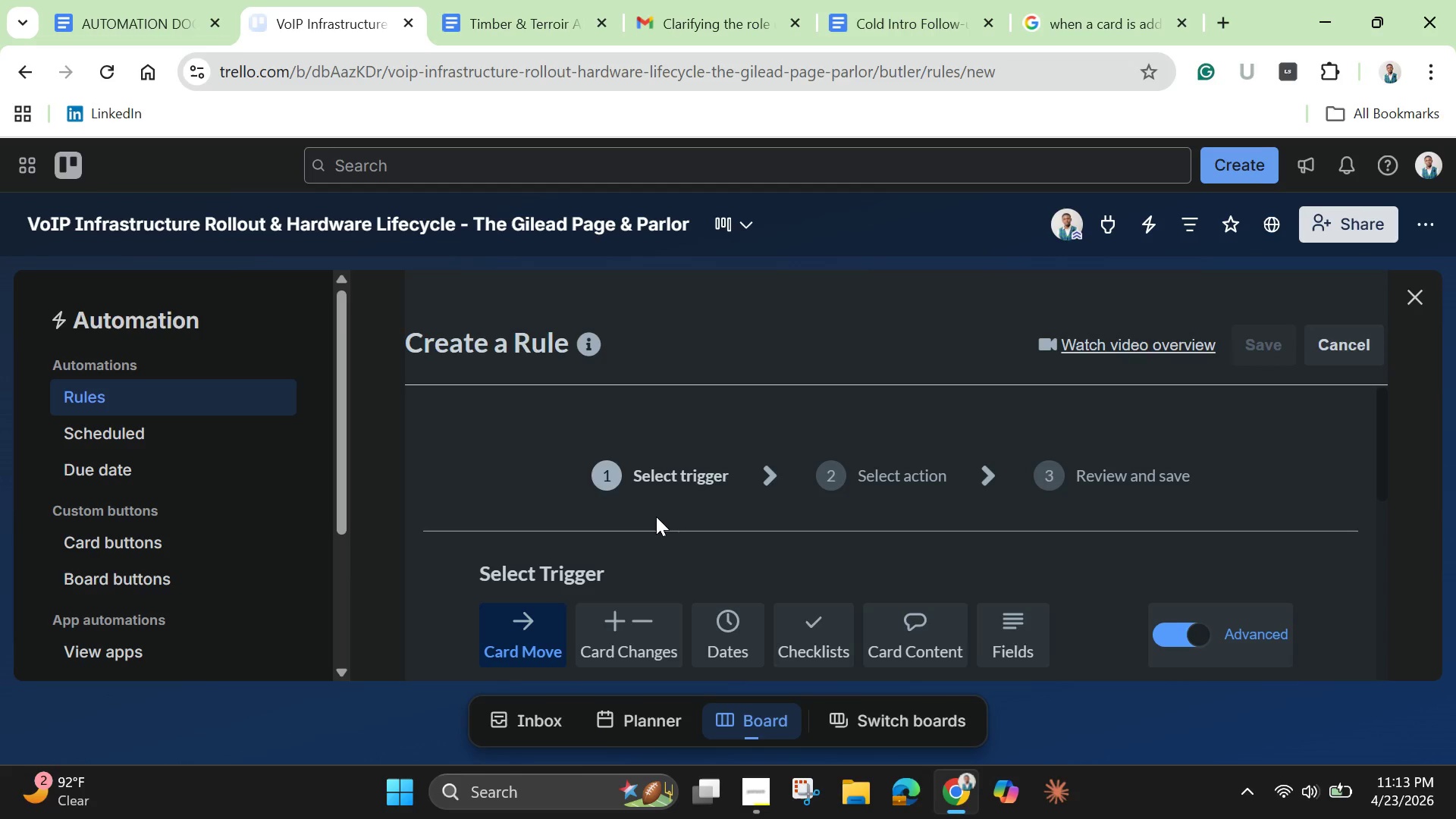 
scroll: coordinate [657, 535], scroll_direction: down, amount: 2.0
 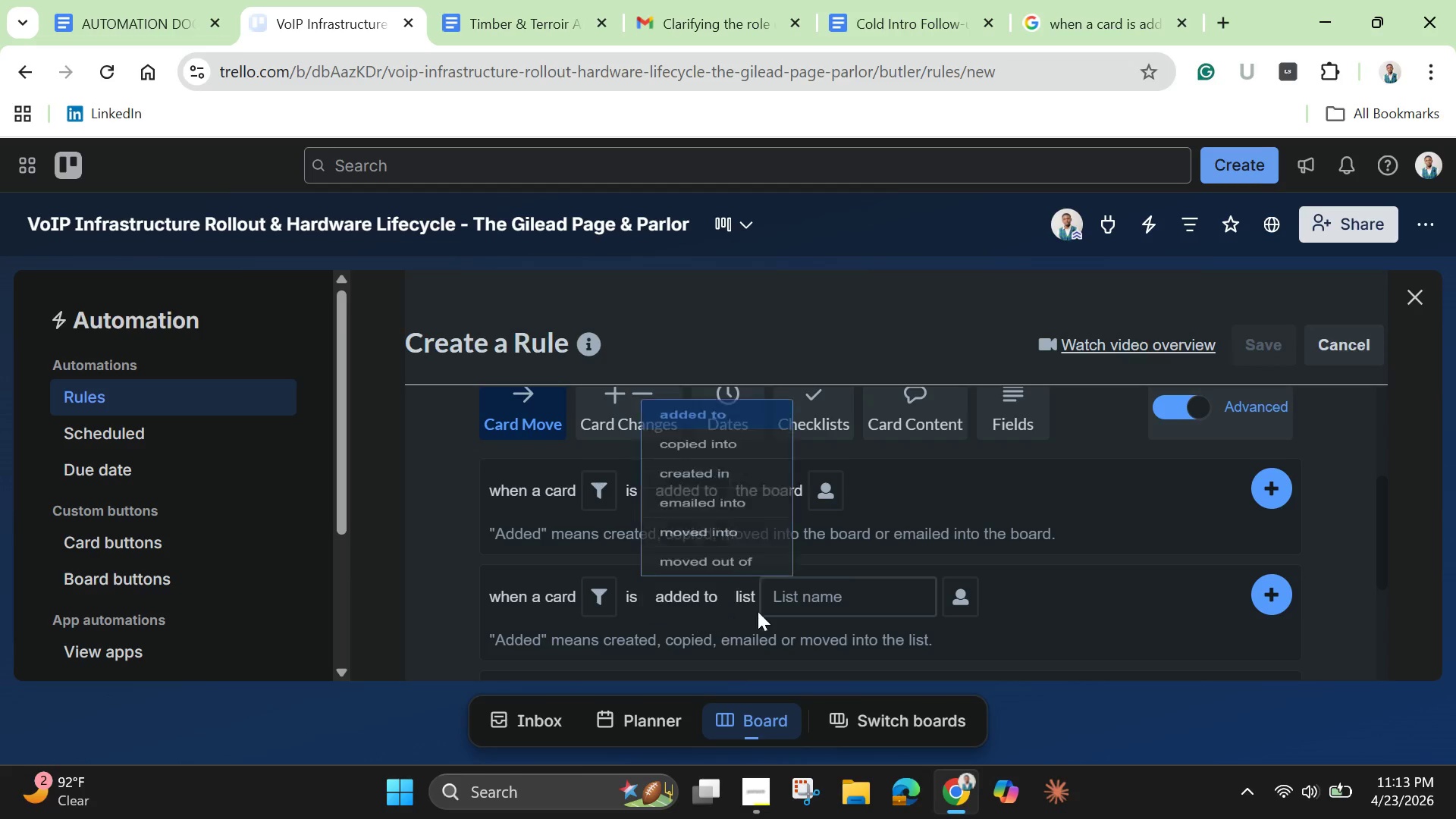 
left_click([802, 607])
 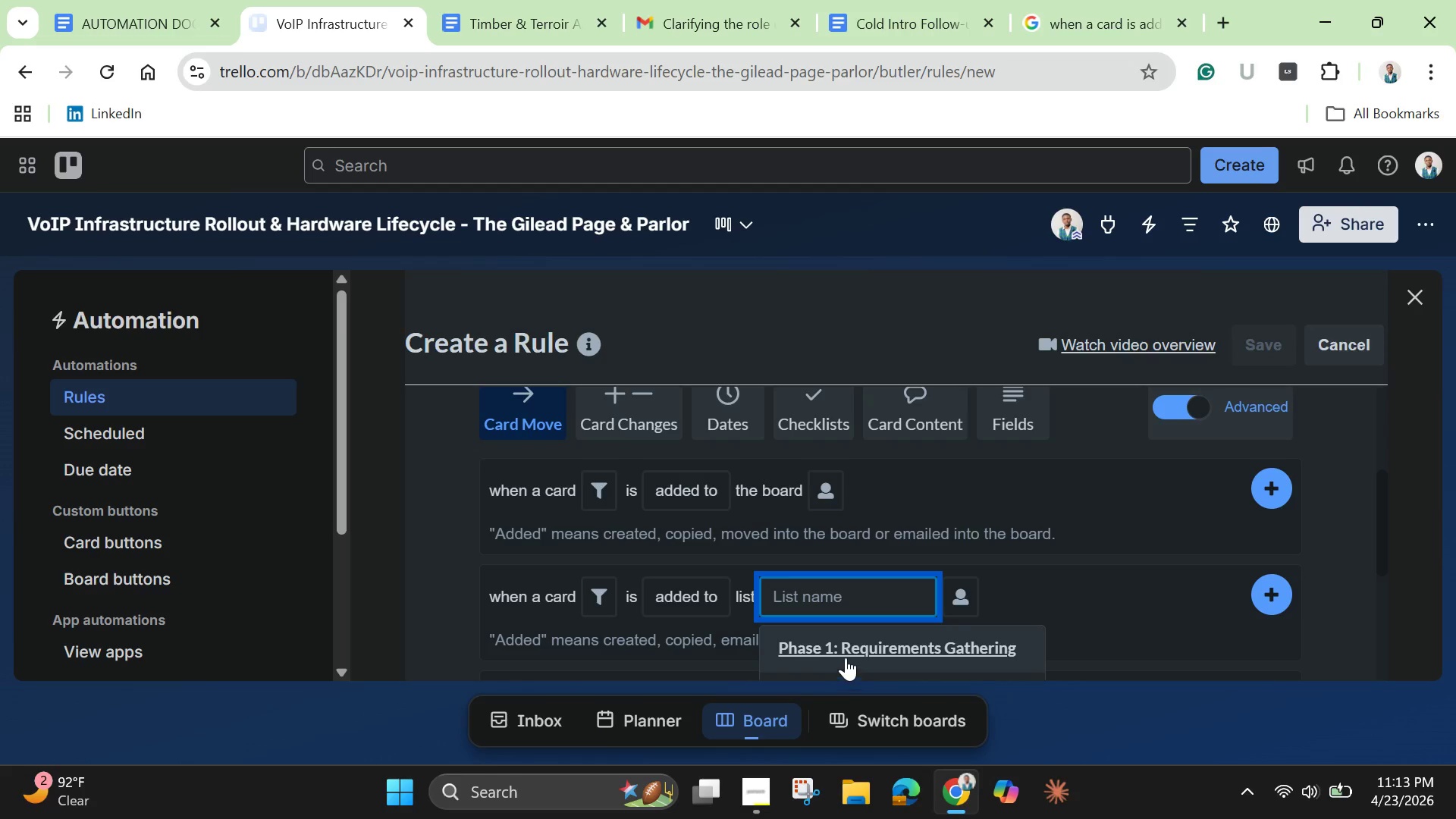 
scroll: coordinate [846, 656], scroll_direction: down, amount: 1.0
 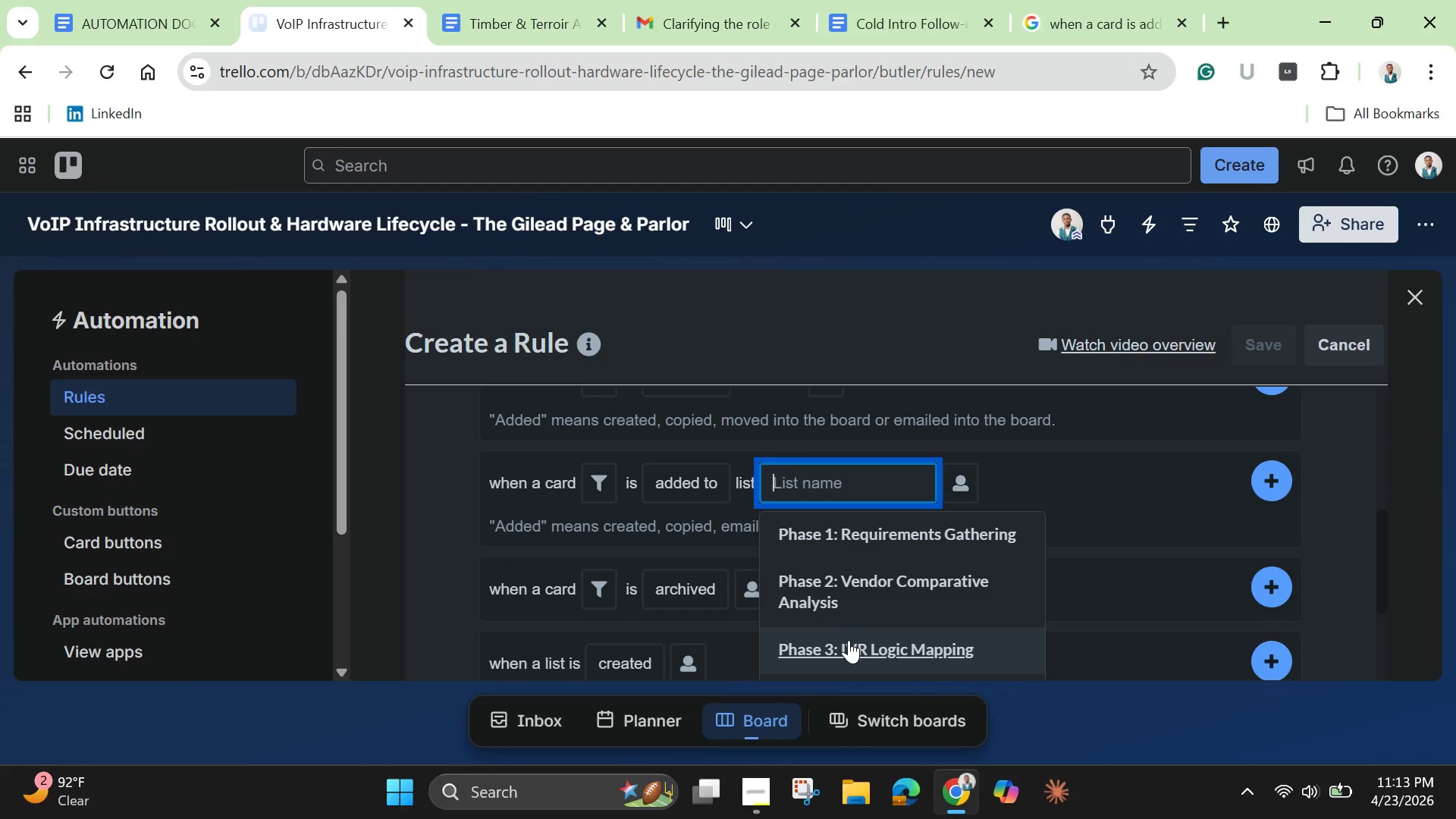 
scroll: coordinate [849, 640], scroll_direction: none, amount: 0.0
 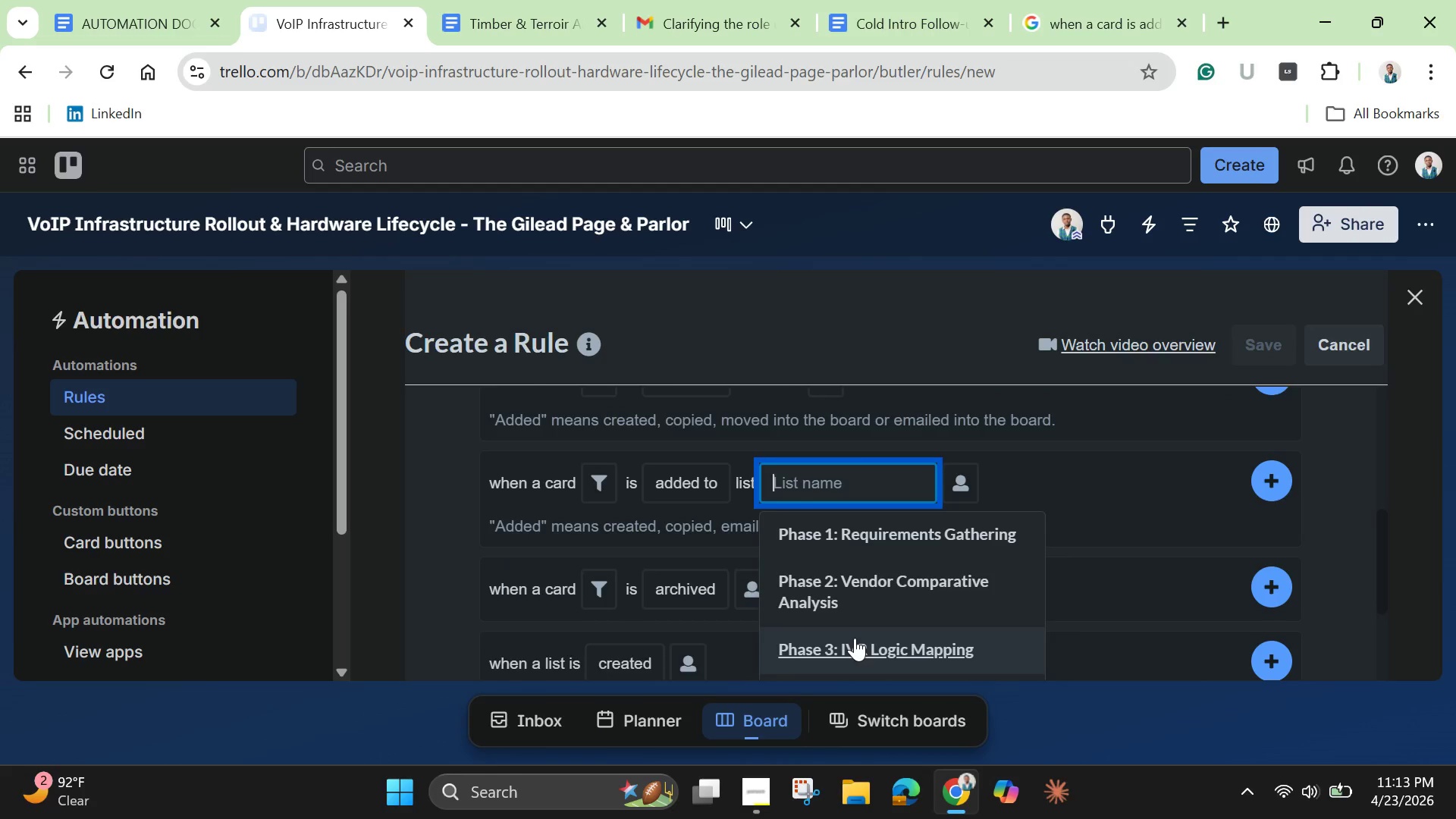 
scroll: coordinate [850, 642], scroll_direction: down, amount: 8.0
 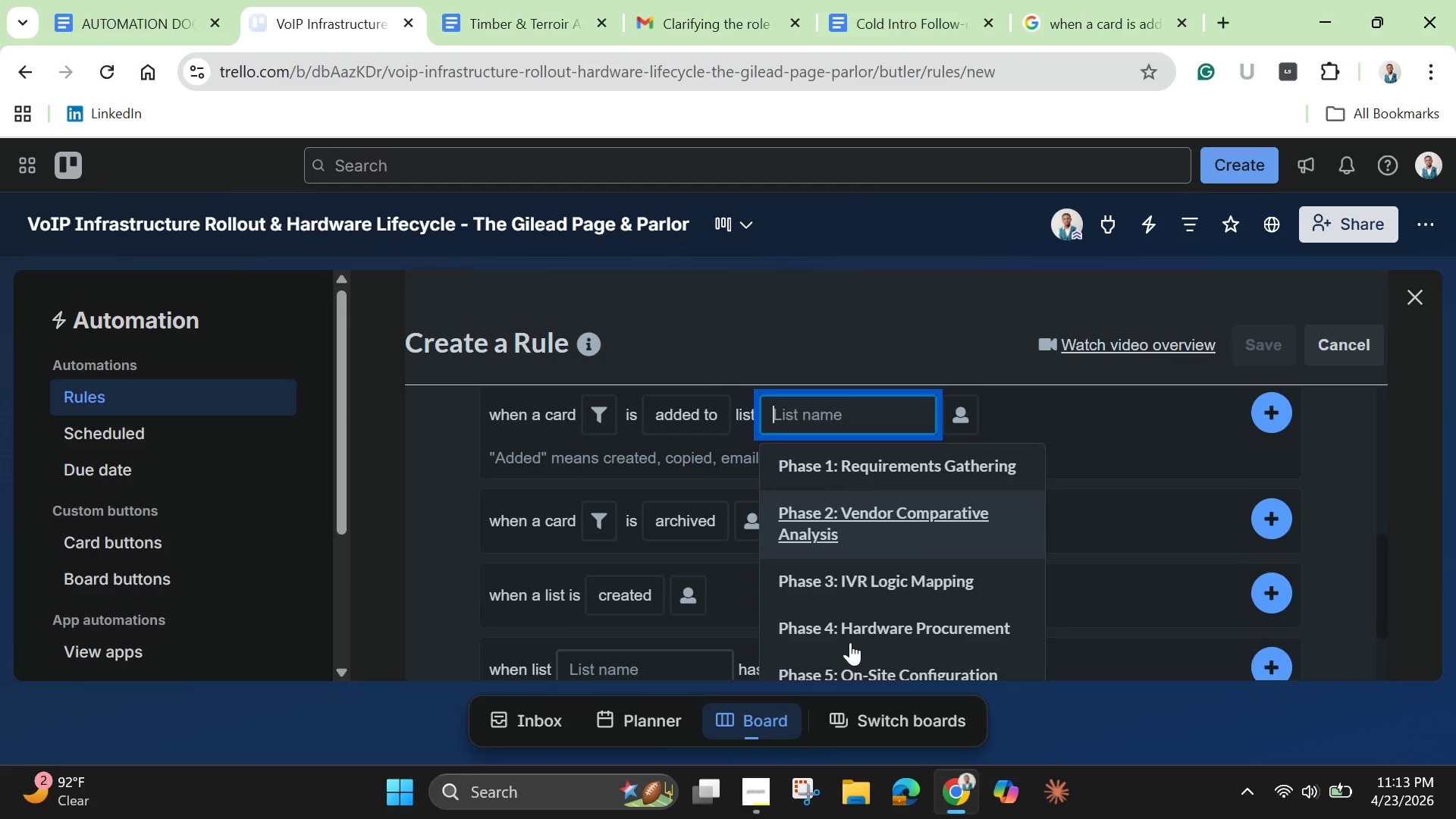 
scroll: coordinate [850, 642], scroll_direction: up, amount: 1.0
 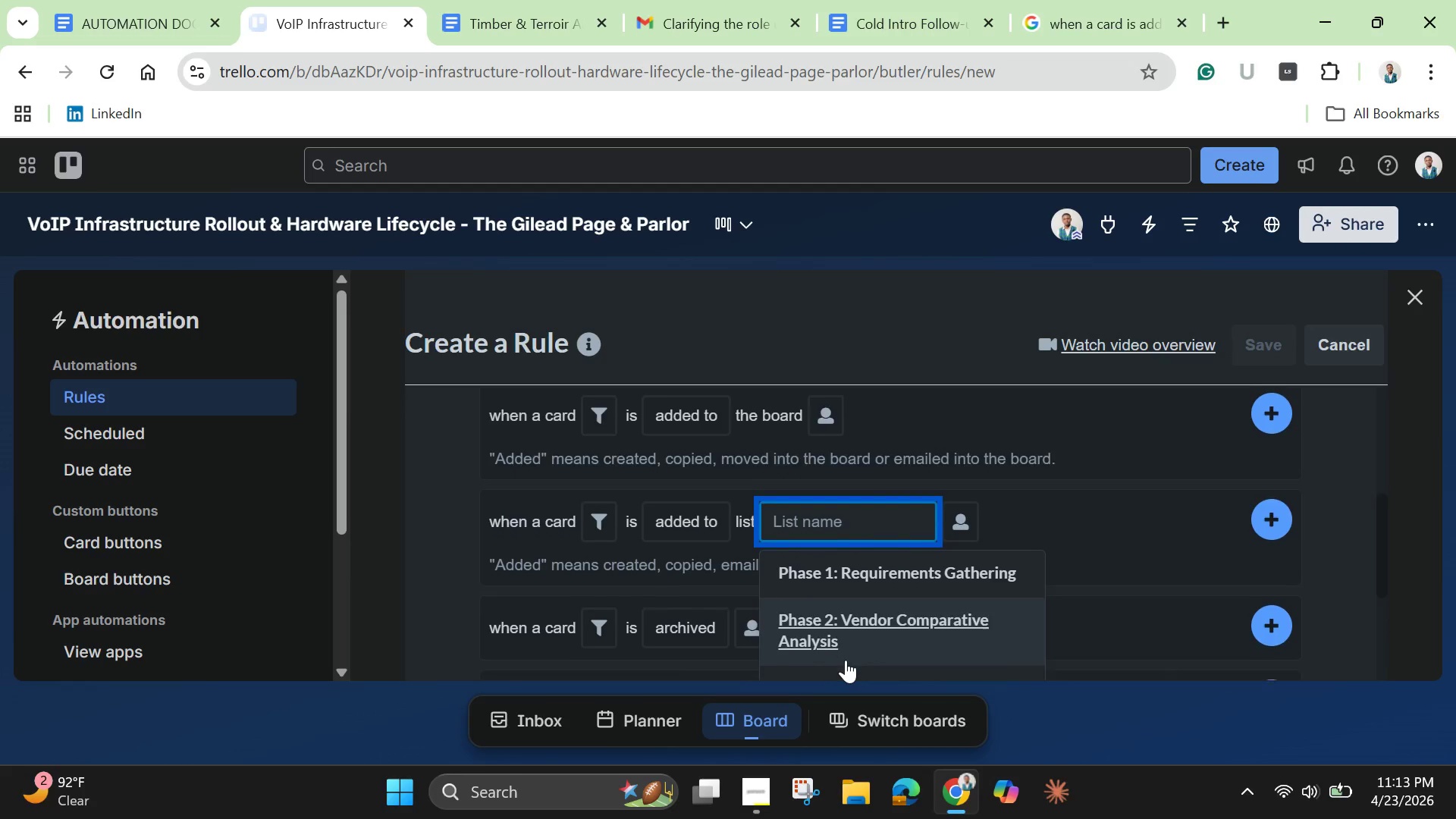 
scroll: coordinate [846, 660], scroll_direction: down, amount: 1.0
 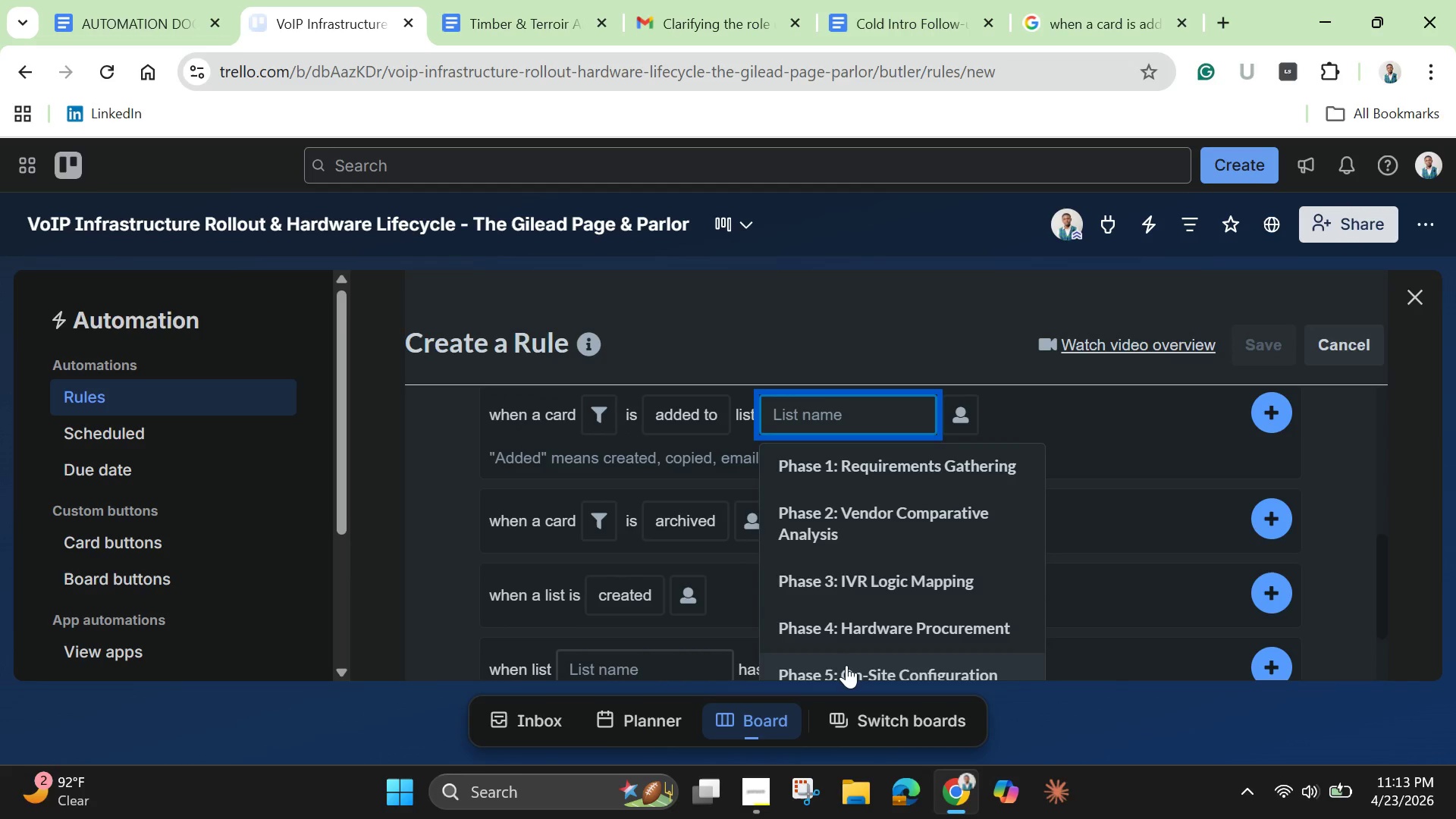 
left_click([845, 665])
 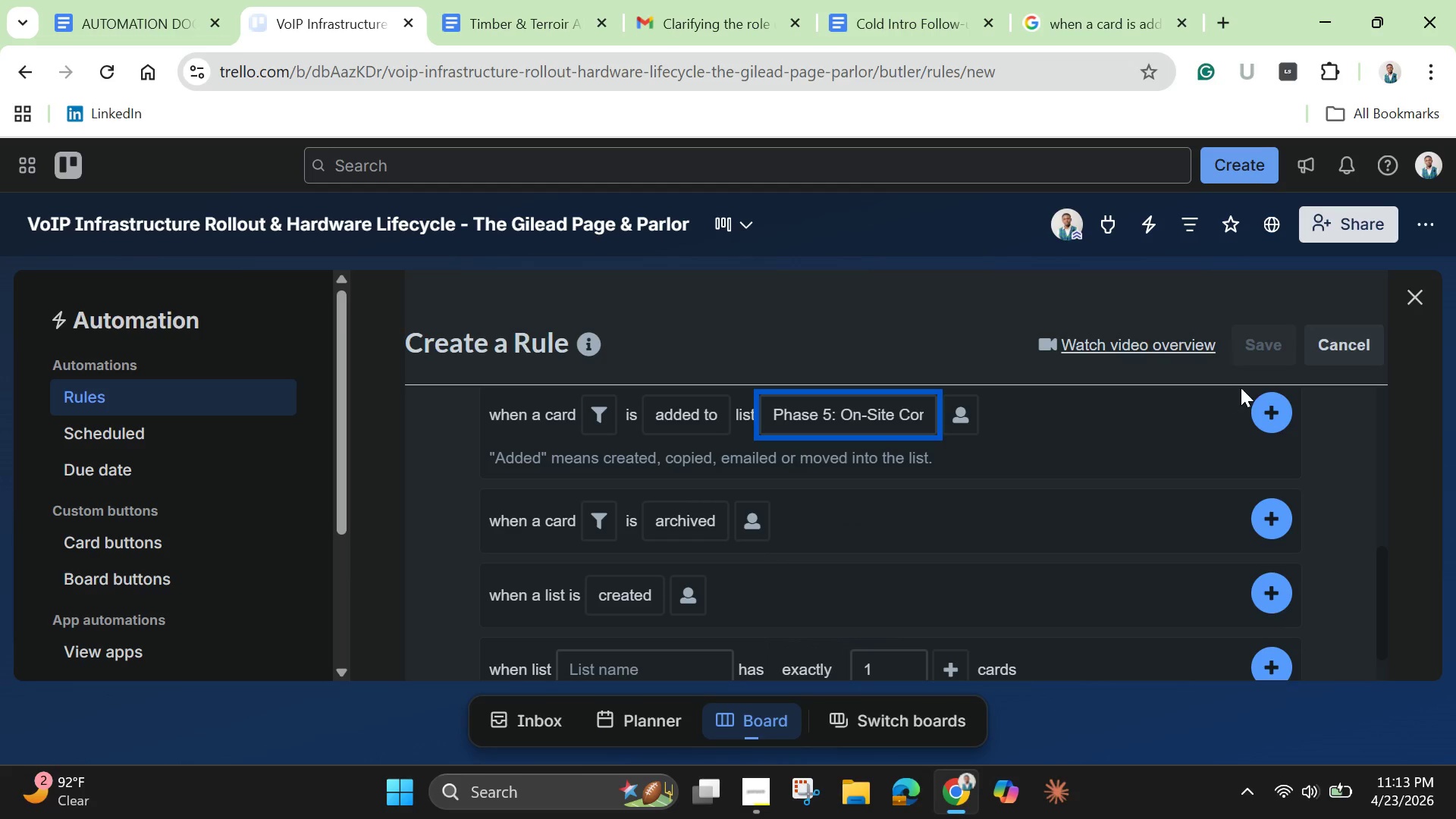 
left_click([1271, 410])
 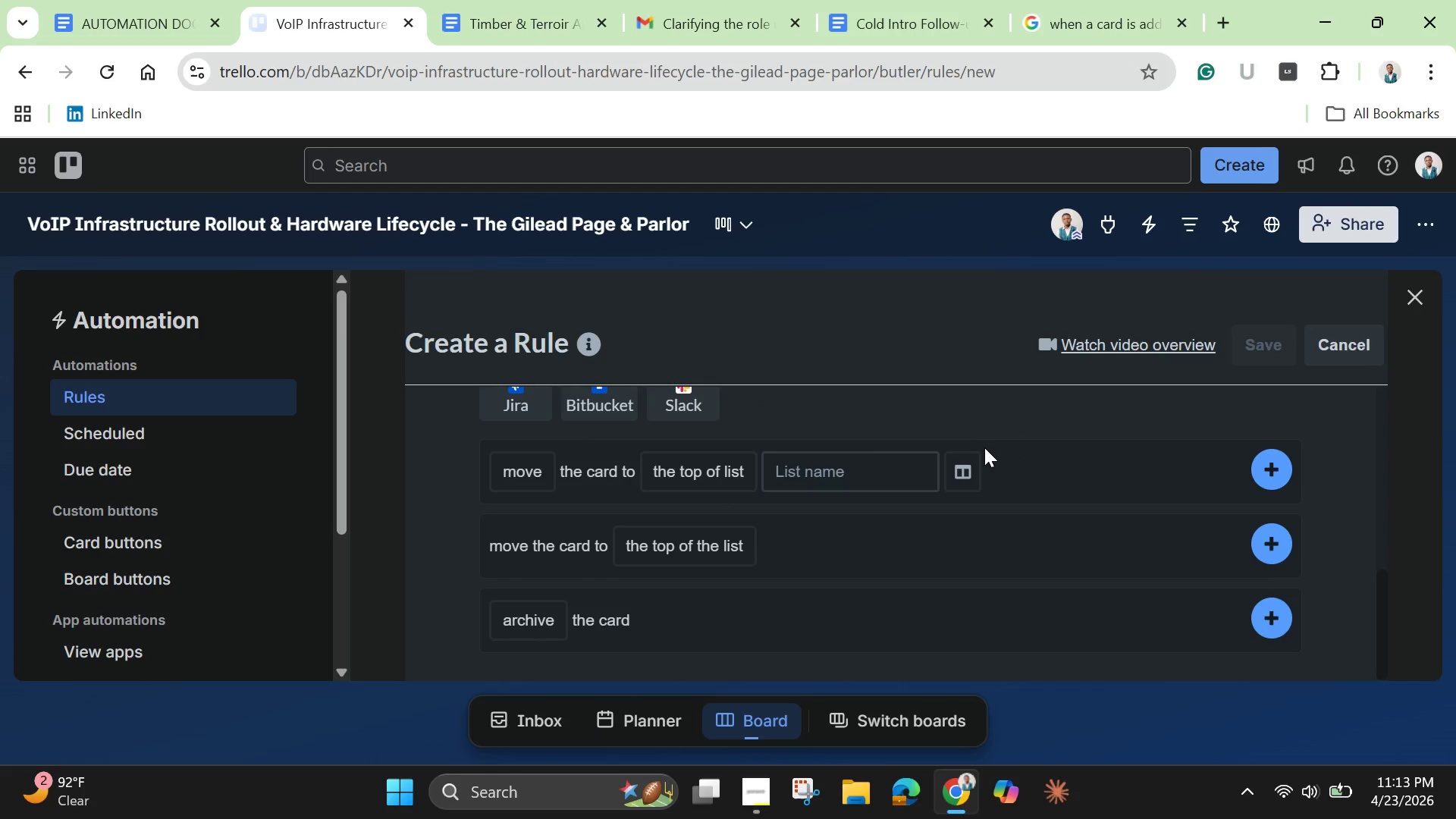 
wait(11.84)
 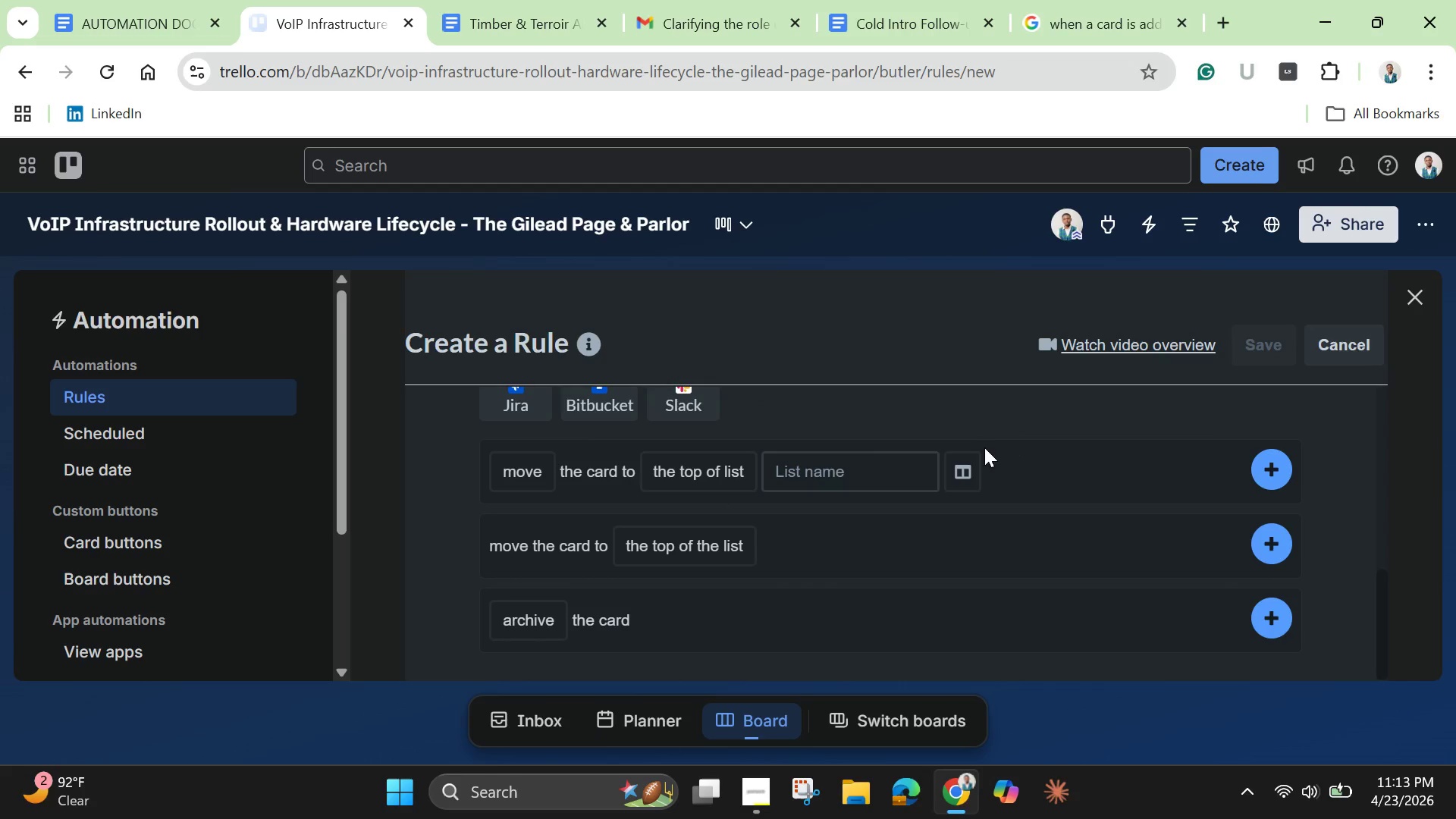 
scroll: coordinate [724, 535], scroll_direction: down, amount: 1.0
 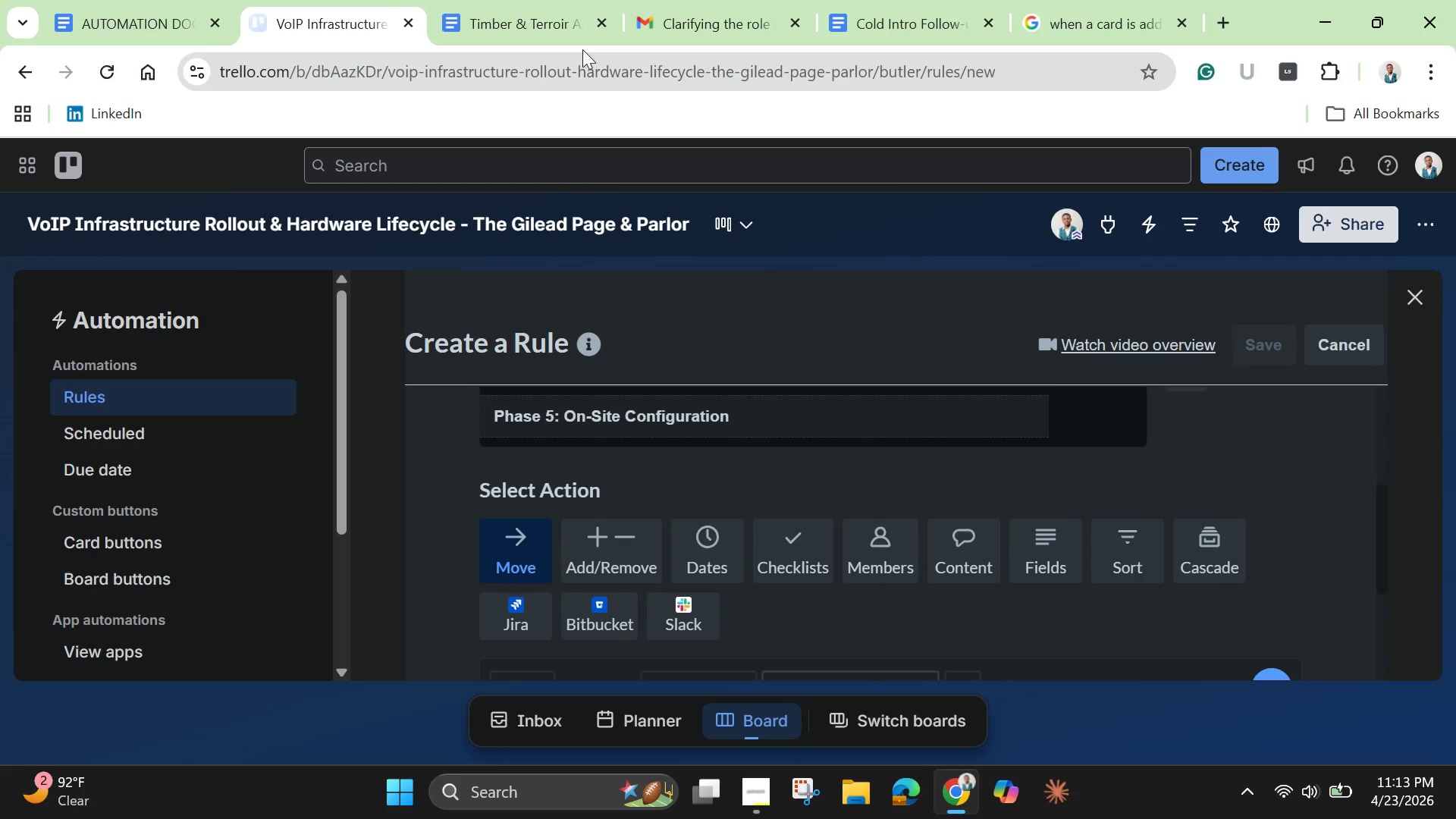 
left_click([512, 28])
 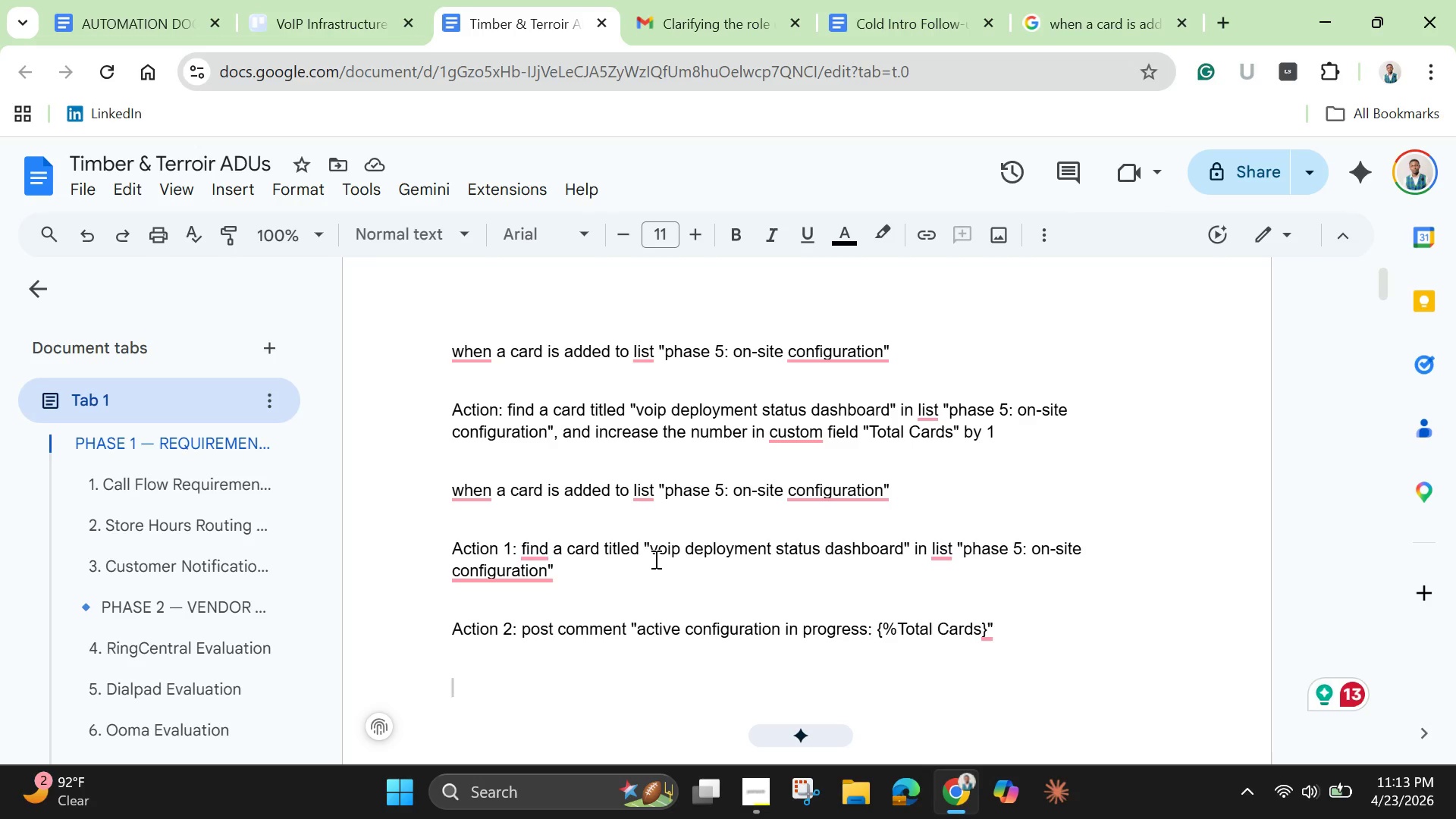 
wait(7.36)
 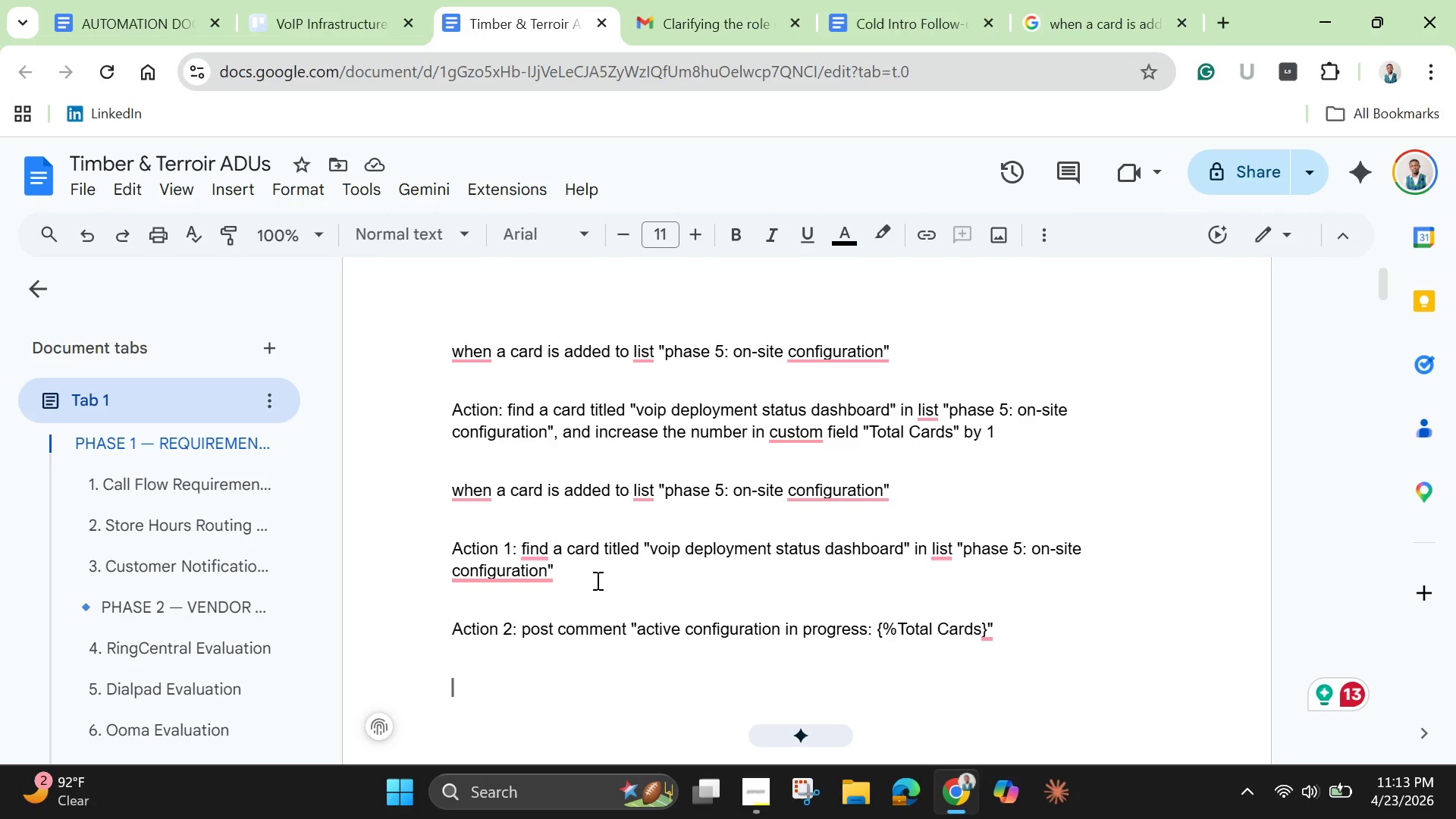 
left_click_drag(start_coordinate=[652, 548], to_coordinate=[903, 553])
 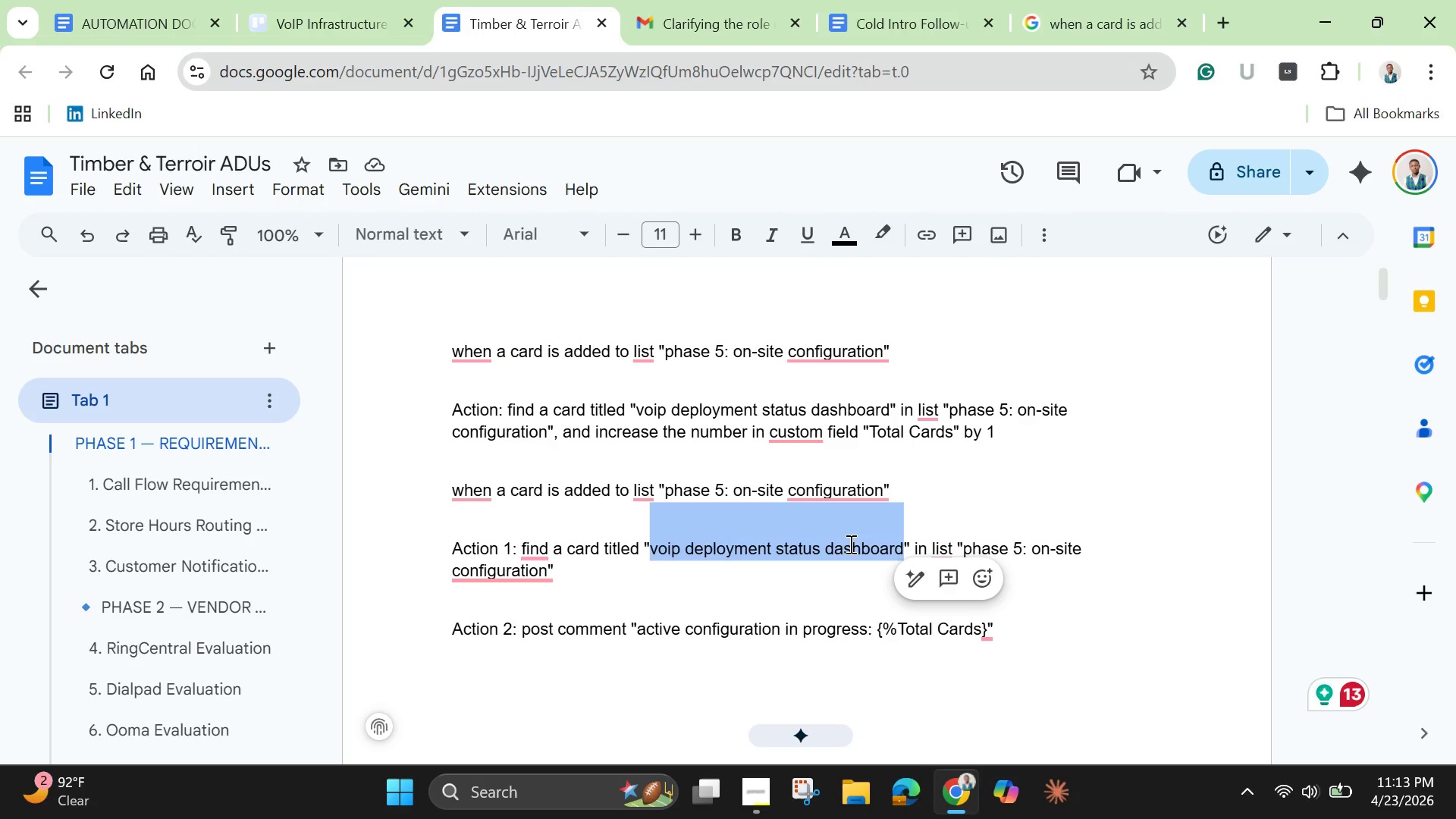 
right_click([849, 544])
 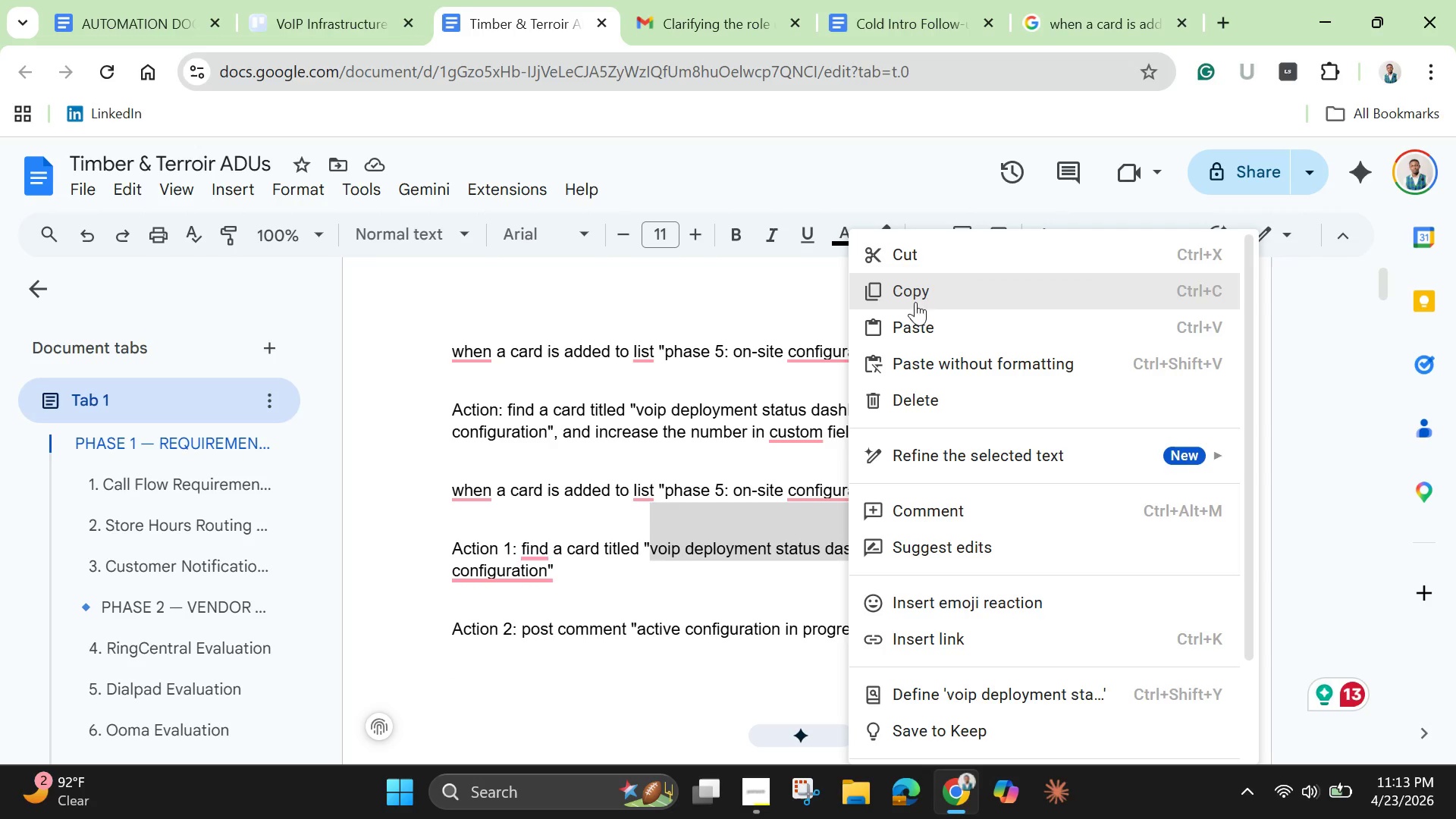 
left_click([915, 296])
 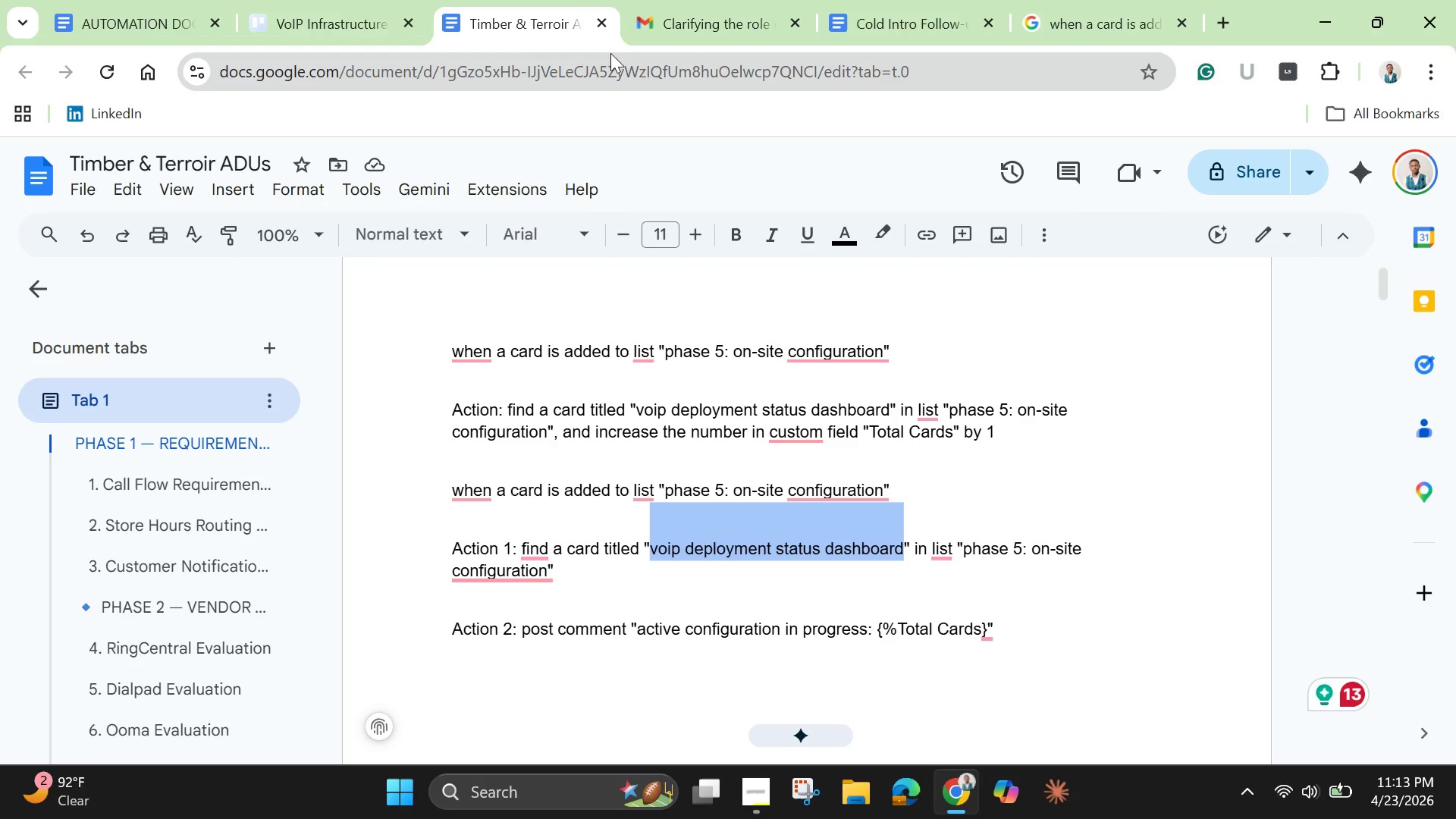 
wait(6.05)
 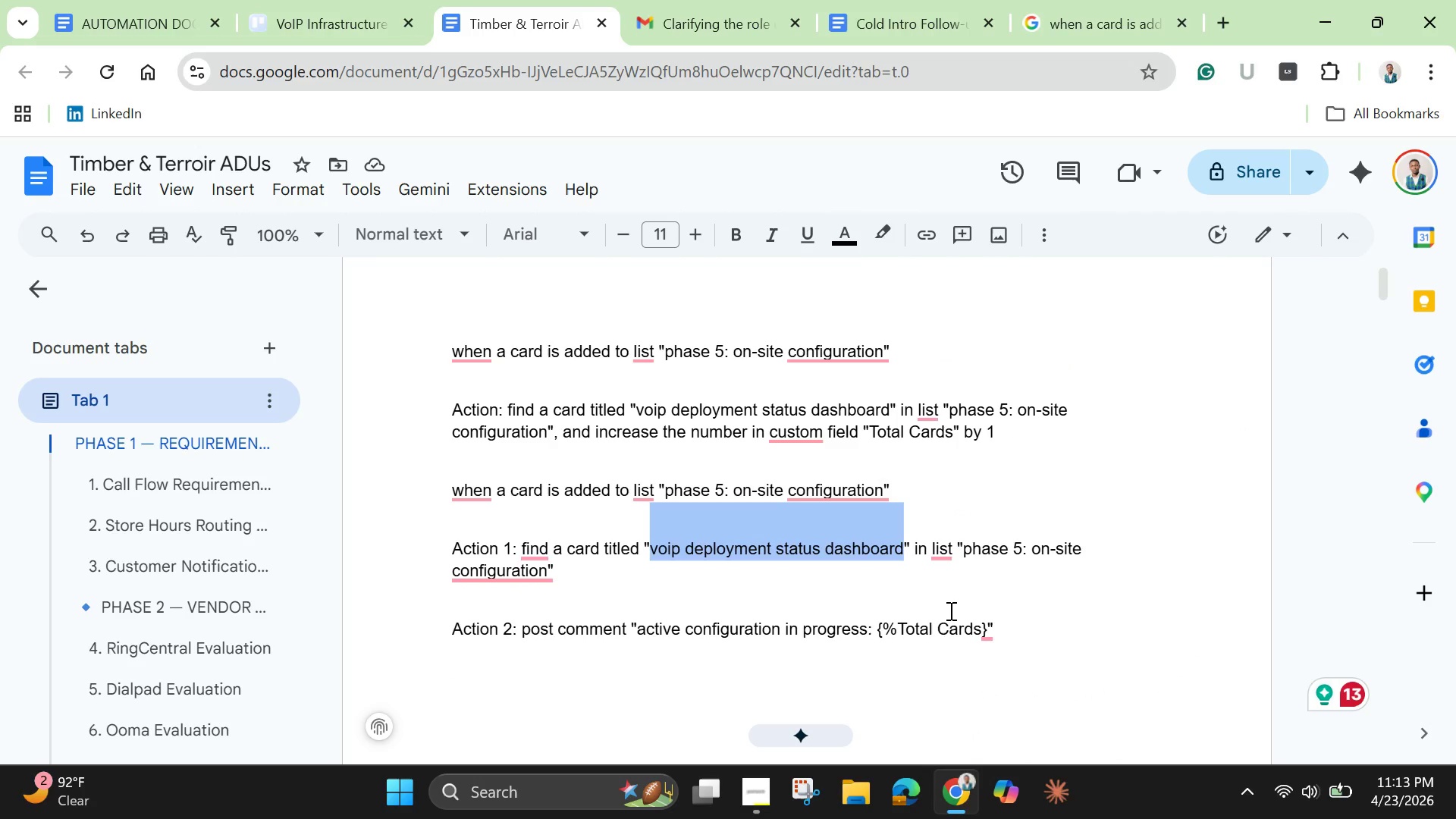 
left_click([327, 32])
 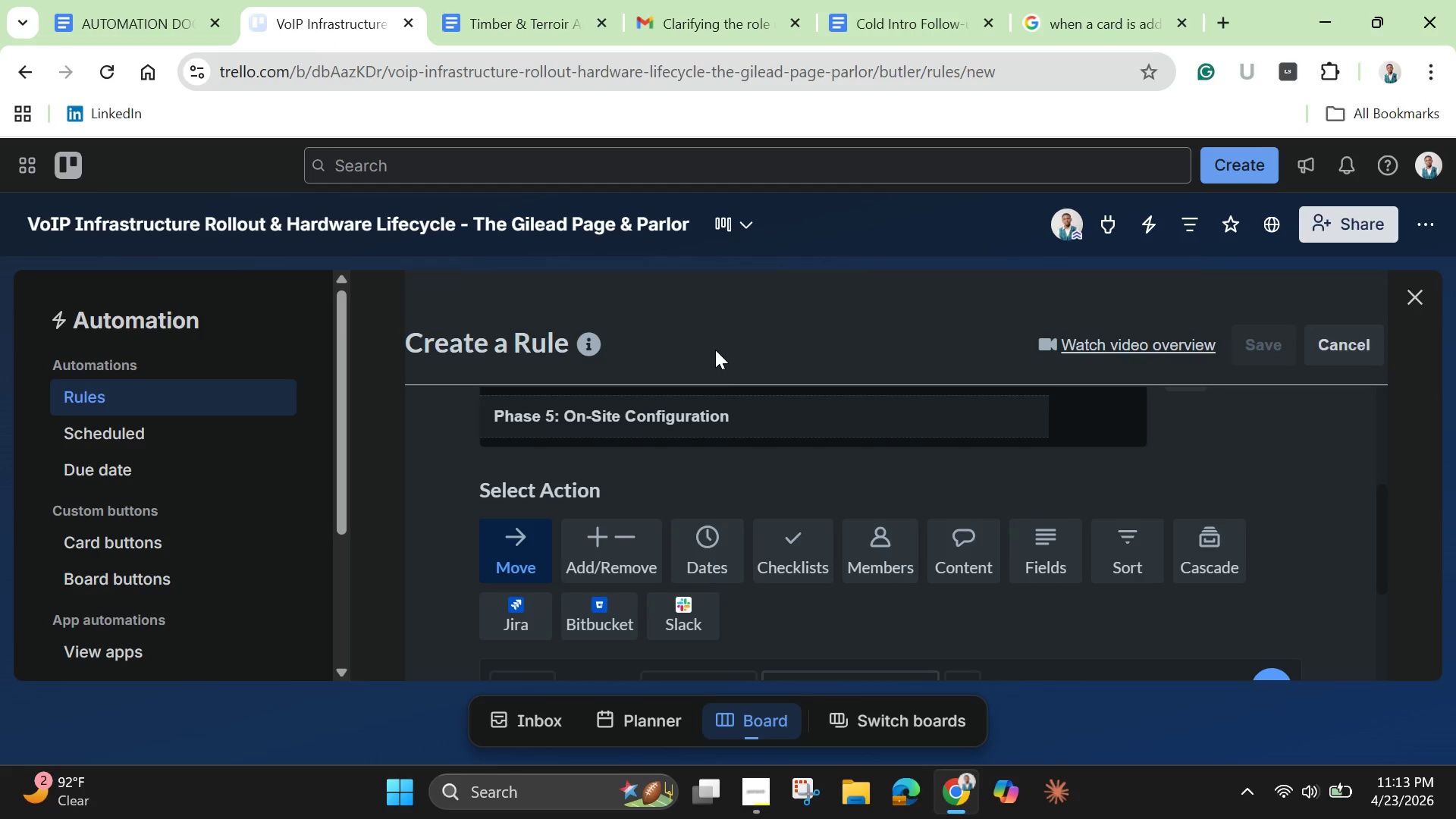 
scroll: coordinate [770, 519], scroll_direction: down, amount: 1.0
 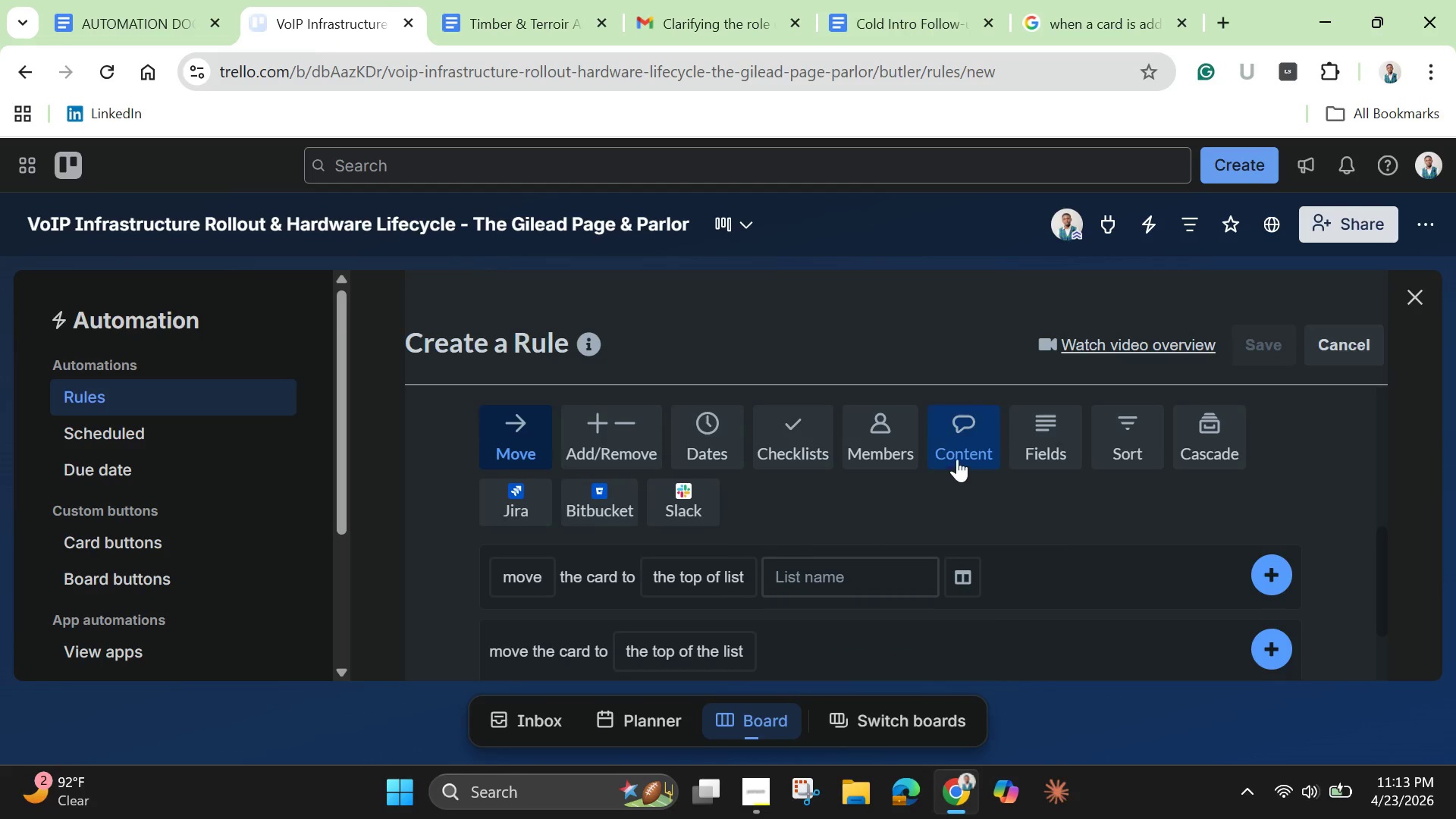 
left_click([962, 443])
 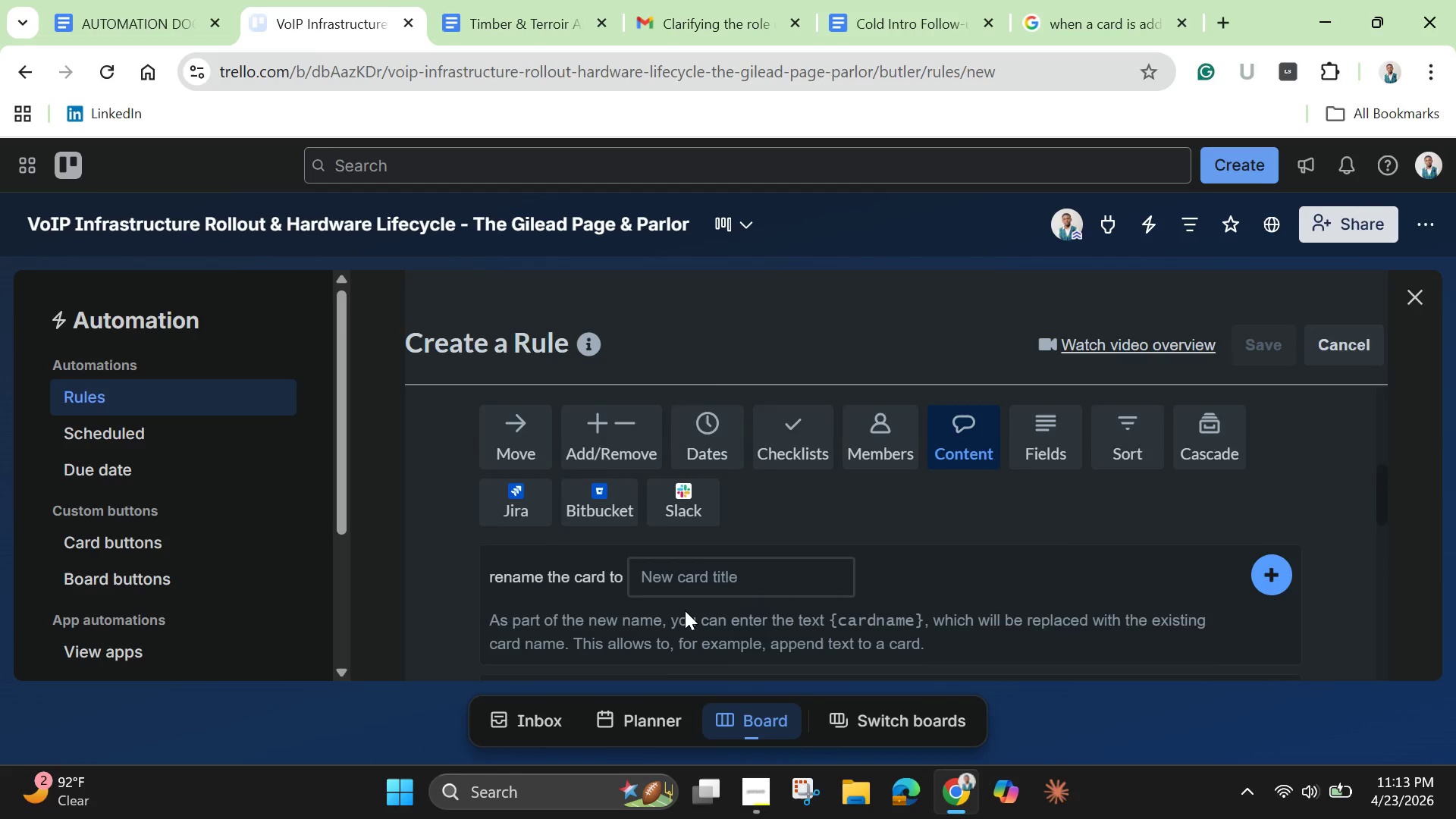 
scroll: coordinate [685, 610], scroll_direction: down, amount: 2.0
 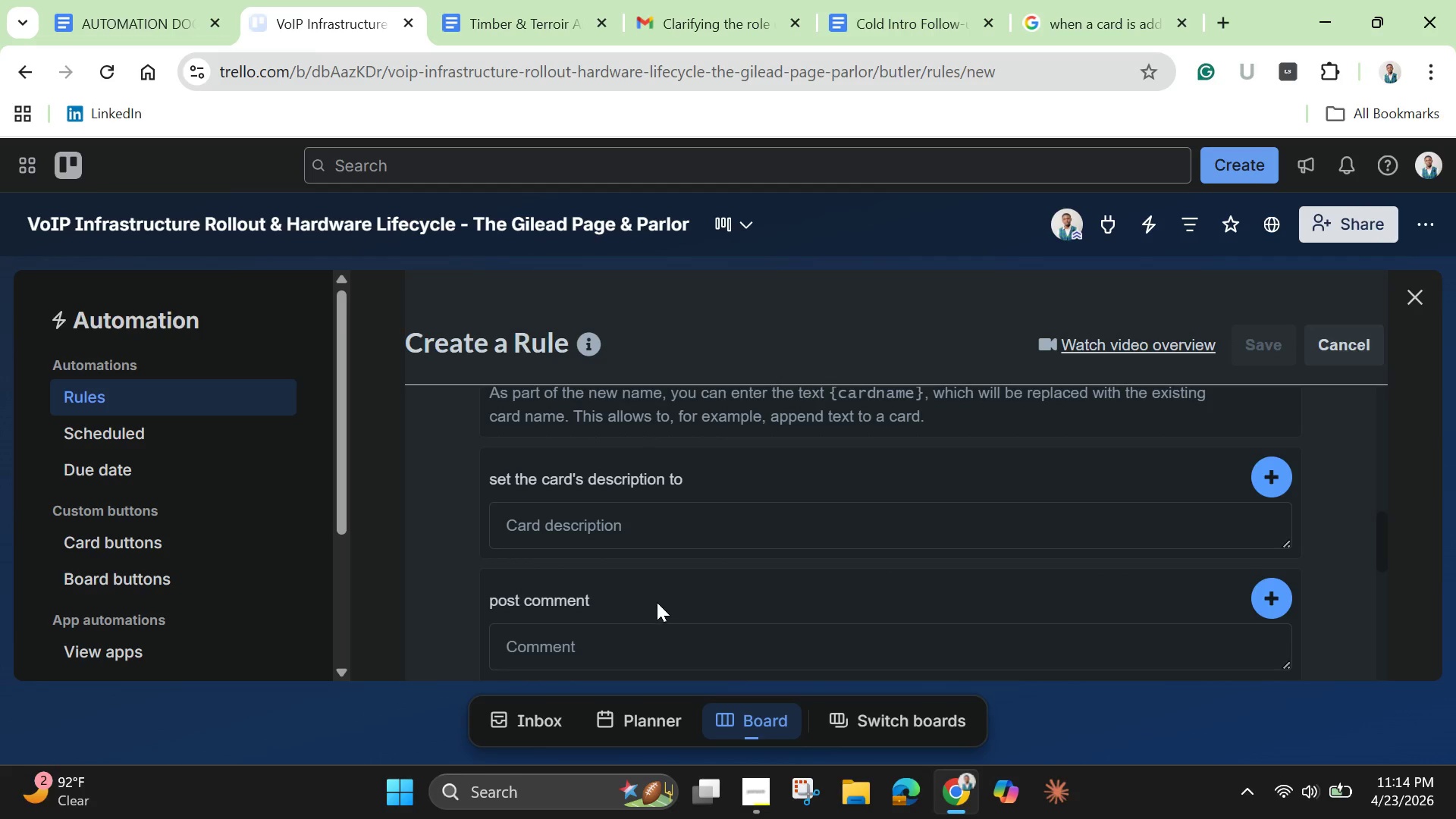 
scroll: coordinate [667, 586], scroll_direction: up, amount: 3.0
 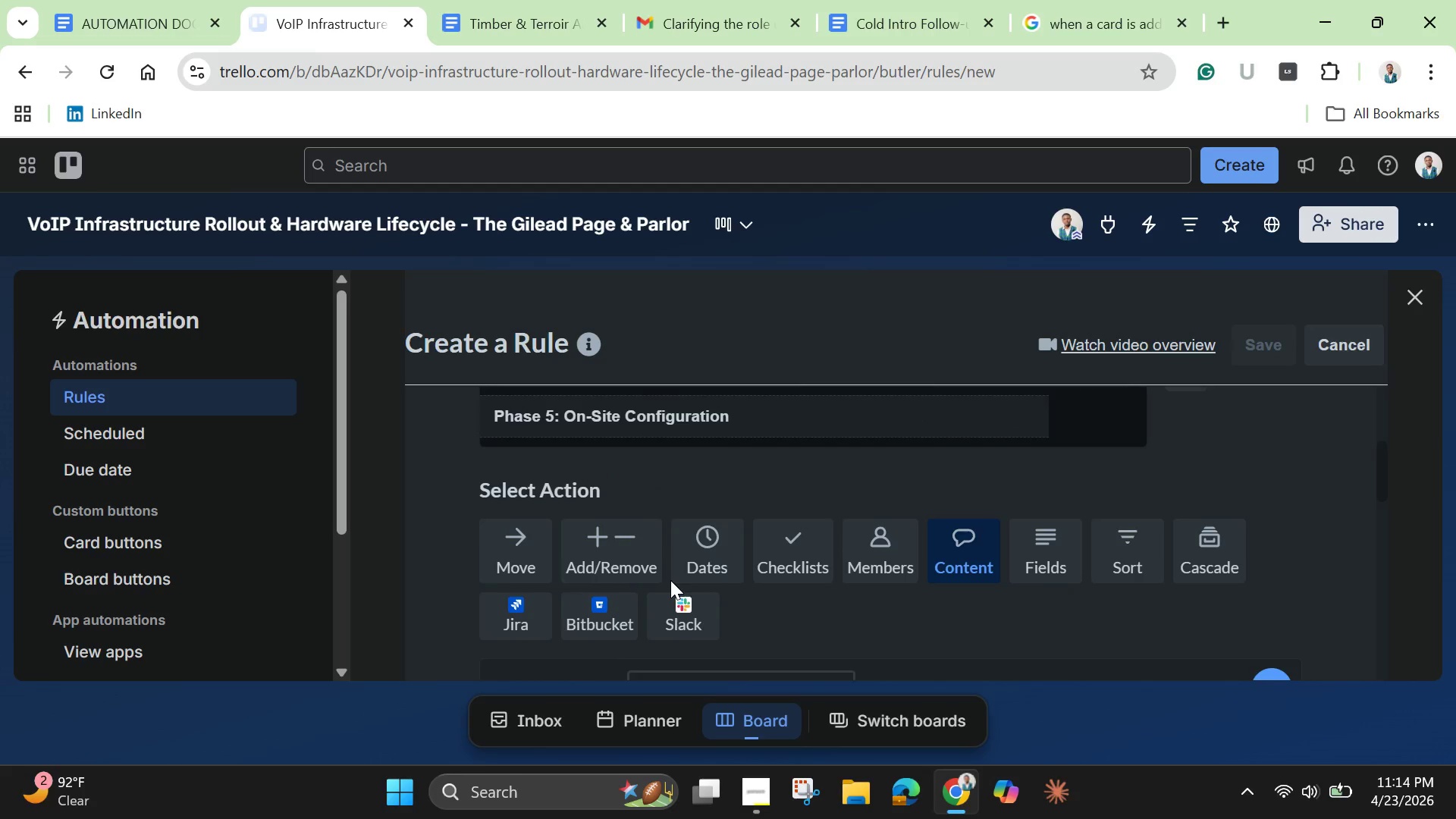 
scroll: coordinate [670, 580], scroll_direction: down, amount: 2.0
 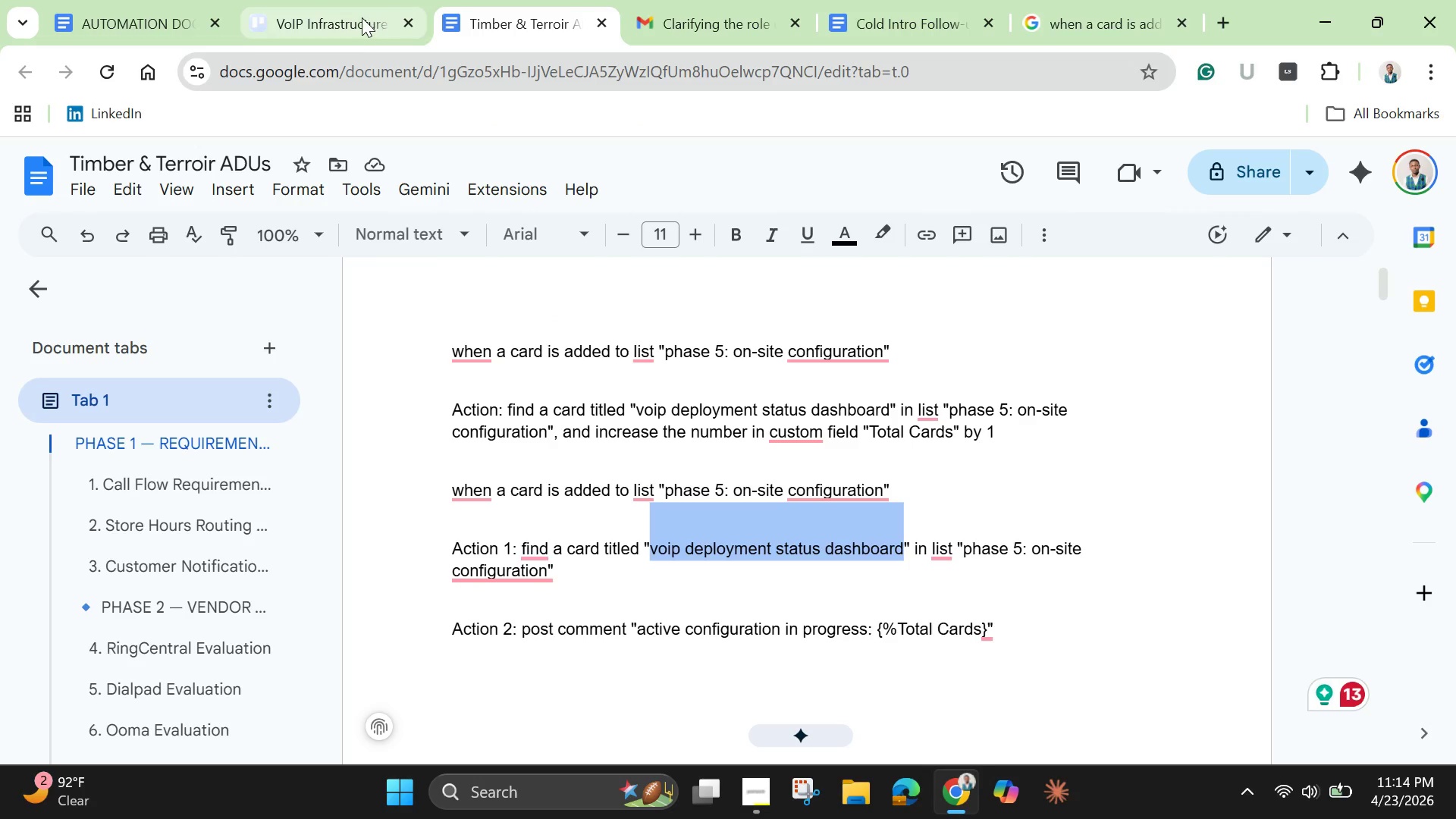 
wait(5.2)
 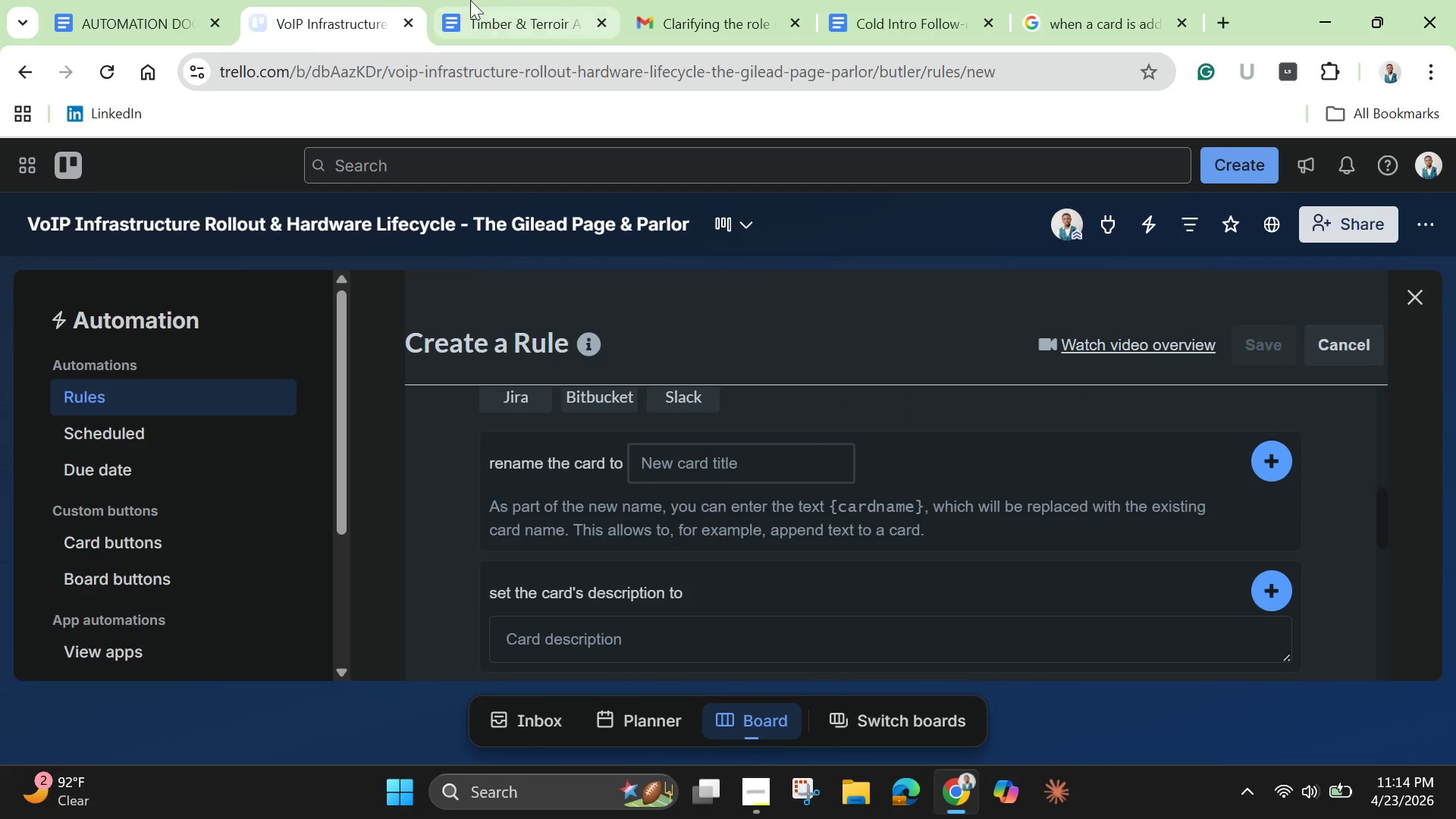 
scroll: coordinate [721, 541], scroll_direction: up, amount: 1.0
 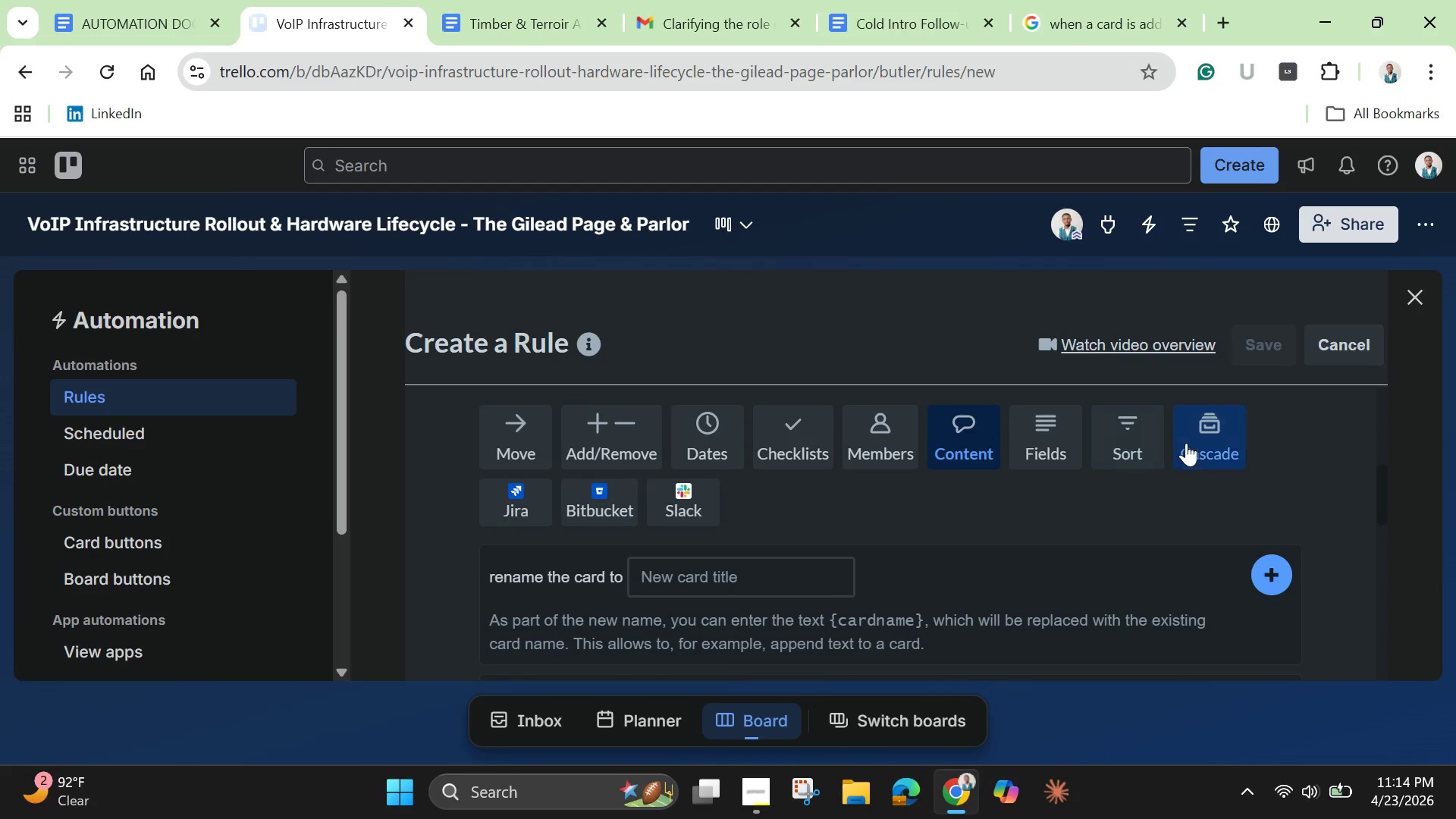 
left_click([1193, 443])
 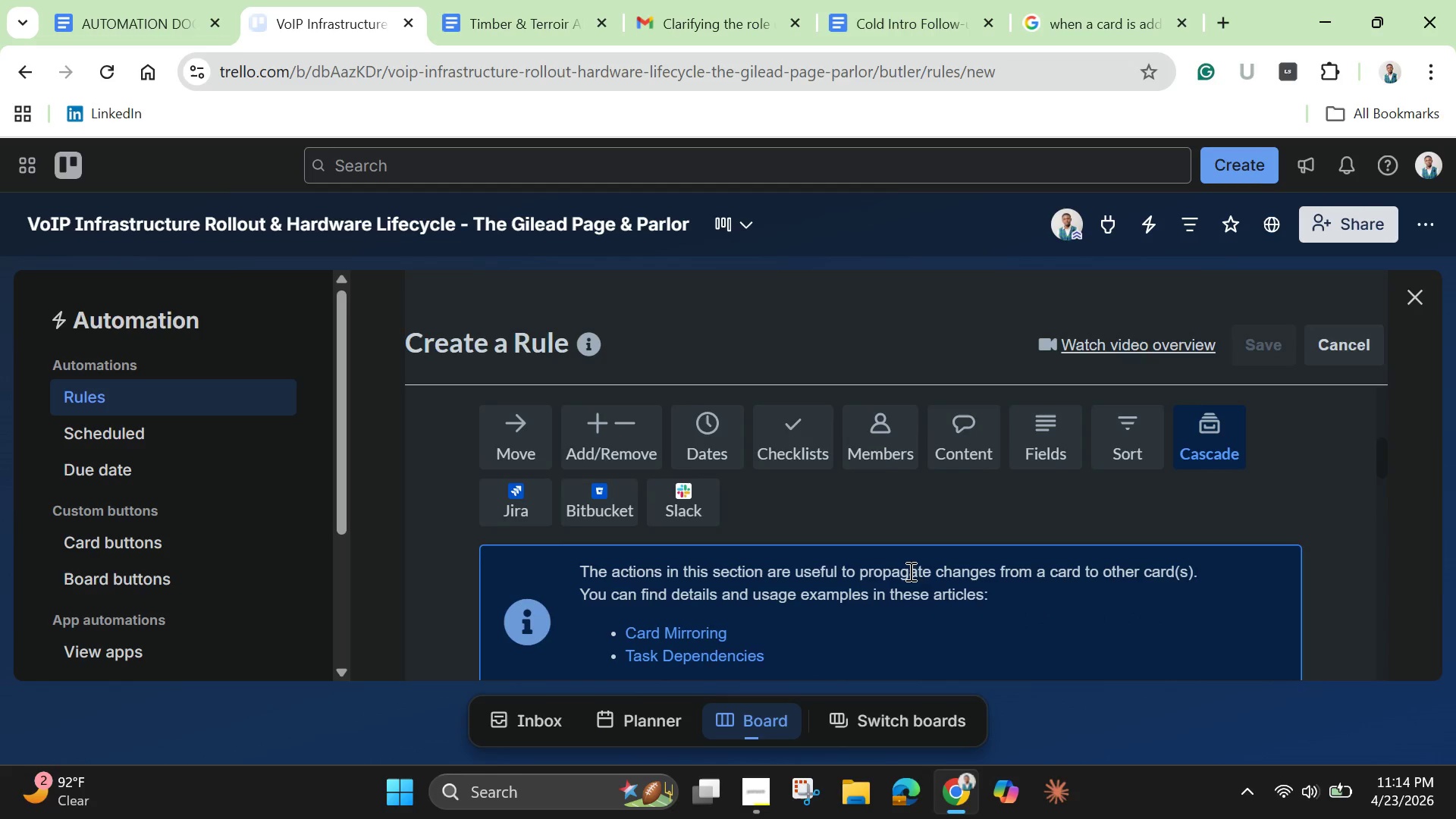 
scroll: coordinate [908, 571], scroll_direction: down, amount: 3.0
 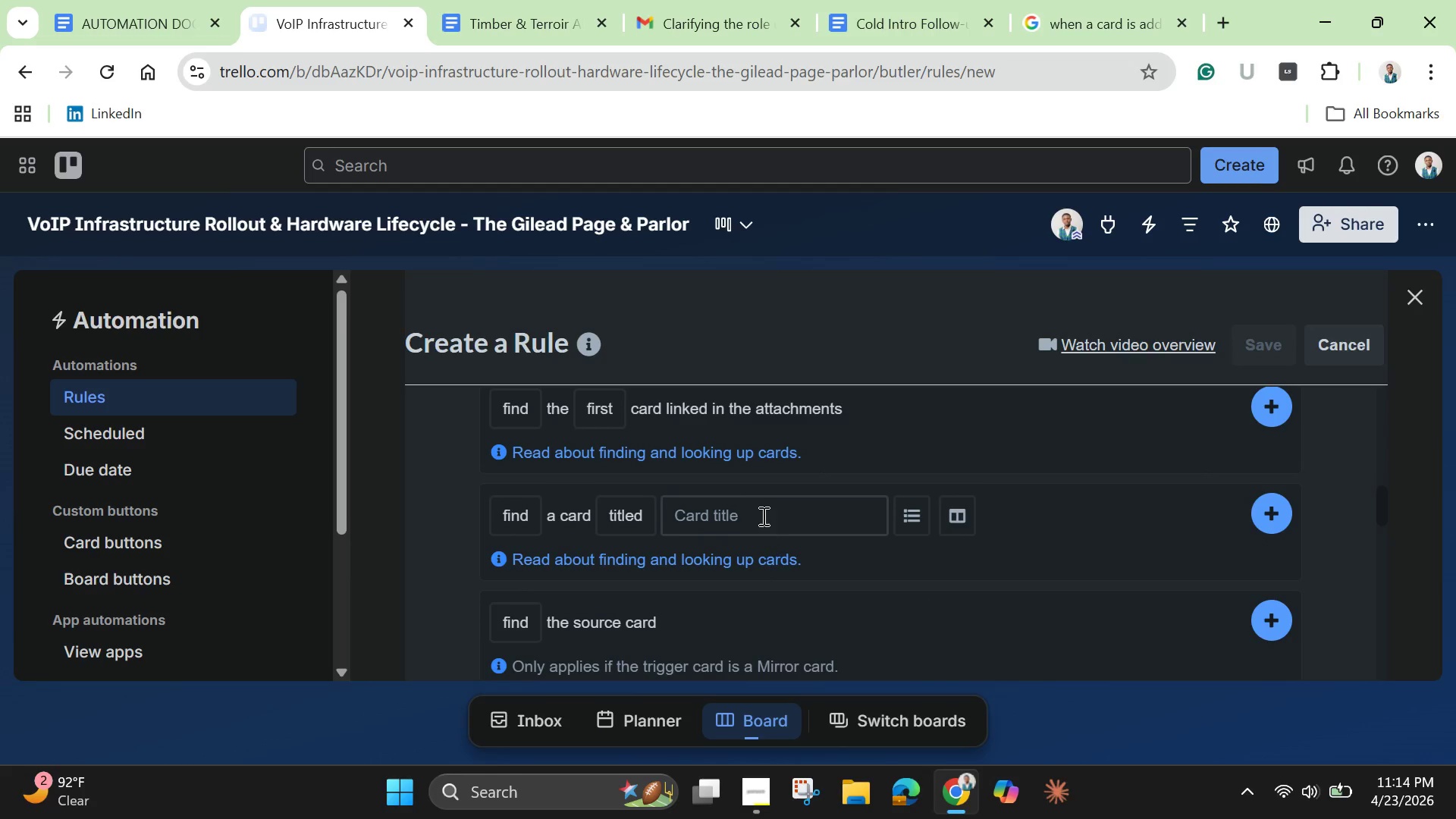 
left_click([762, 514])
 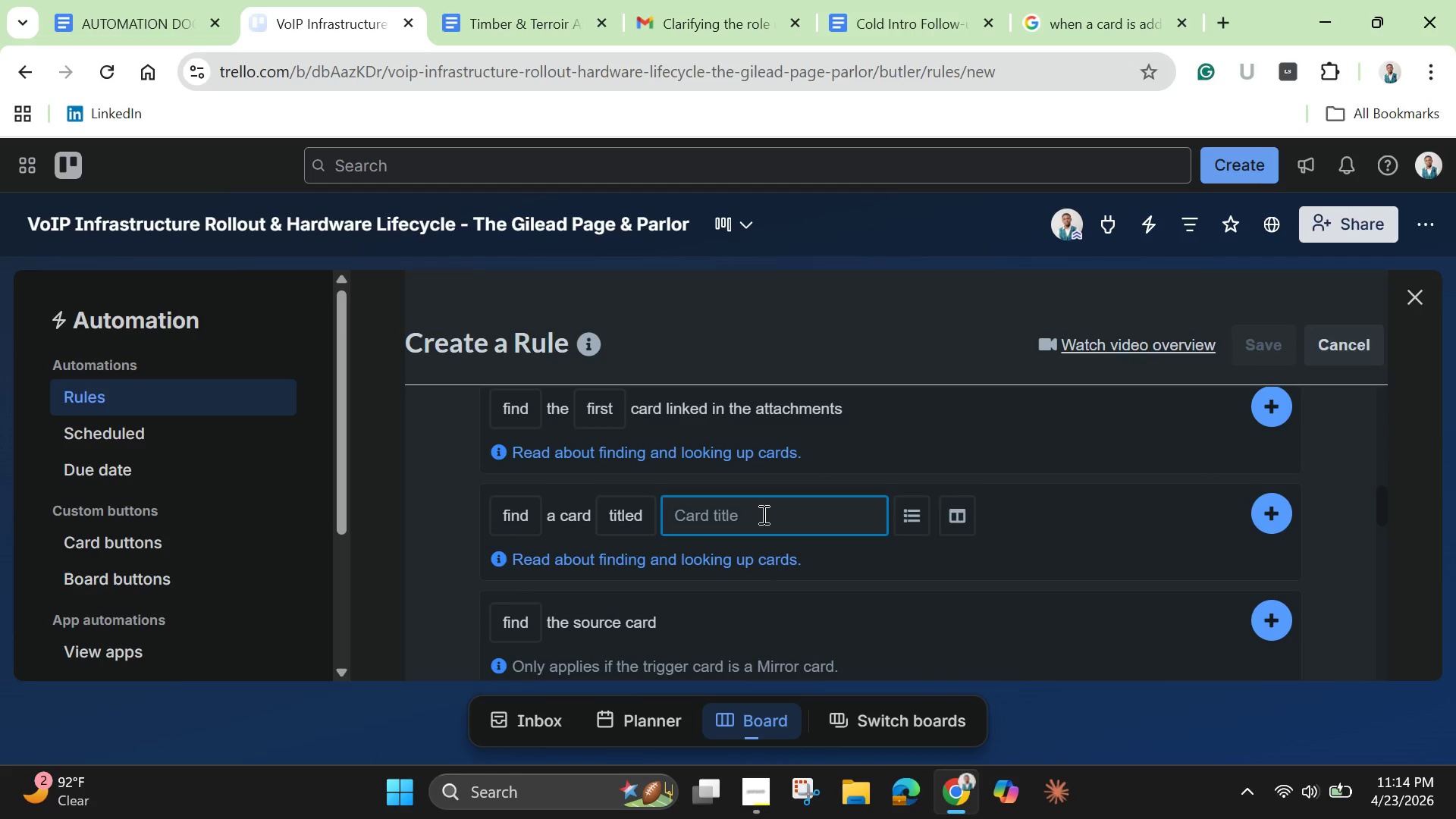 
key(Control+V)
 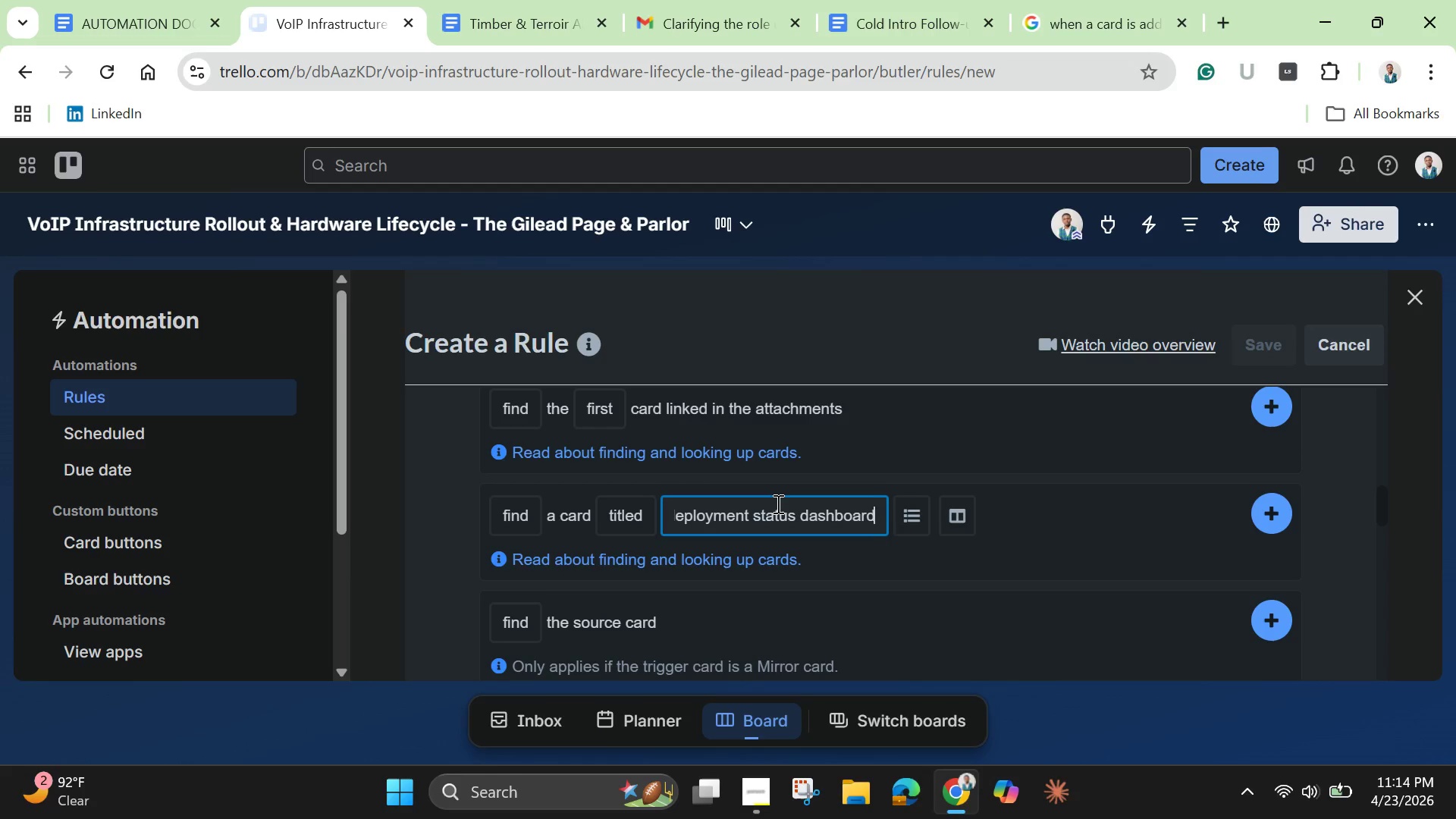 
key(ArrowLeft)
 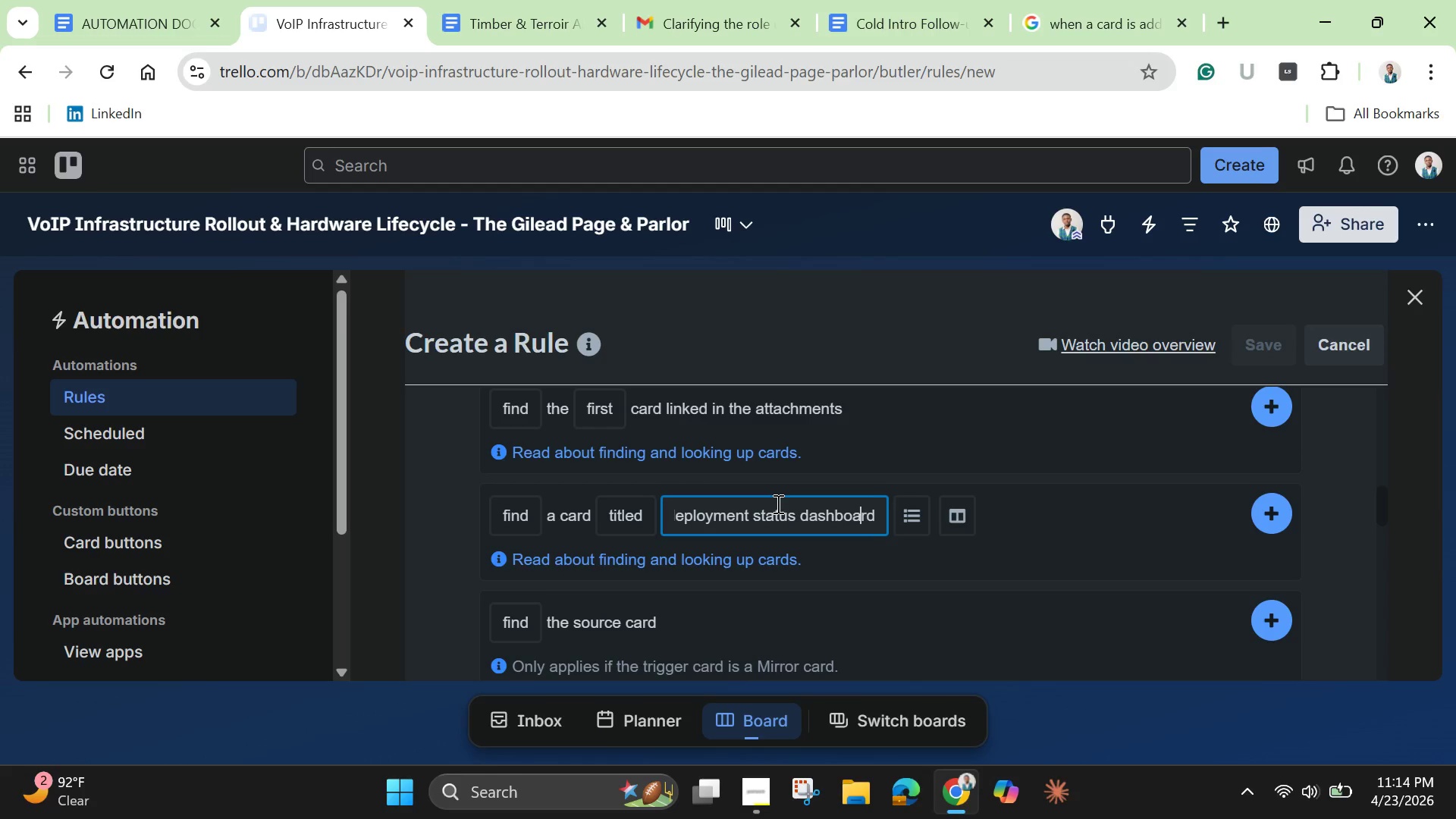 
key(ArrowLeft)
 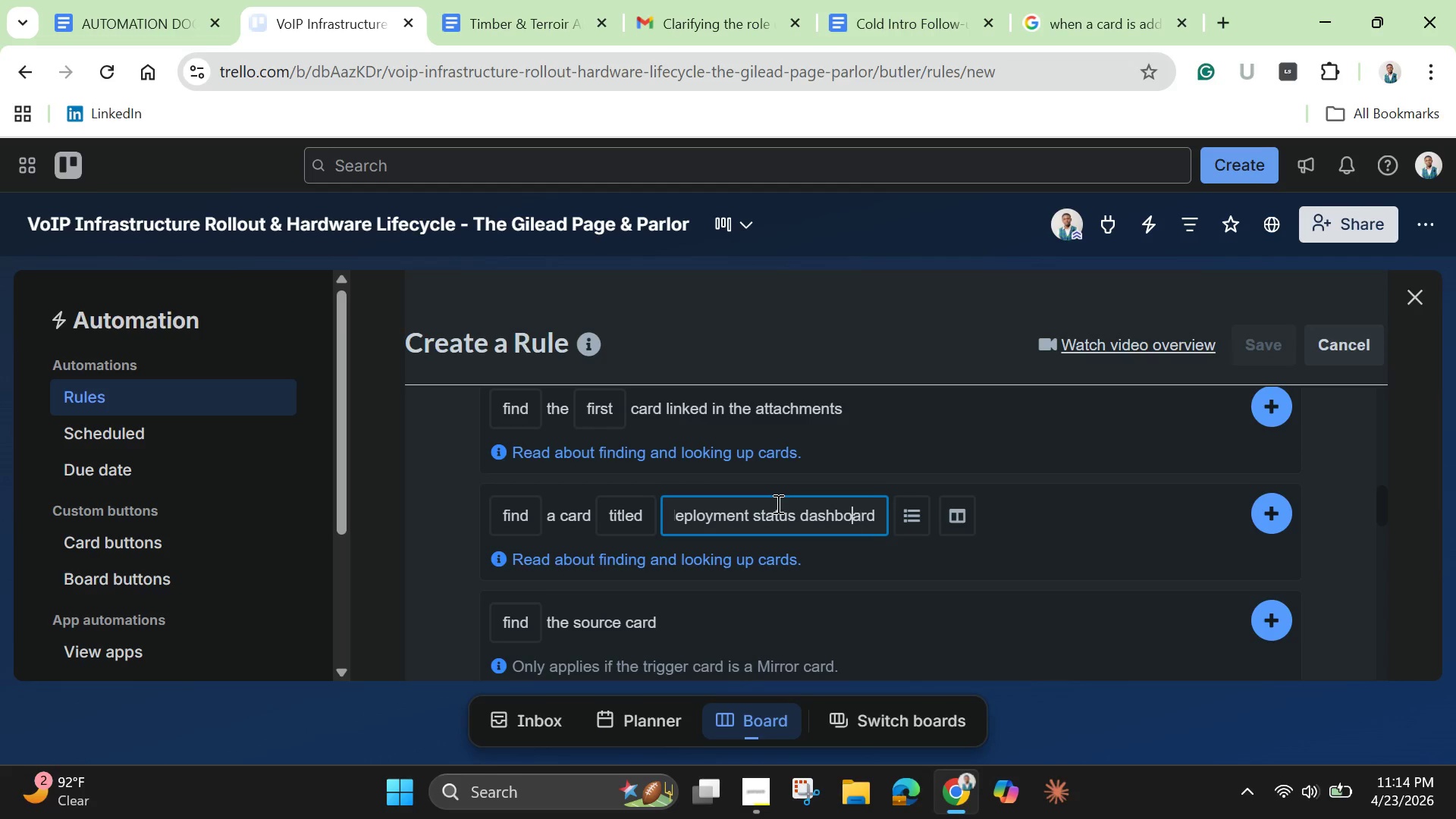 
key(ArrowLeft)
 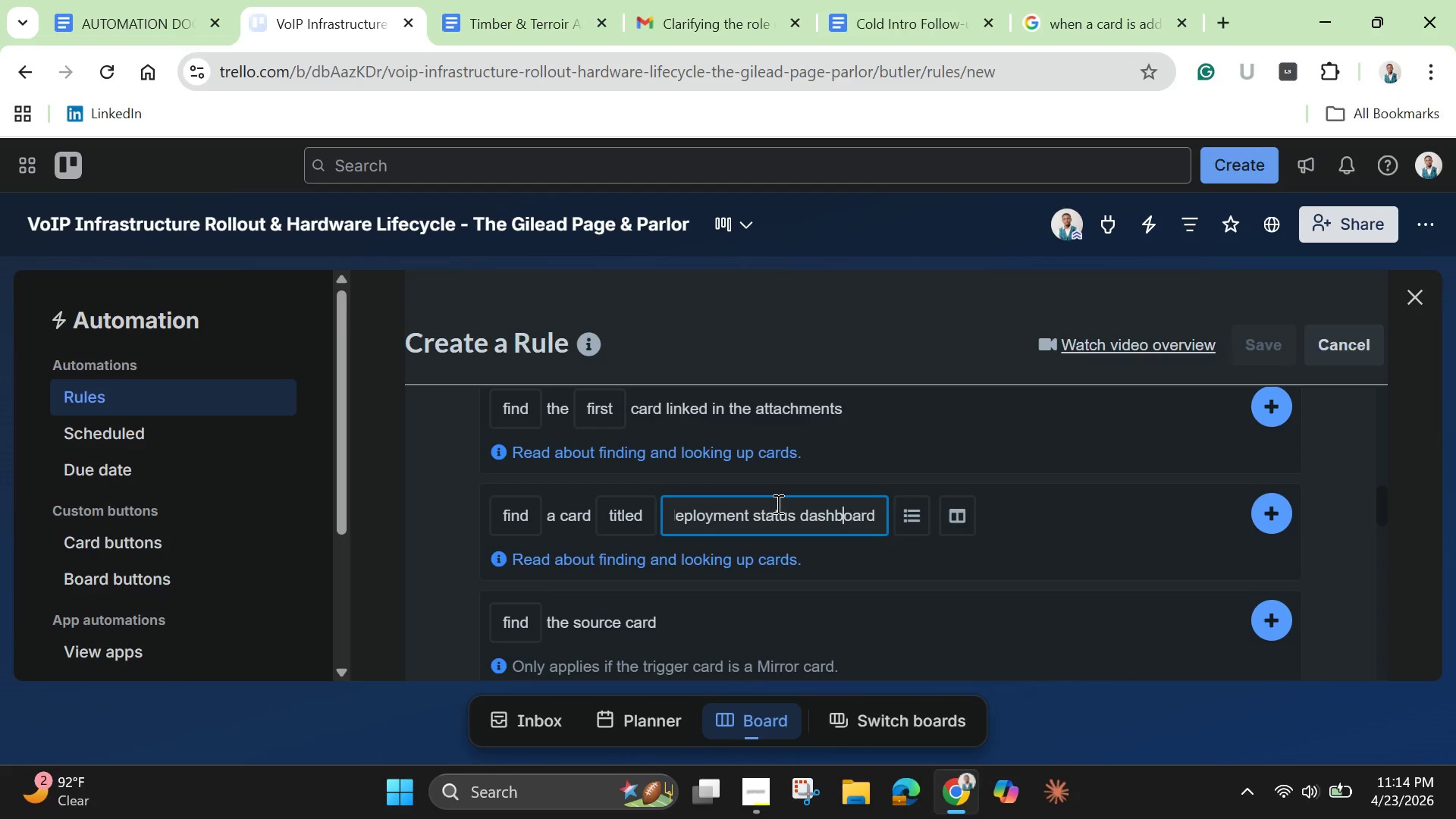 
key(ArrowLeft)
 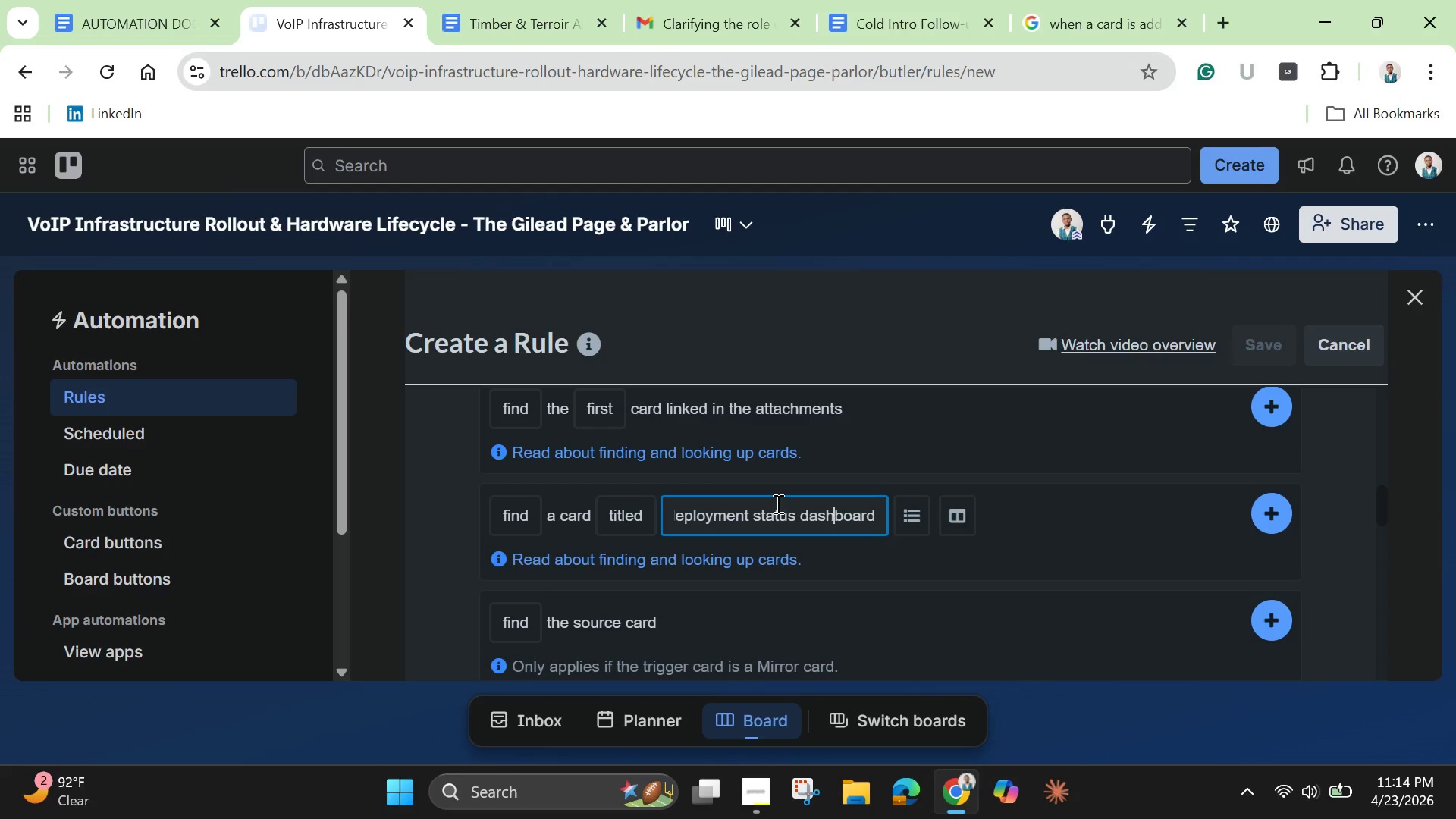 
key(ArrowLeft)
 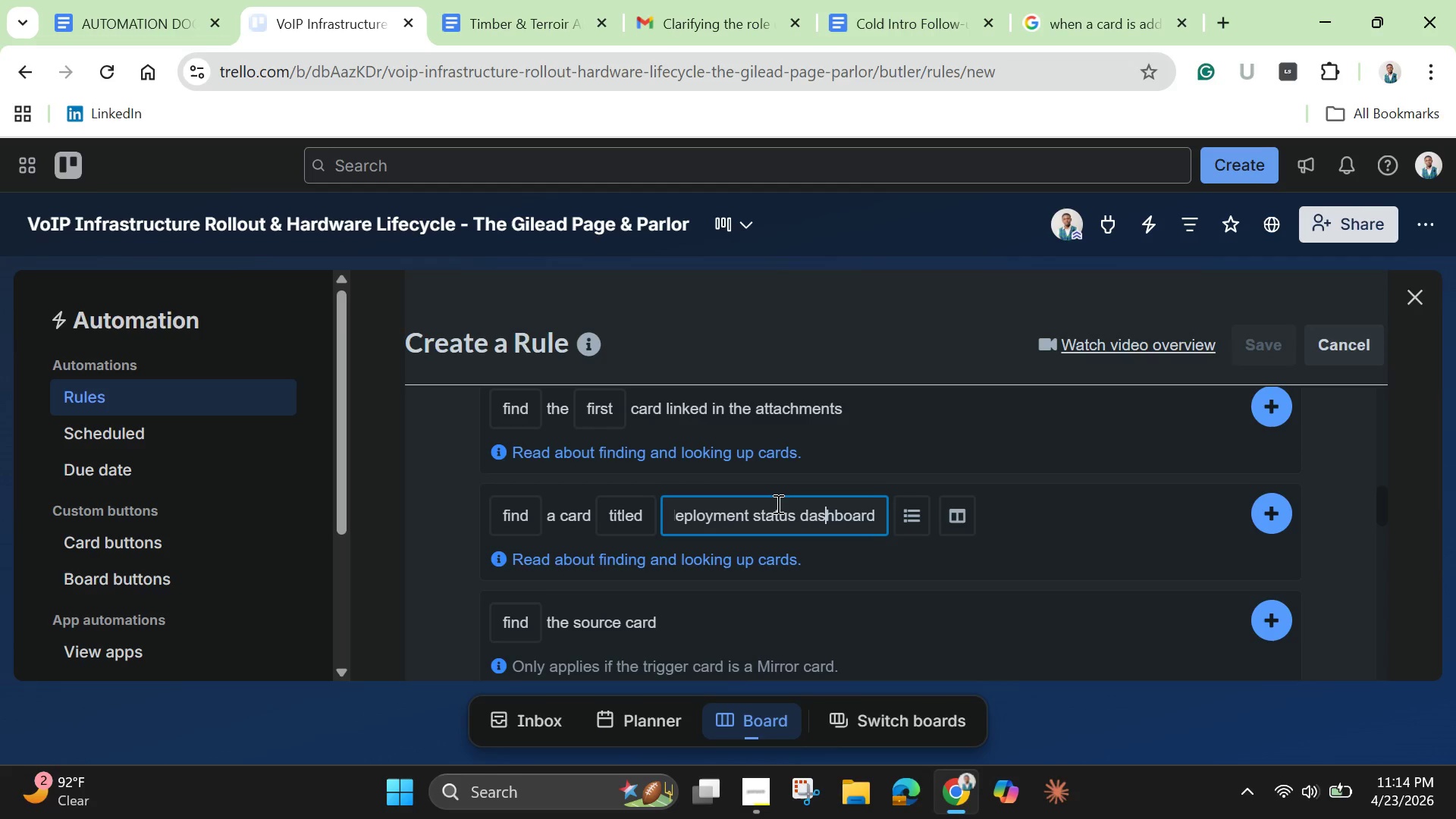 
key(ArrowLeft)
 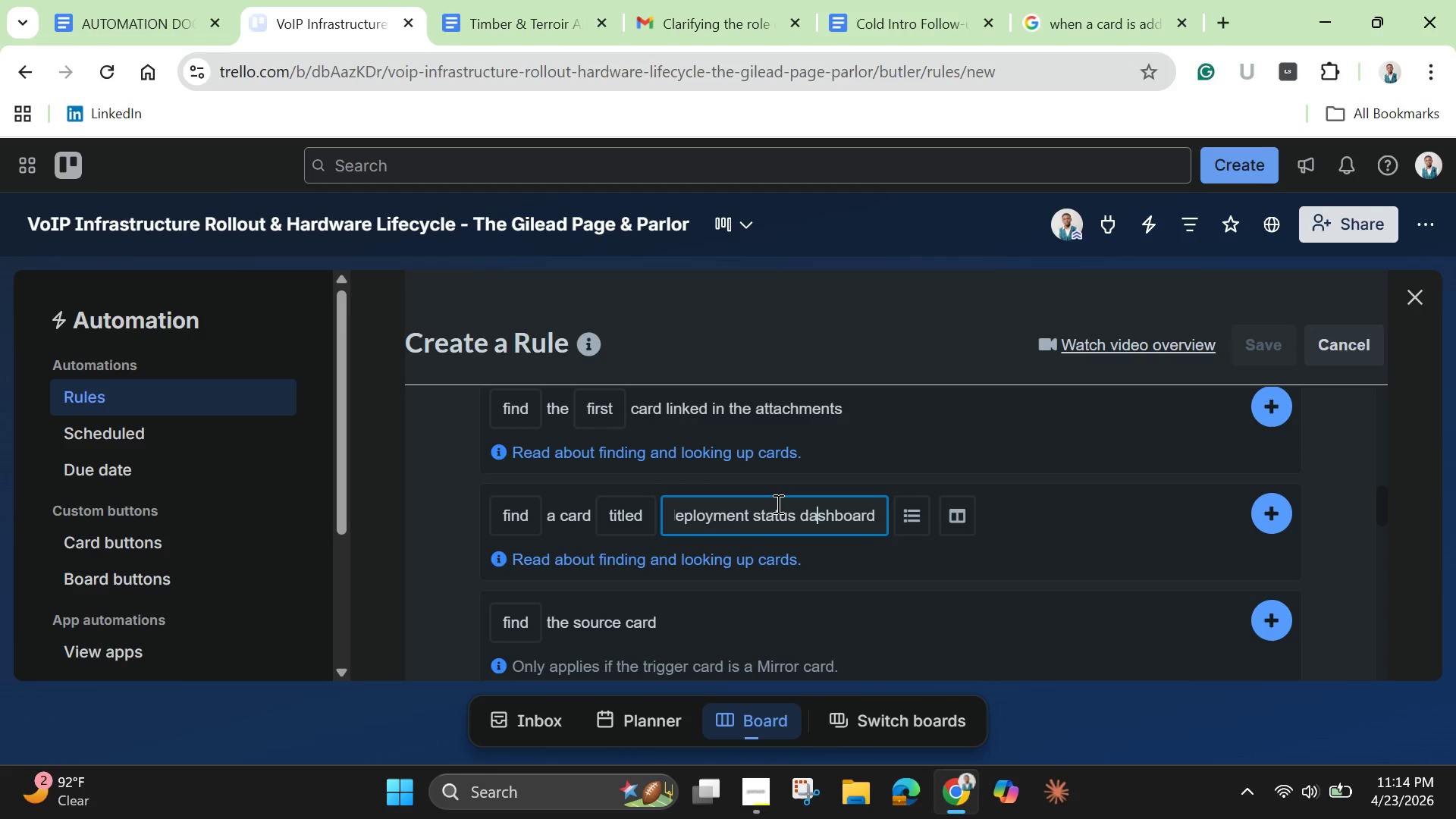 
key(ArrowLeft)
 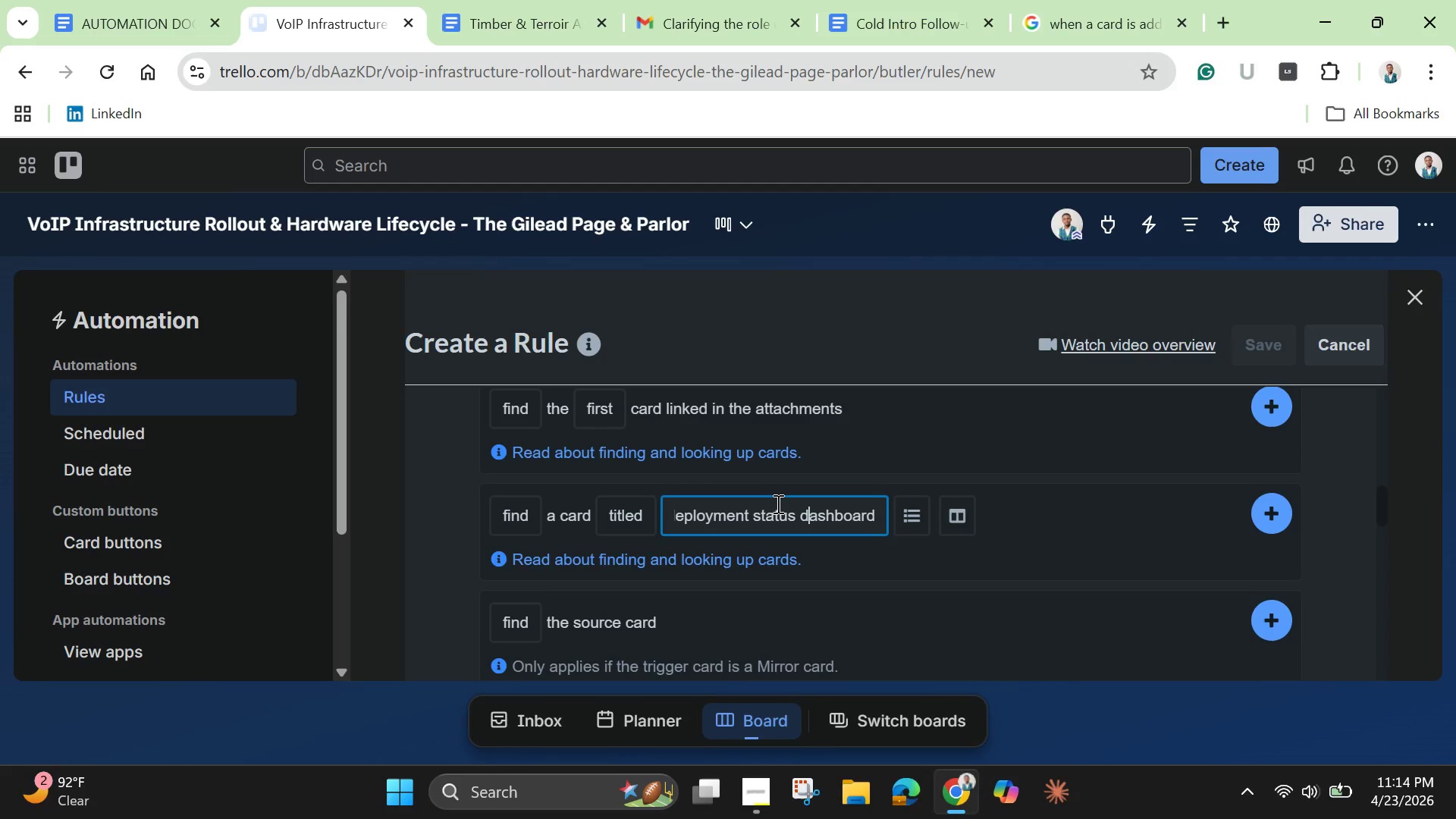 
key(ArrowLeft)
 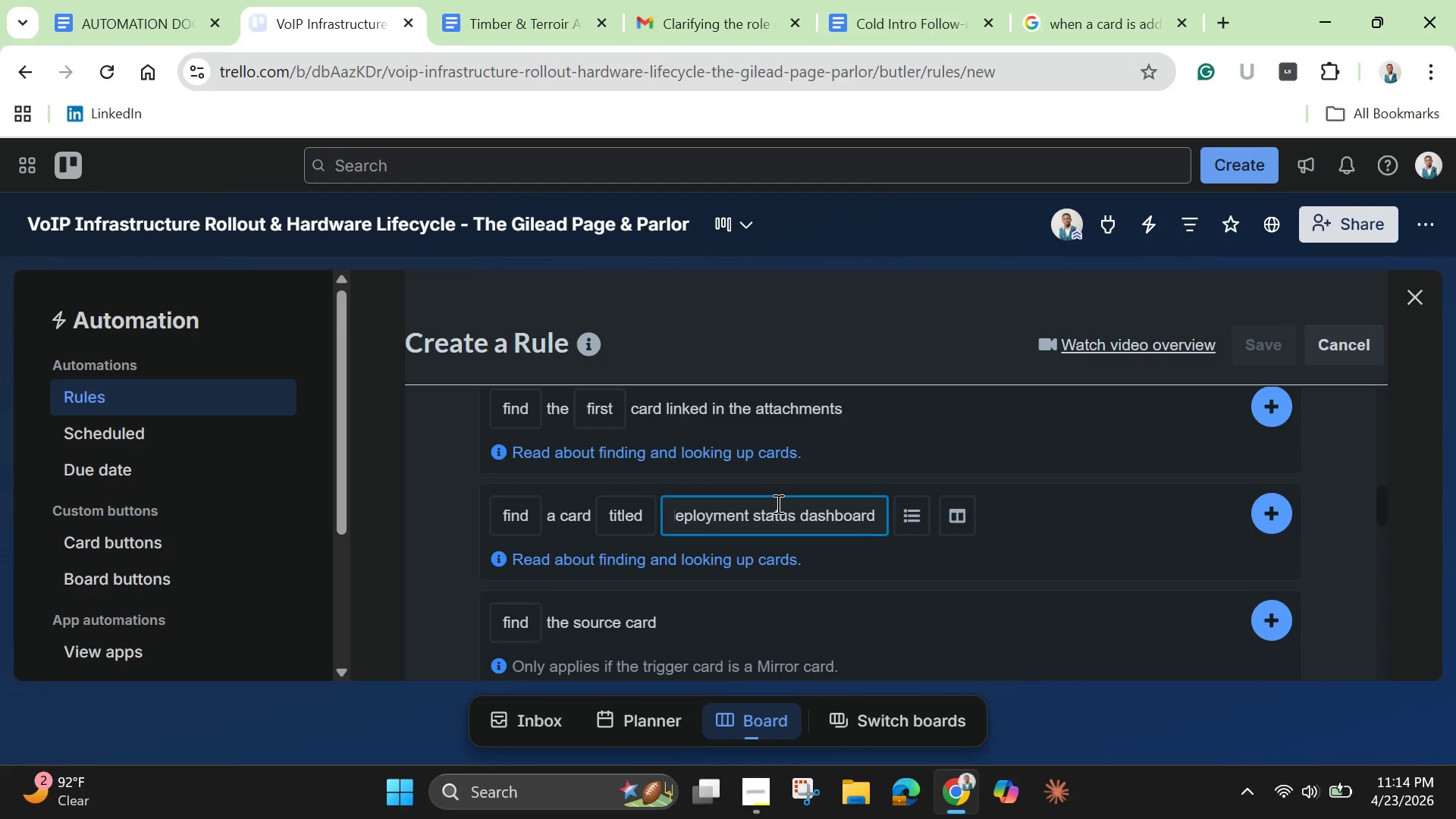 
key(Backspace)
 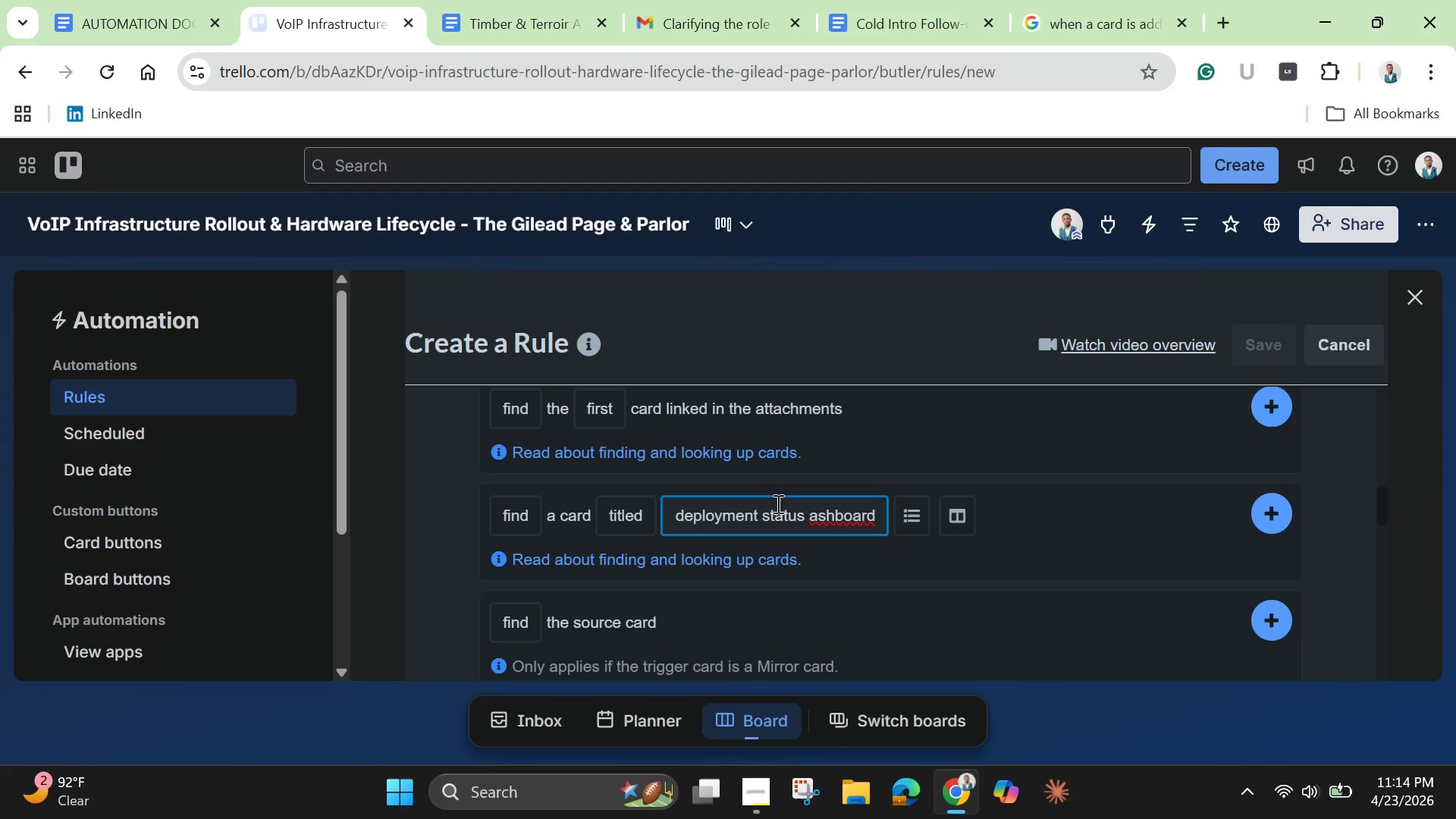 
key(Shift+D)
 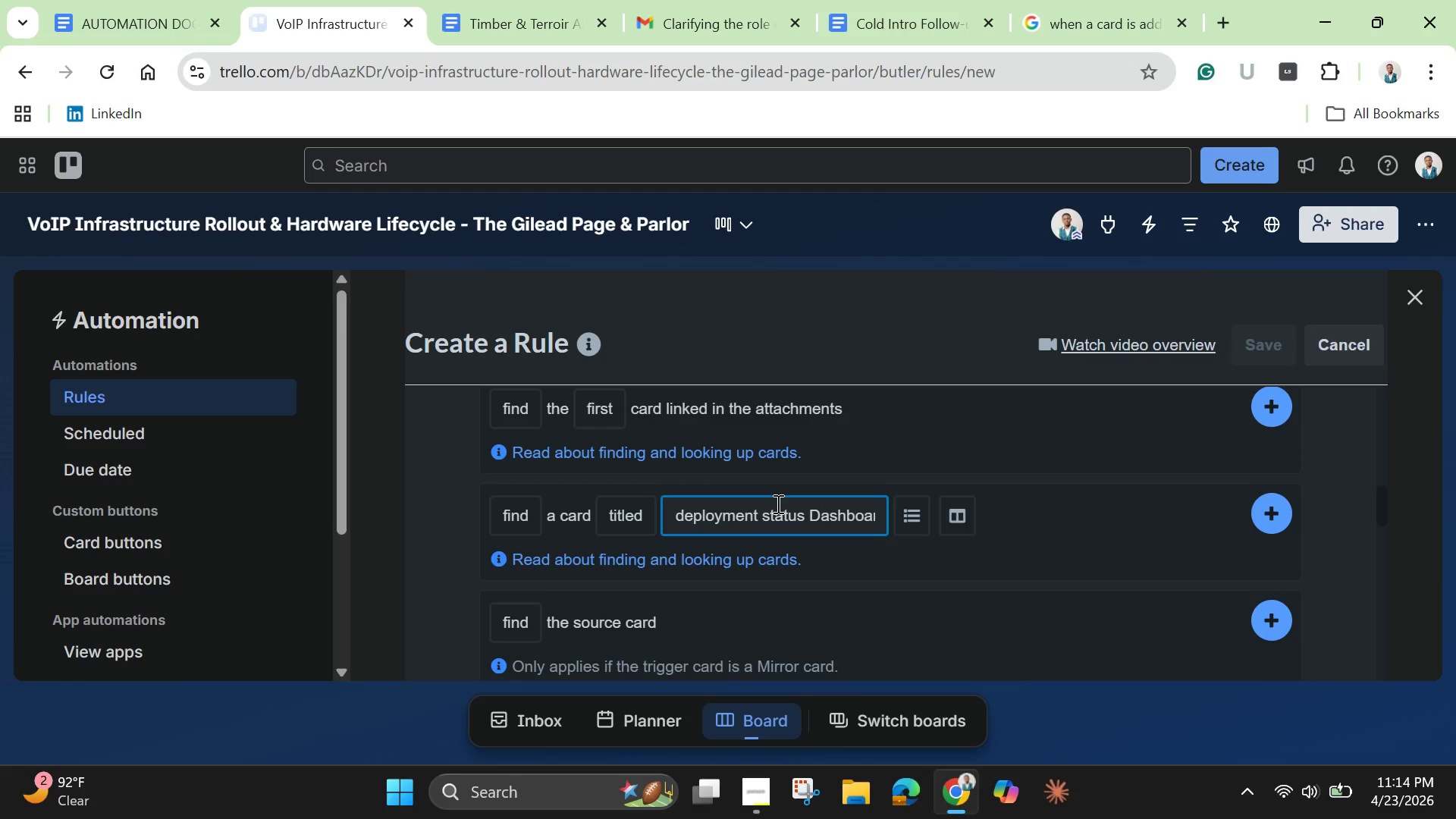 
key(ArrowLeft)
 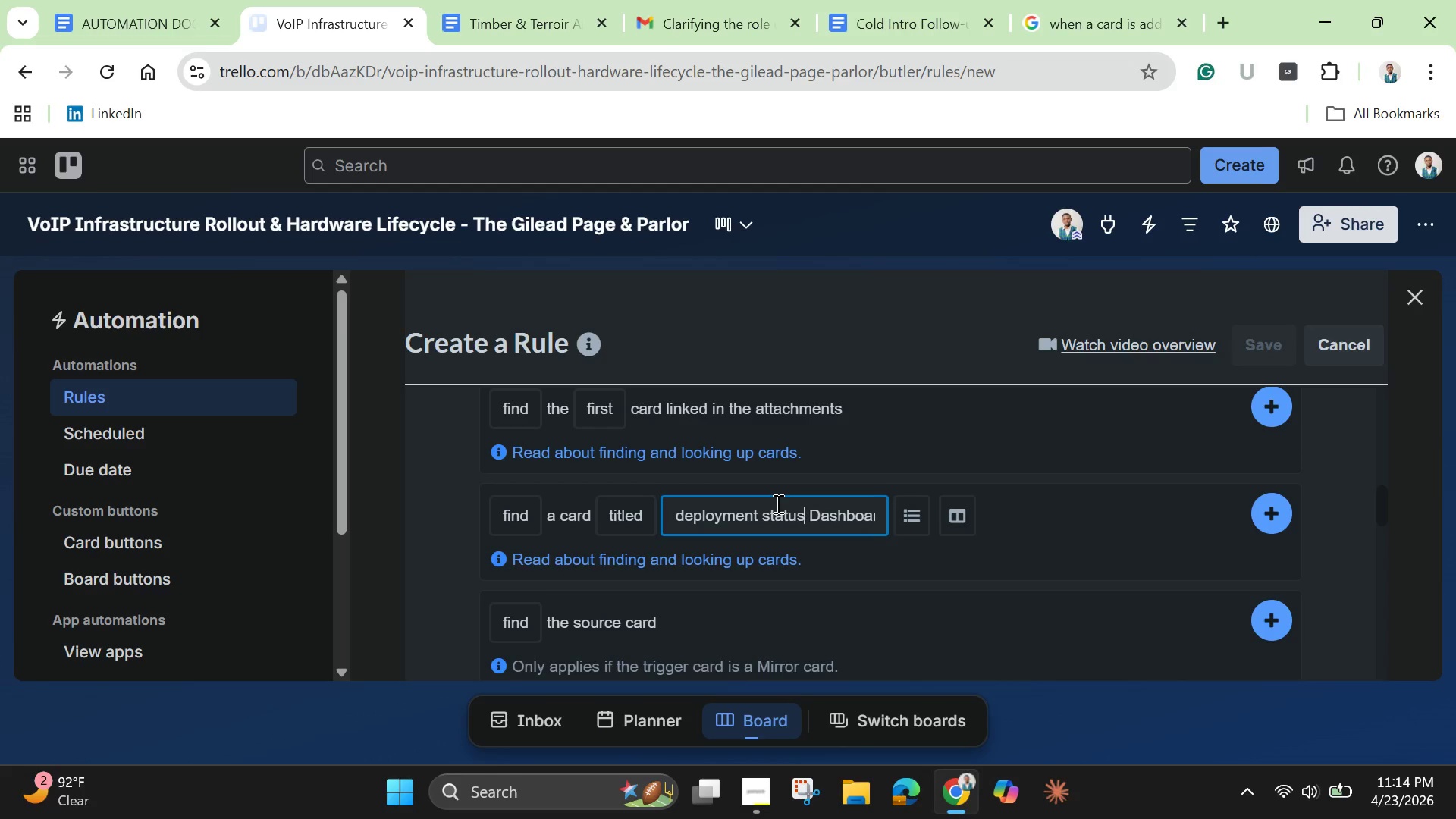 
key(ArrowLeft)
 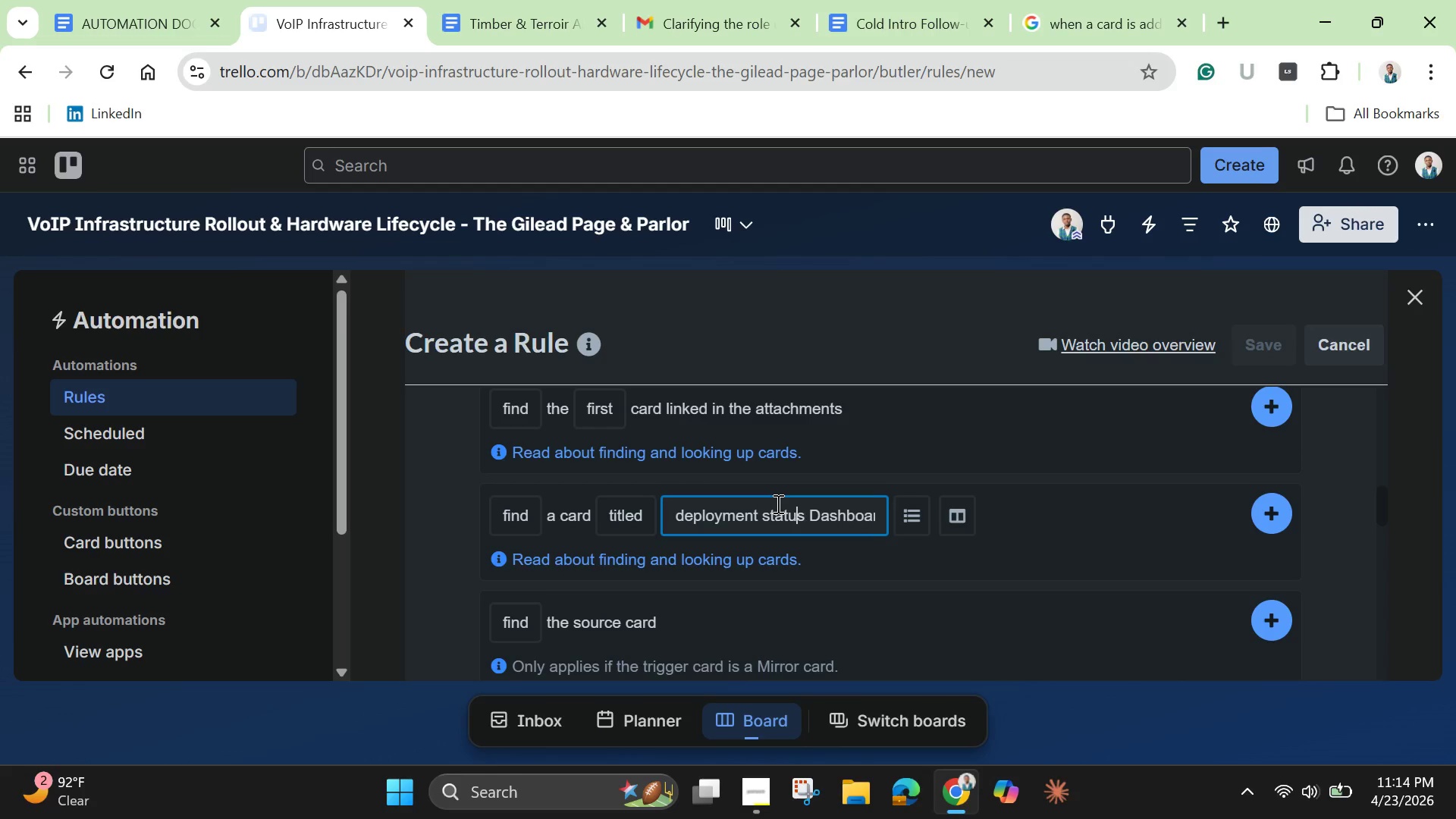 
key(ArrowLeft)
 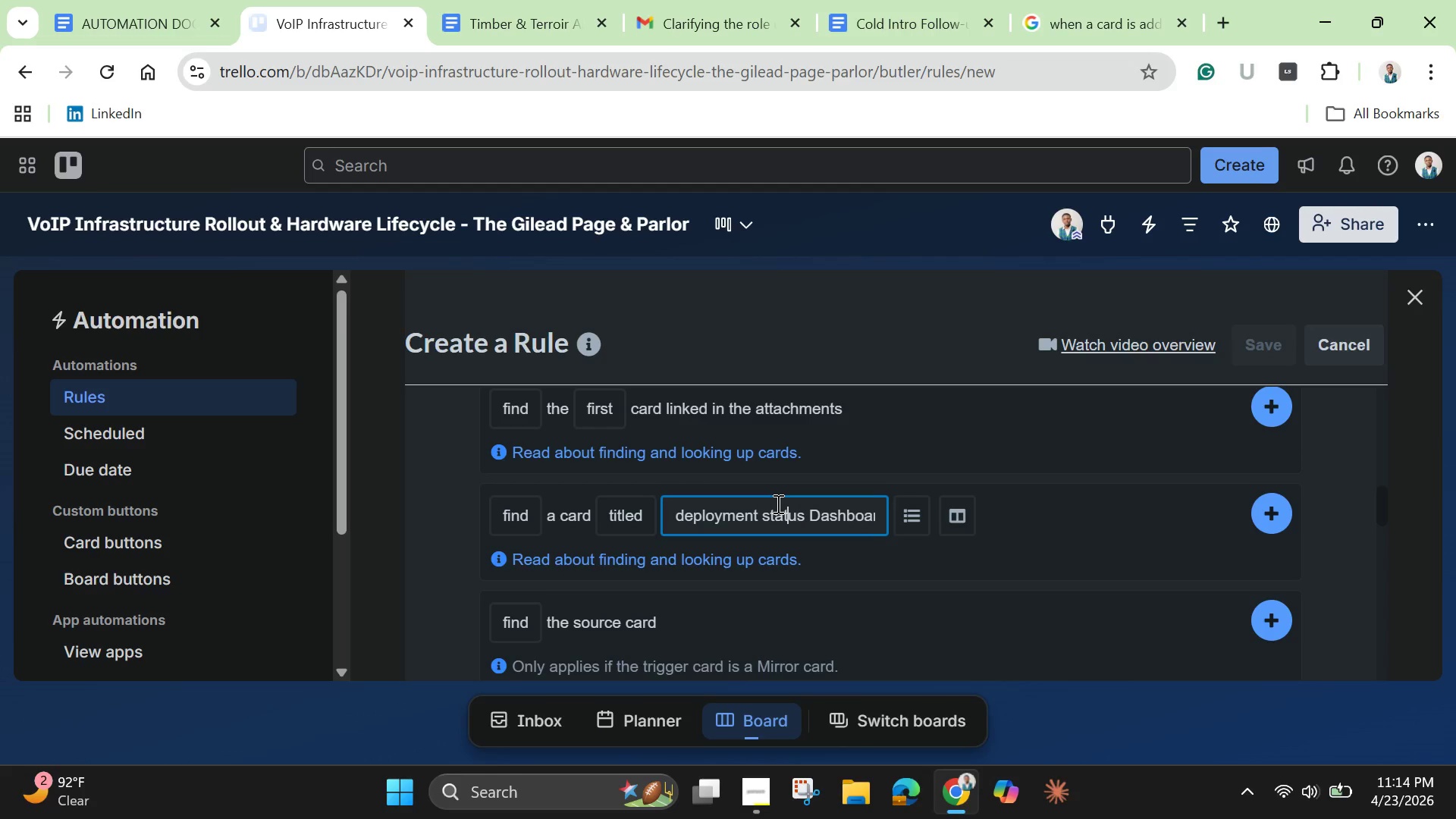 
key(ArrowLeft)
 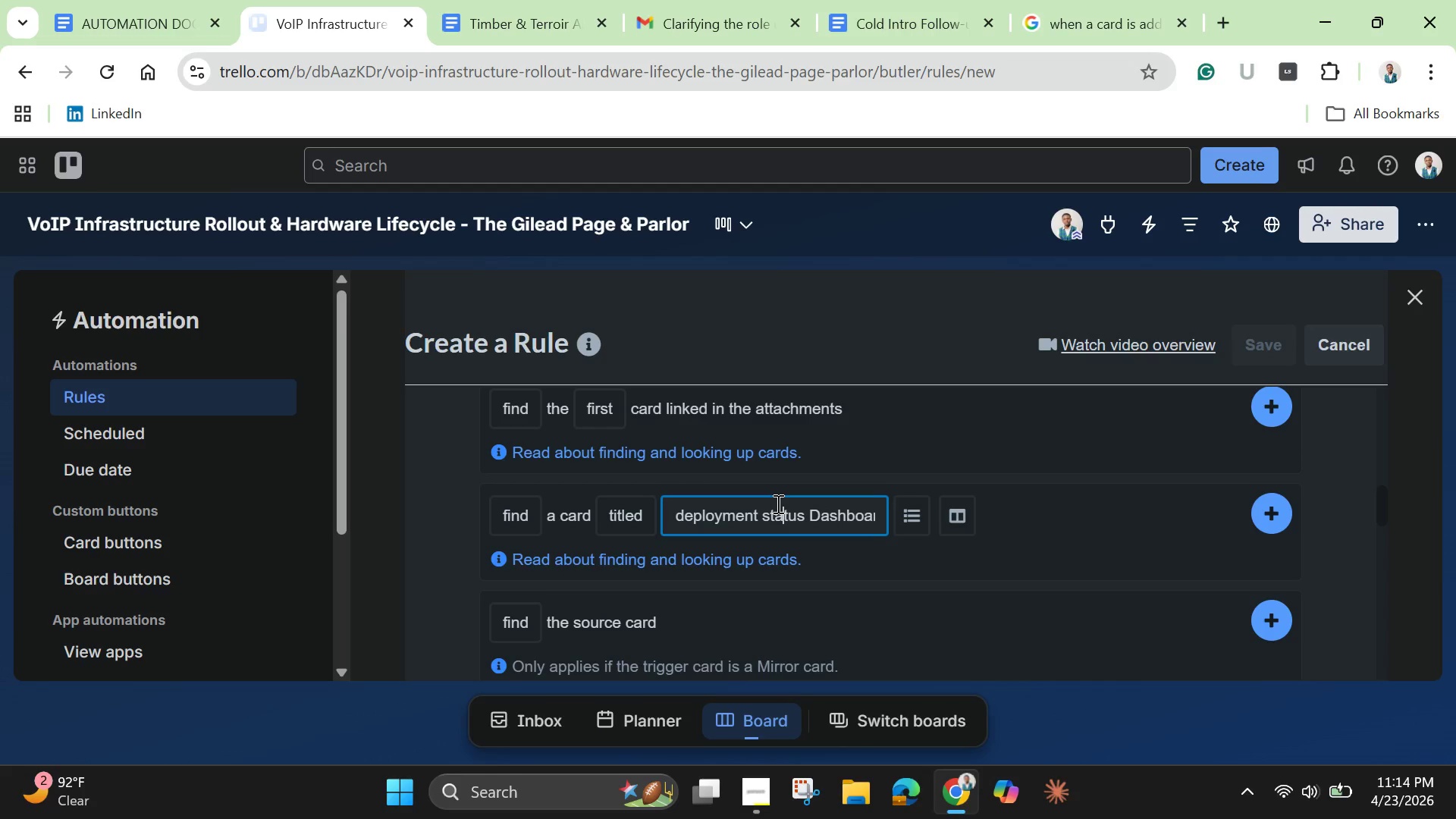 
key(ArrowLeft)
 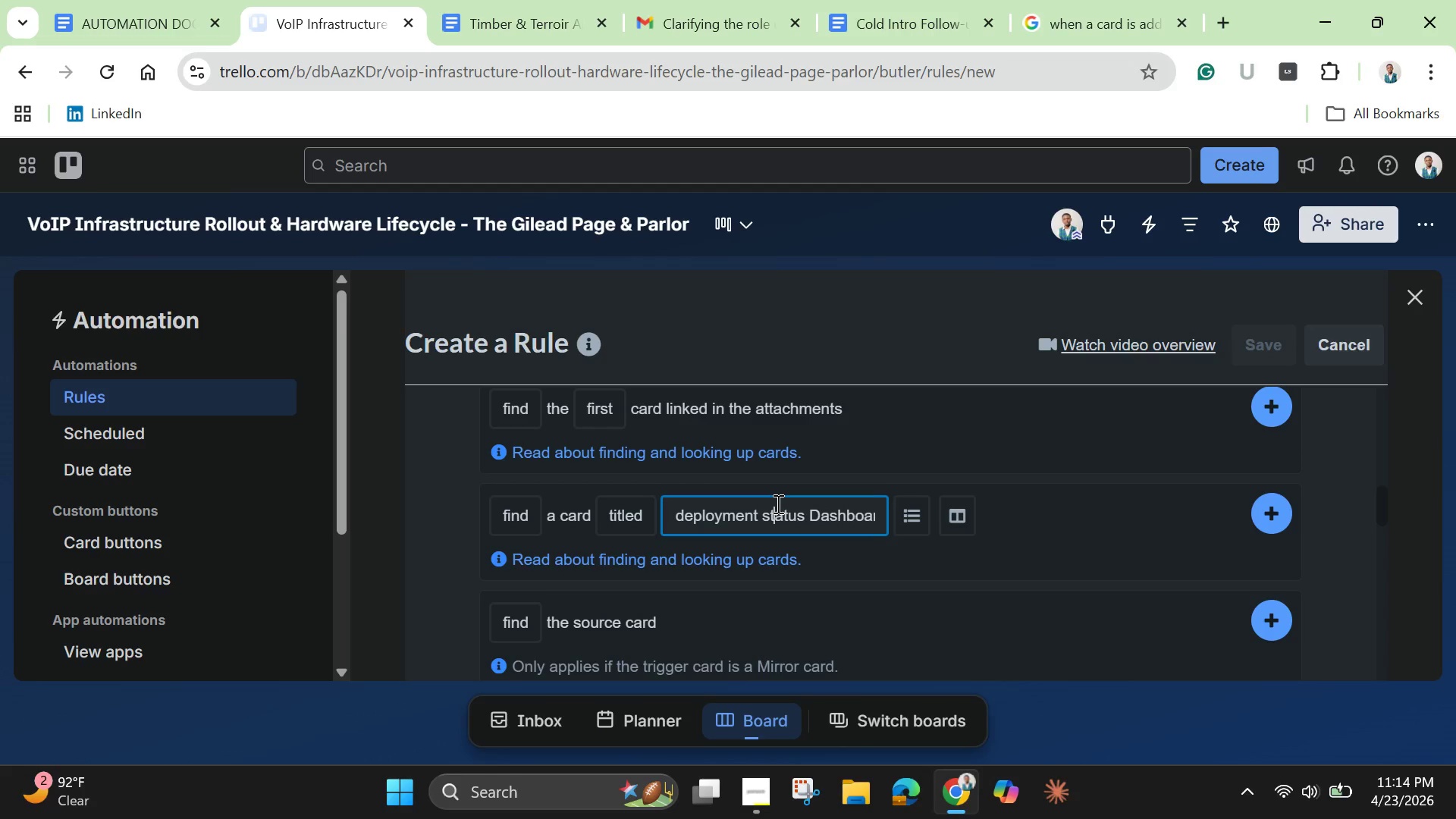 
key(ArrowLeft)
 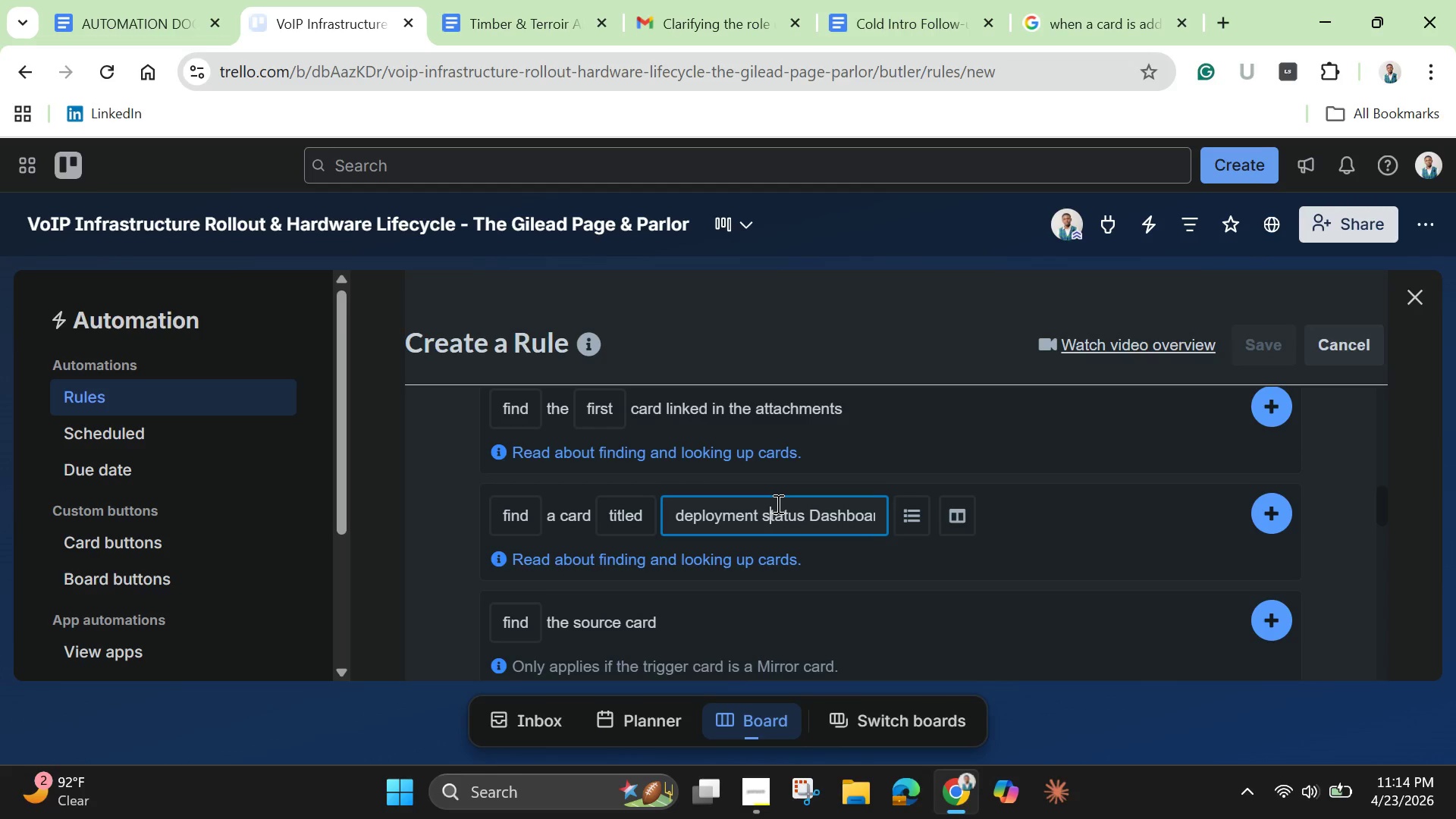 
key(ArrowLeft)
 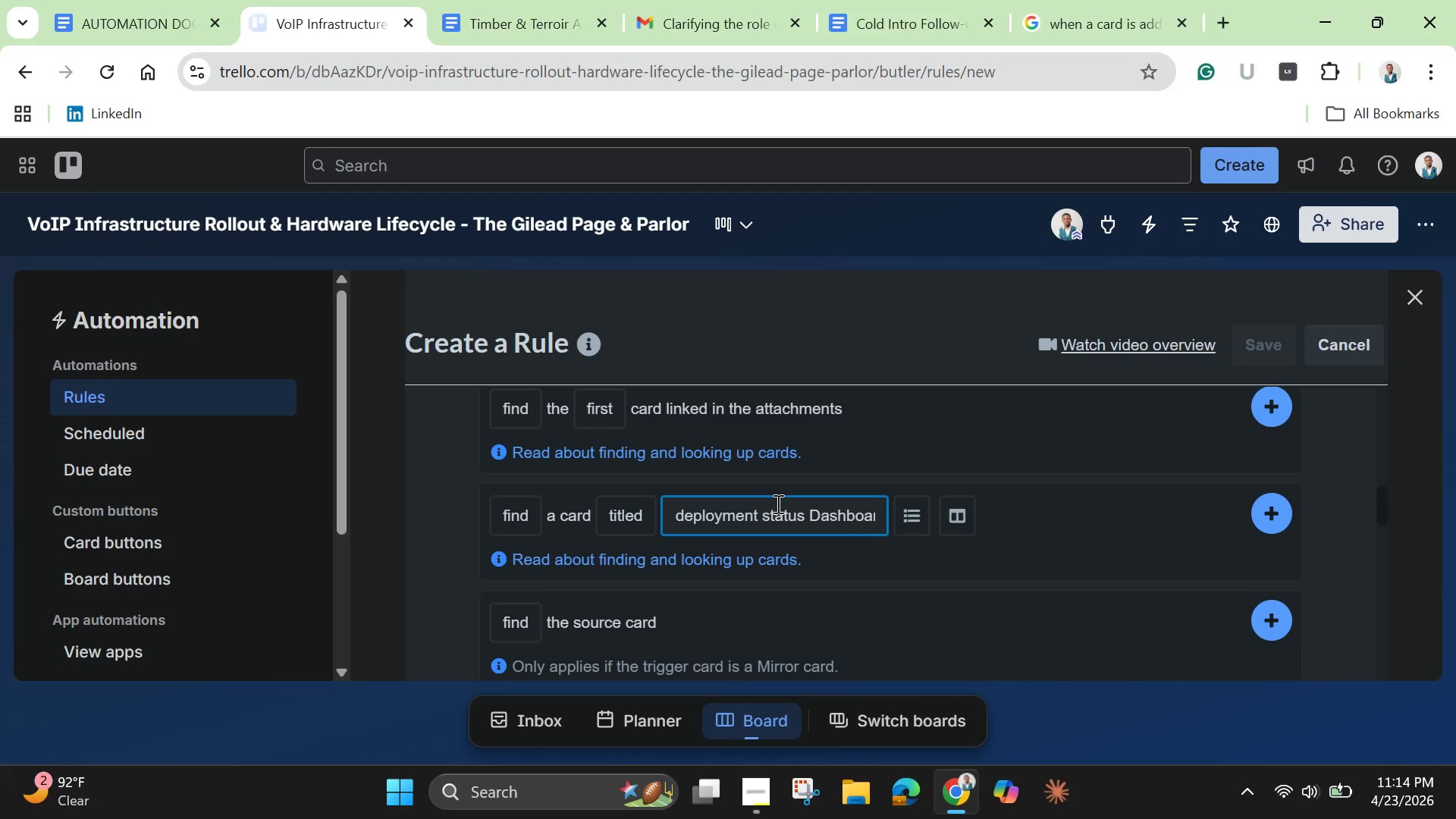 
key(Backspace)
 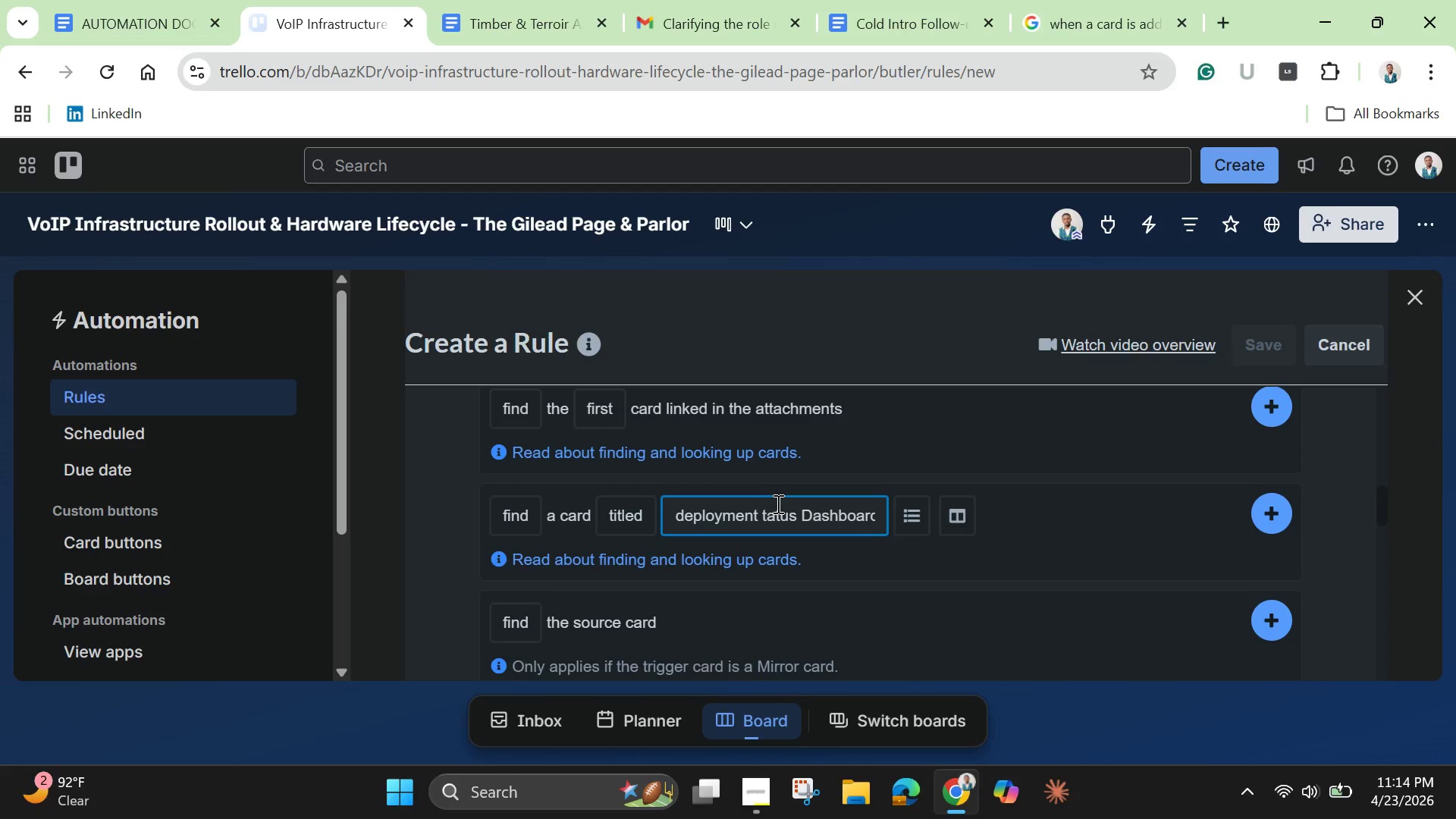 
key(Shift+S)
 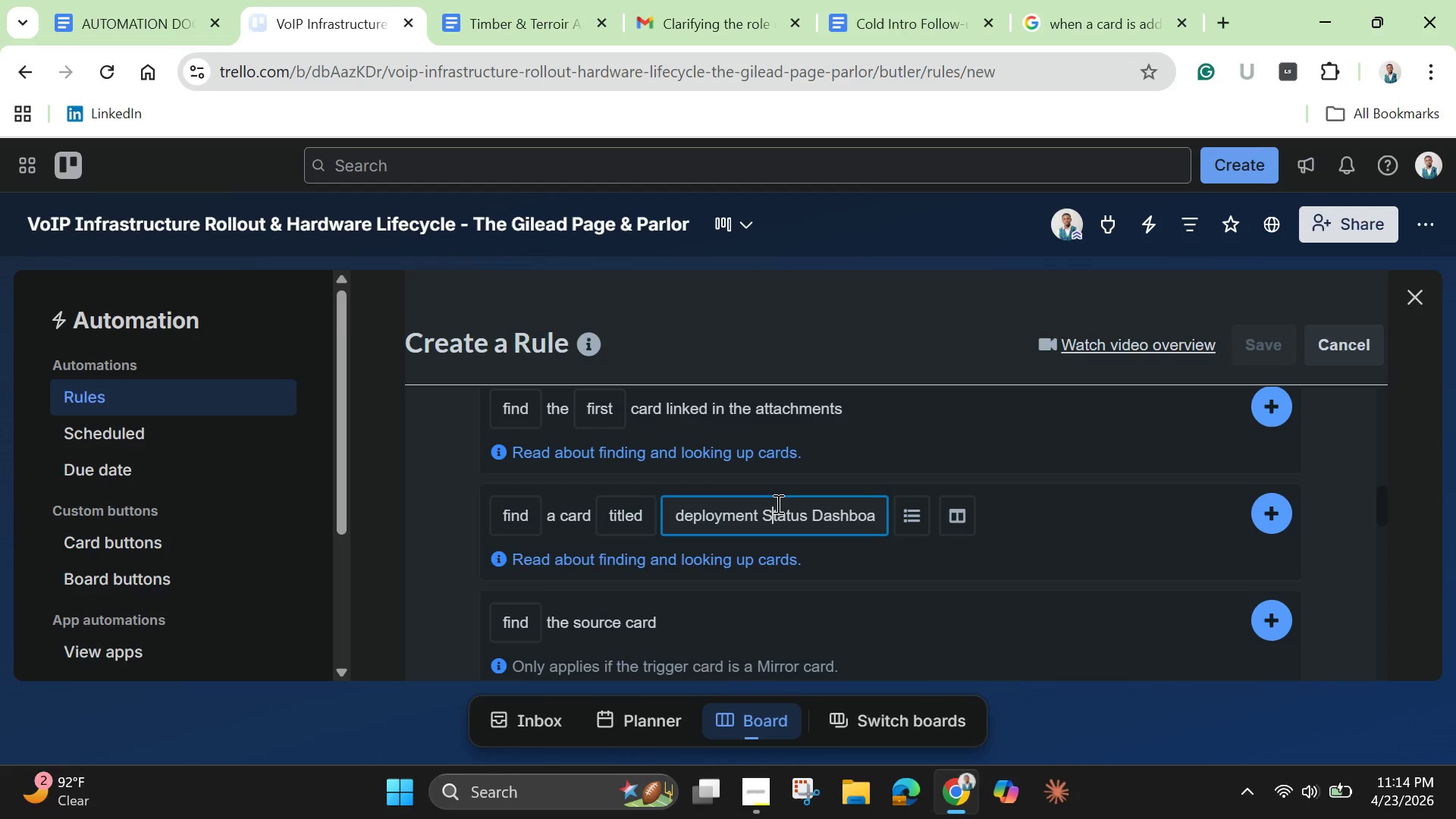 
key(ArrowLeft)
 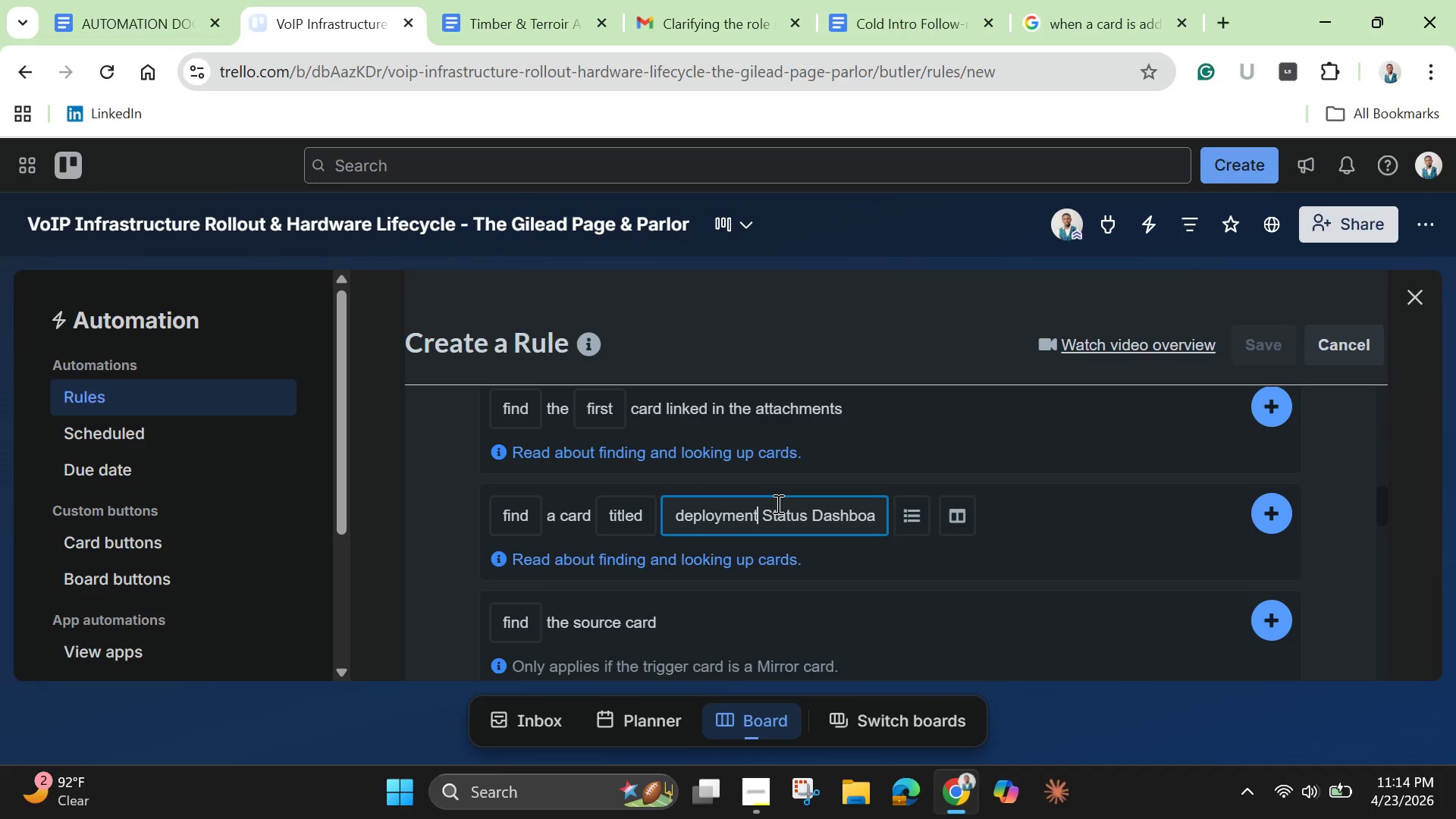 
key(ArrowLeft)
 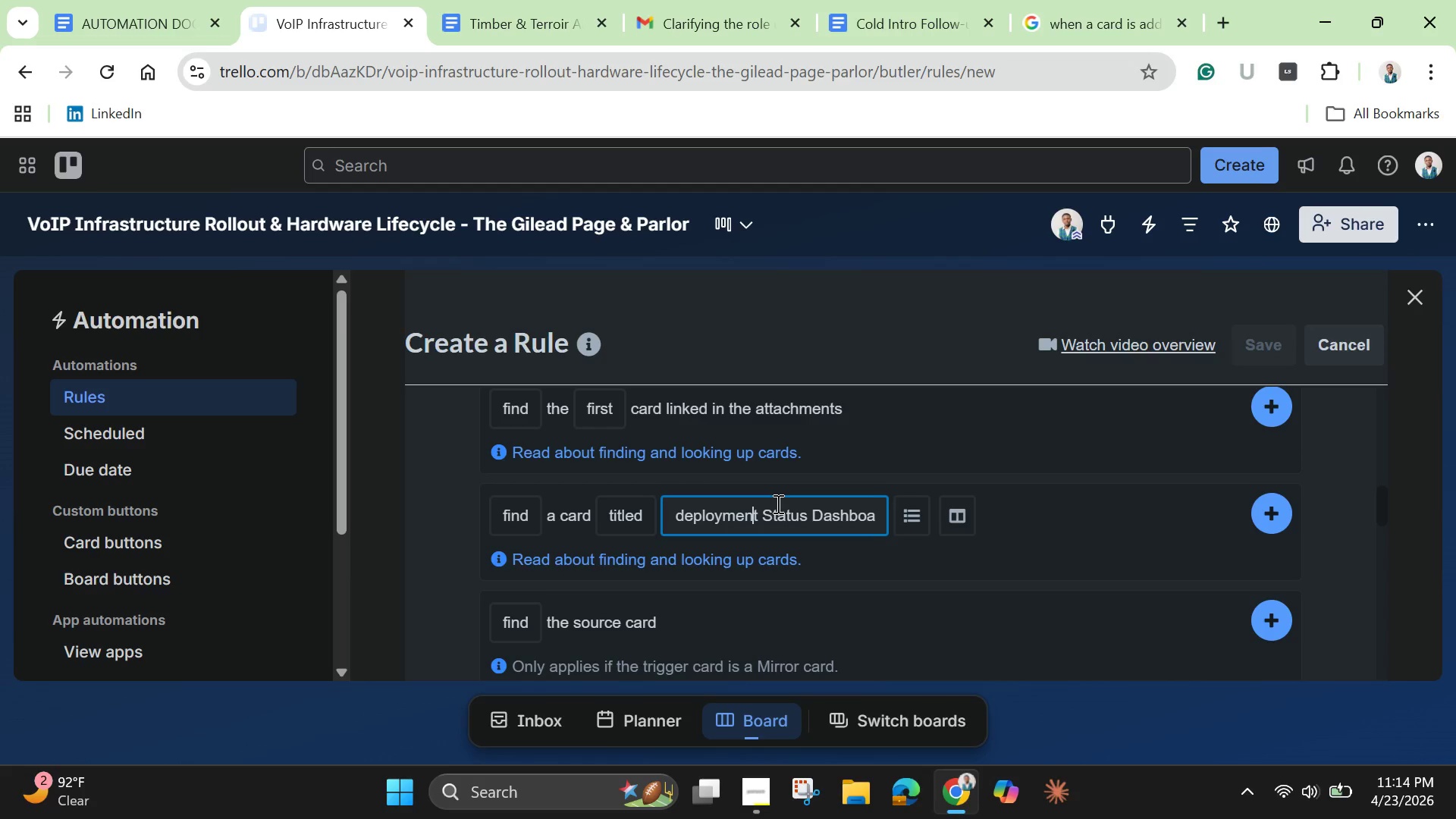 
key(ArrowLeft)
 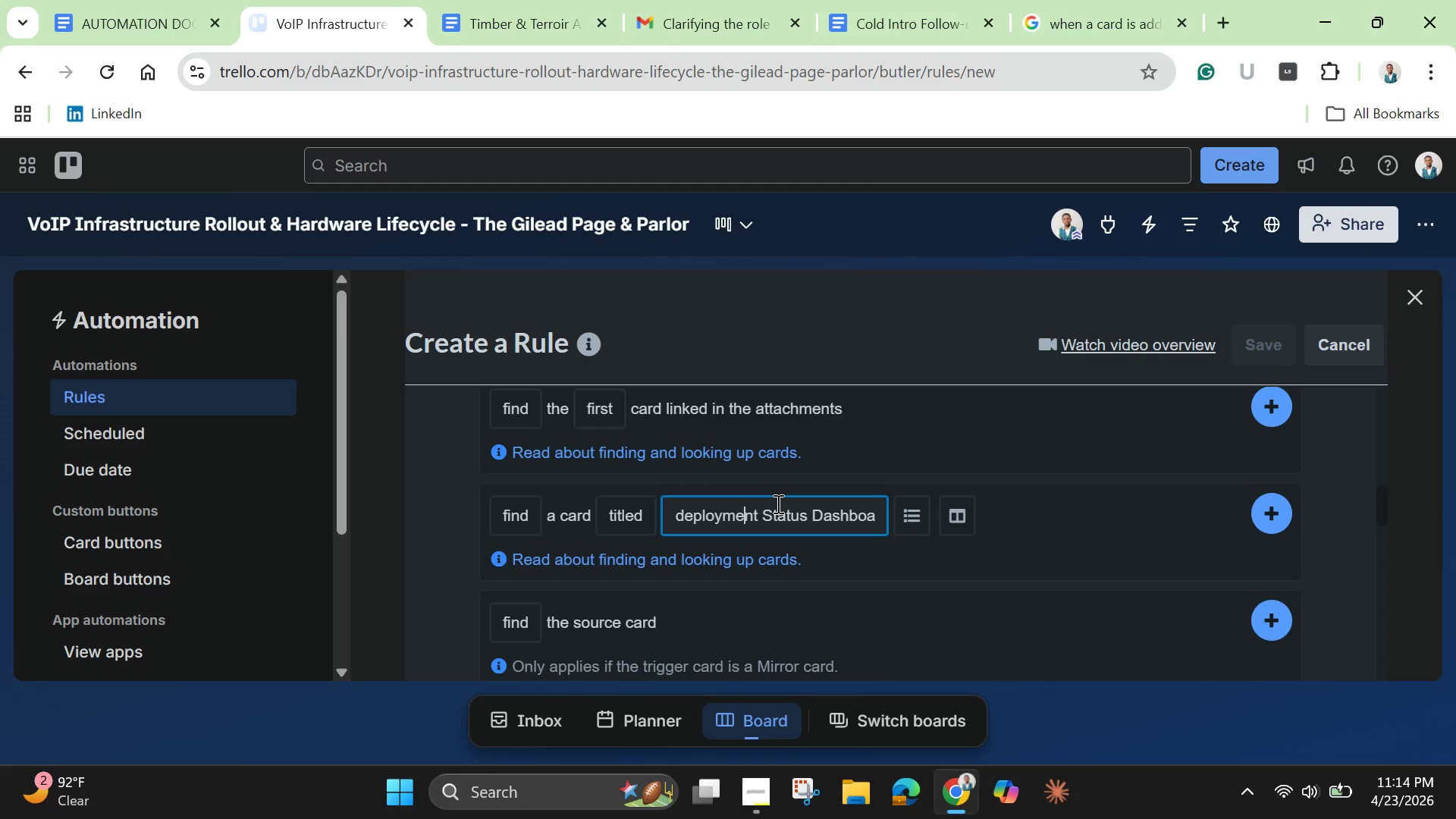 
key(ArrowLeft)
 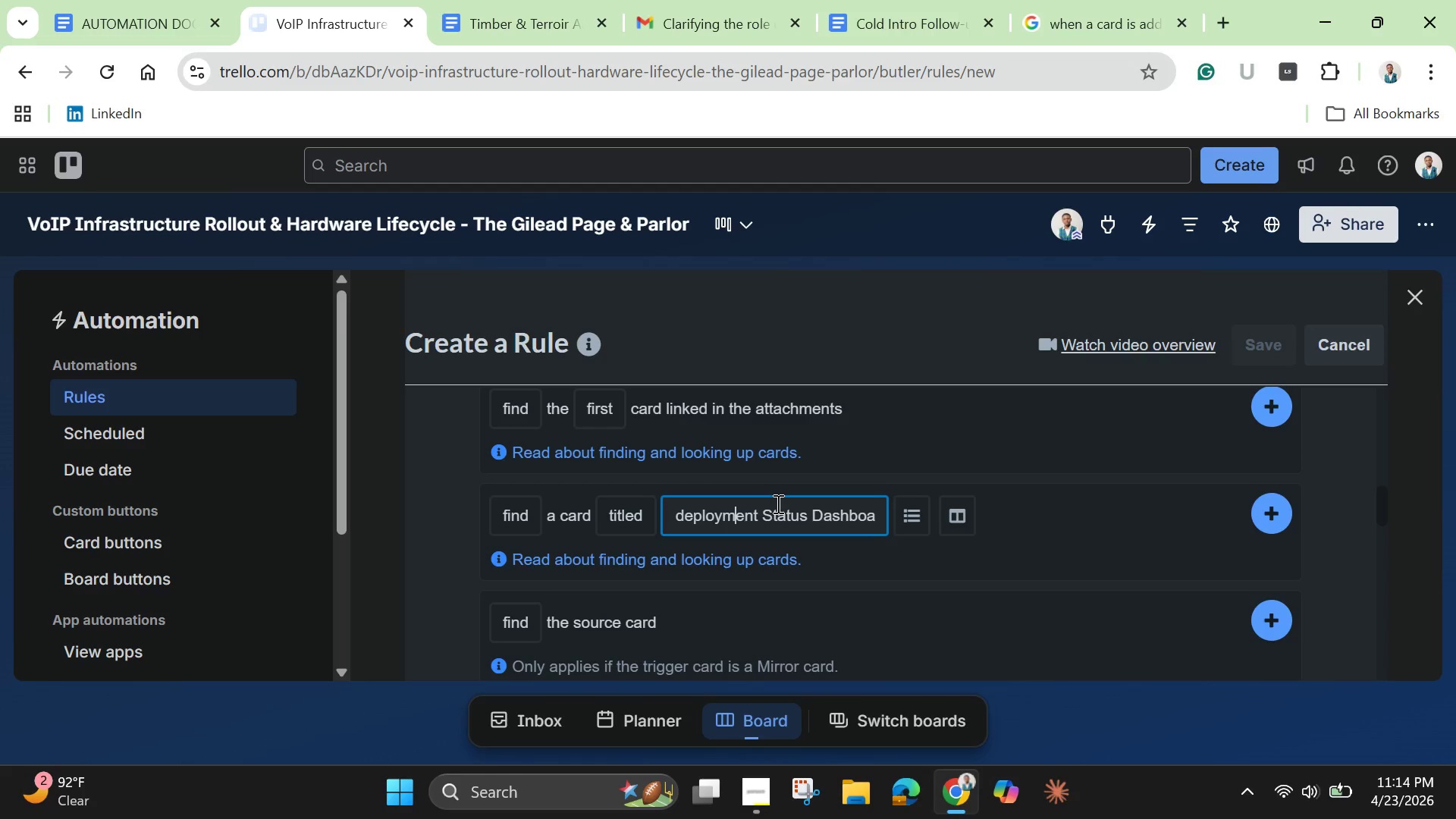 
key(ArrowLeft)
 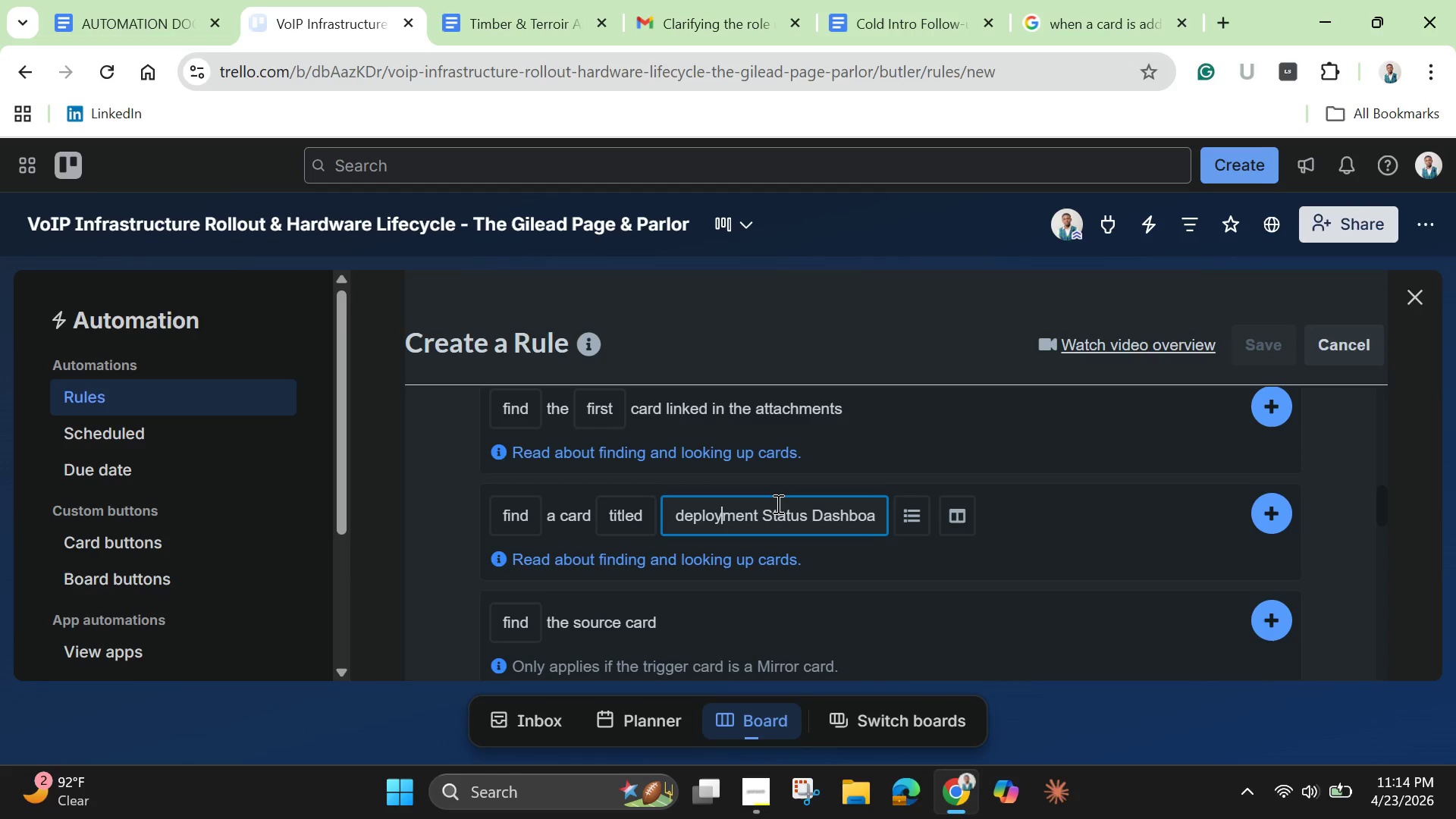 
key(ArrowLeft)
 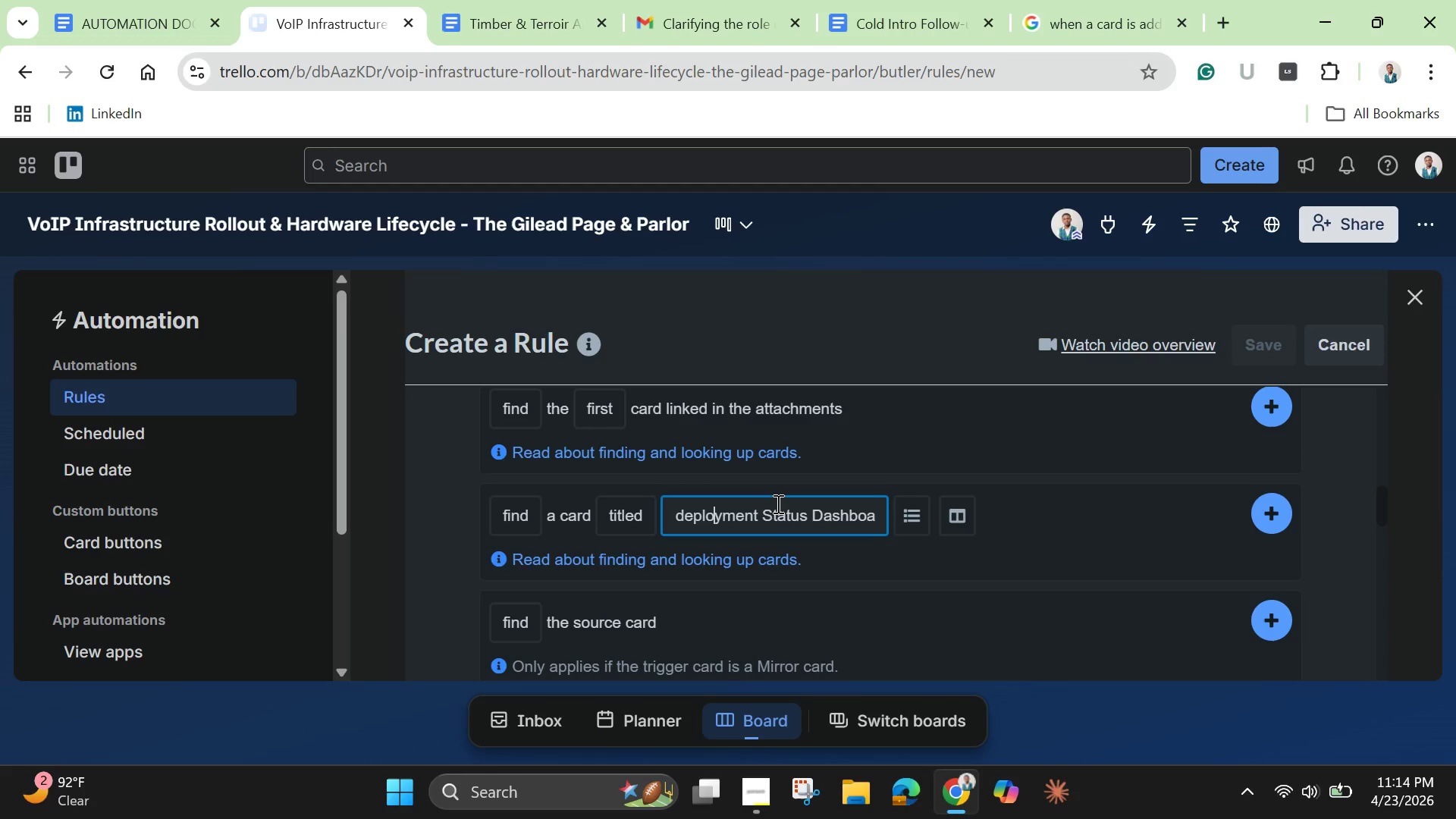 
key(ArrowLeft)
 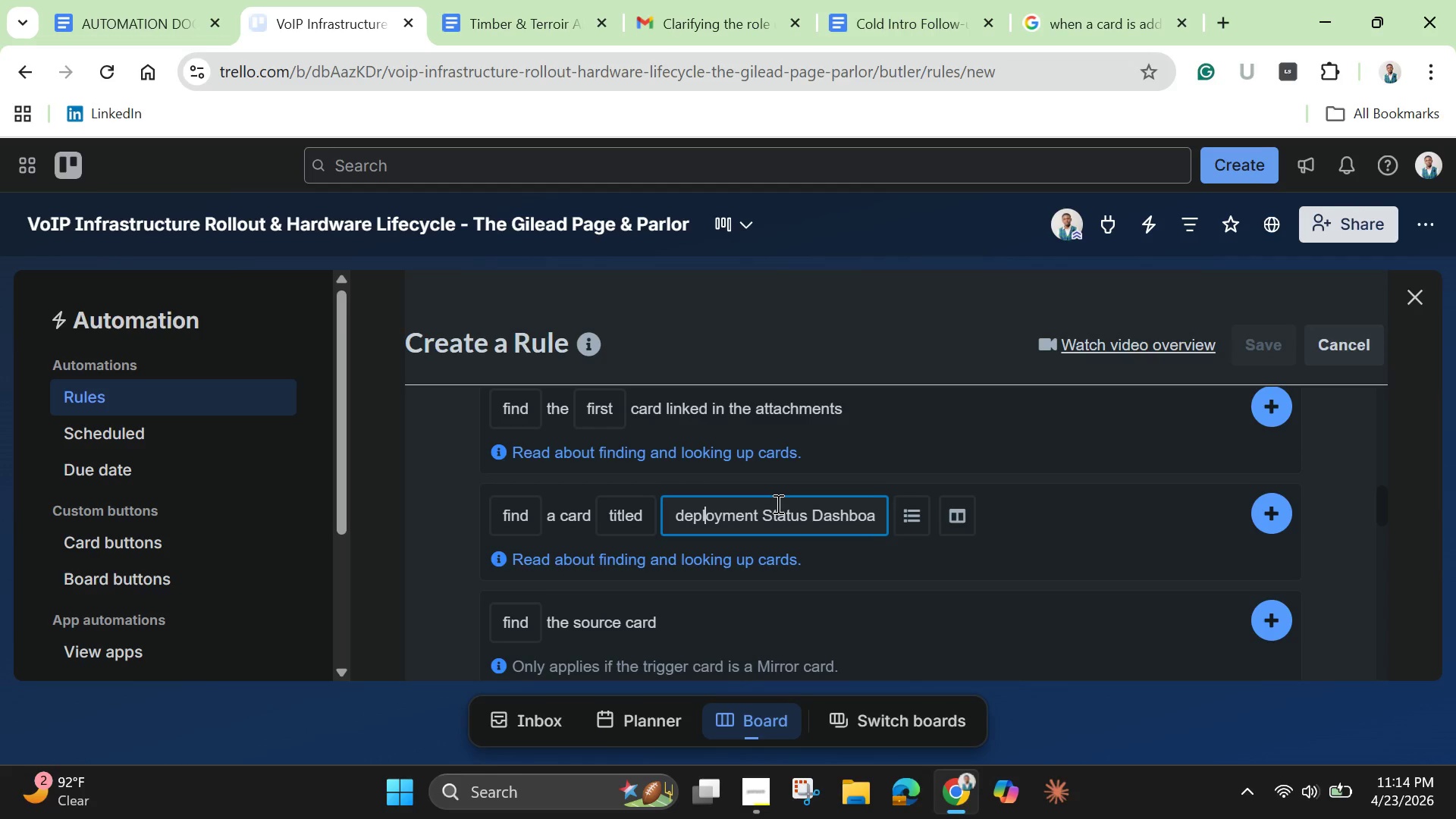 
key(ArrowLeft)
 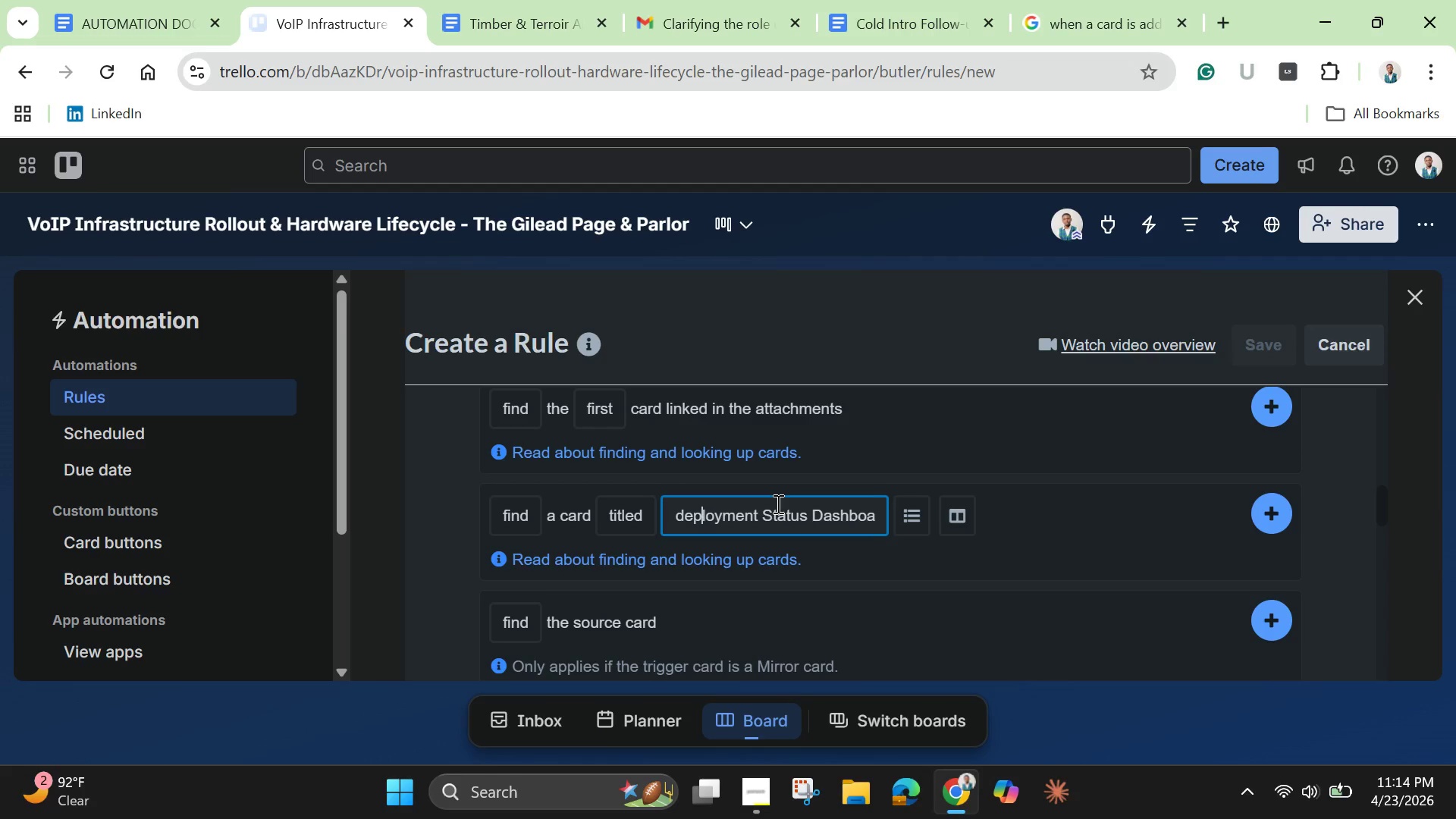 
key(ArrowLeft)
 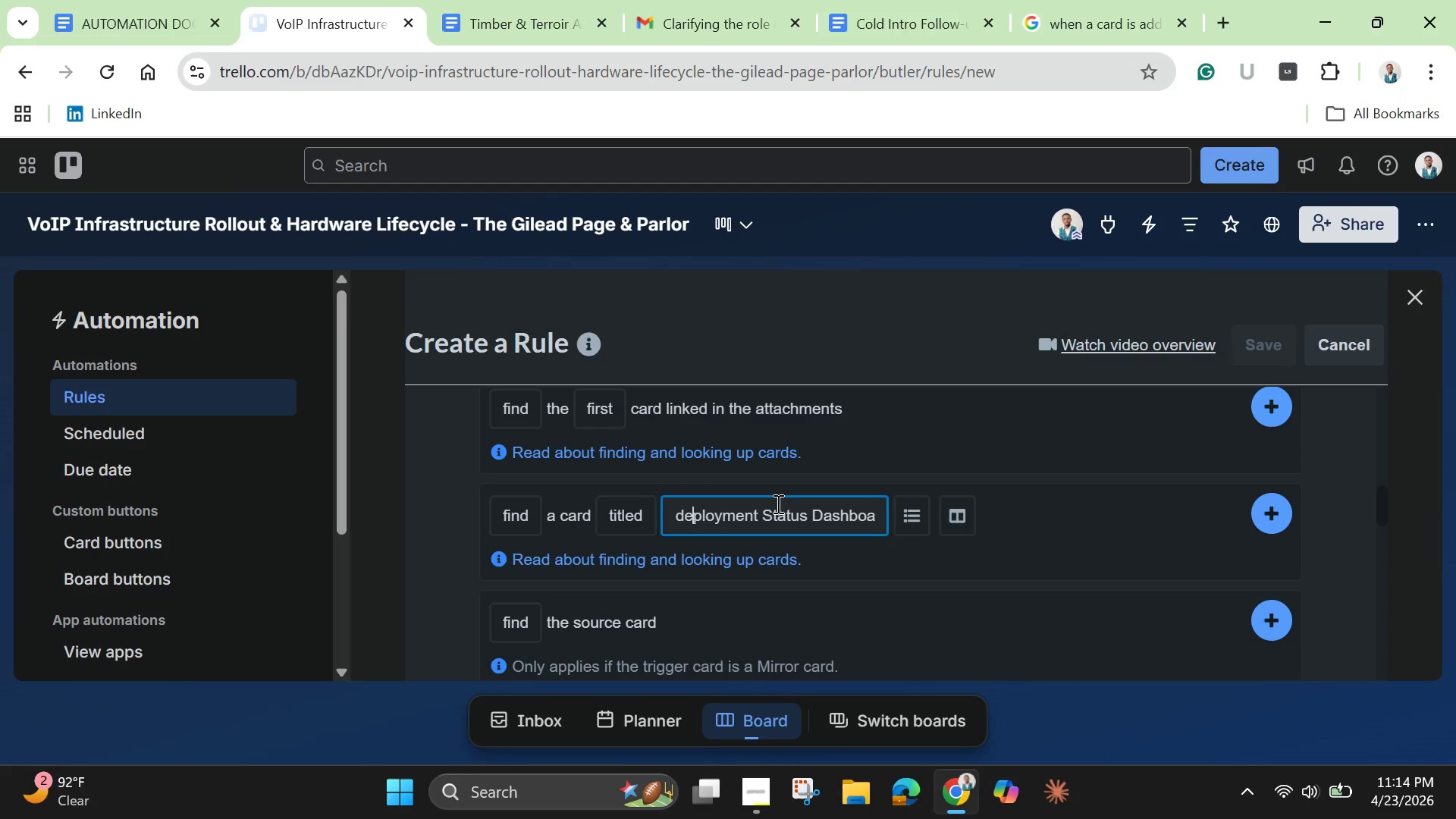 
key(ArrowLeft)
 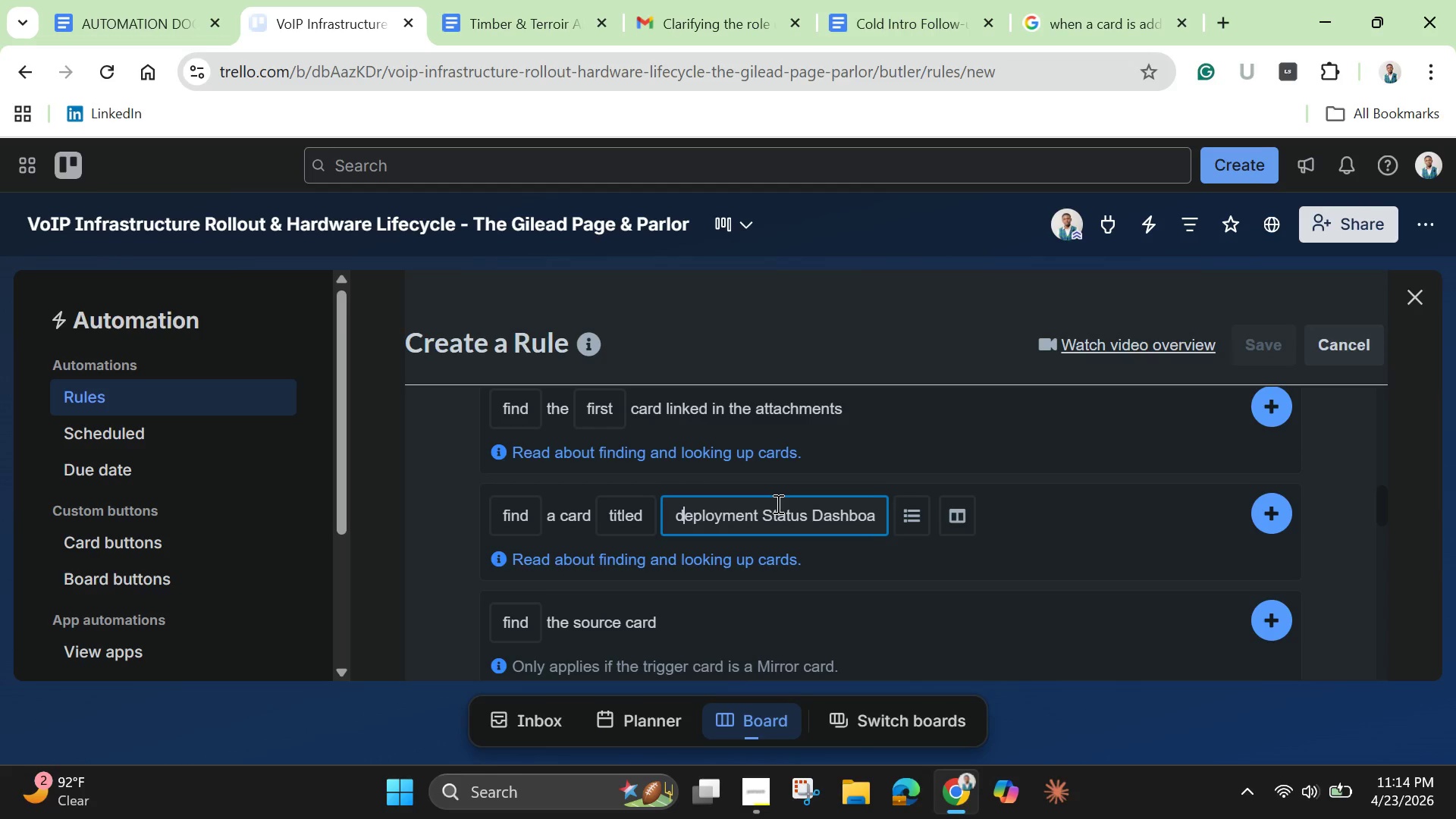 
key(ArrowLeft)
 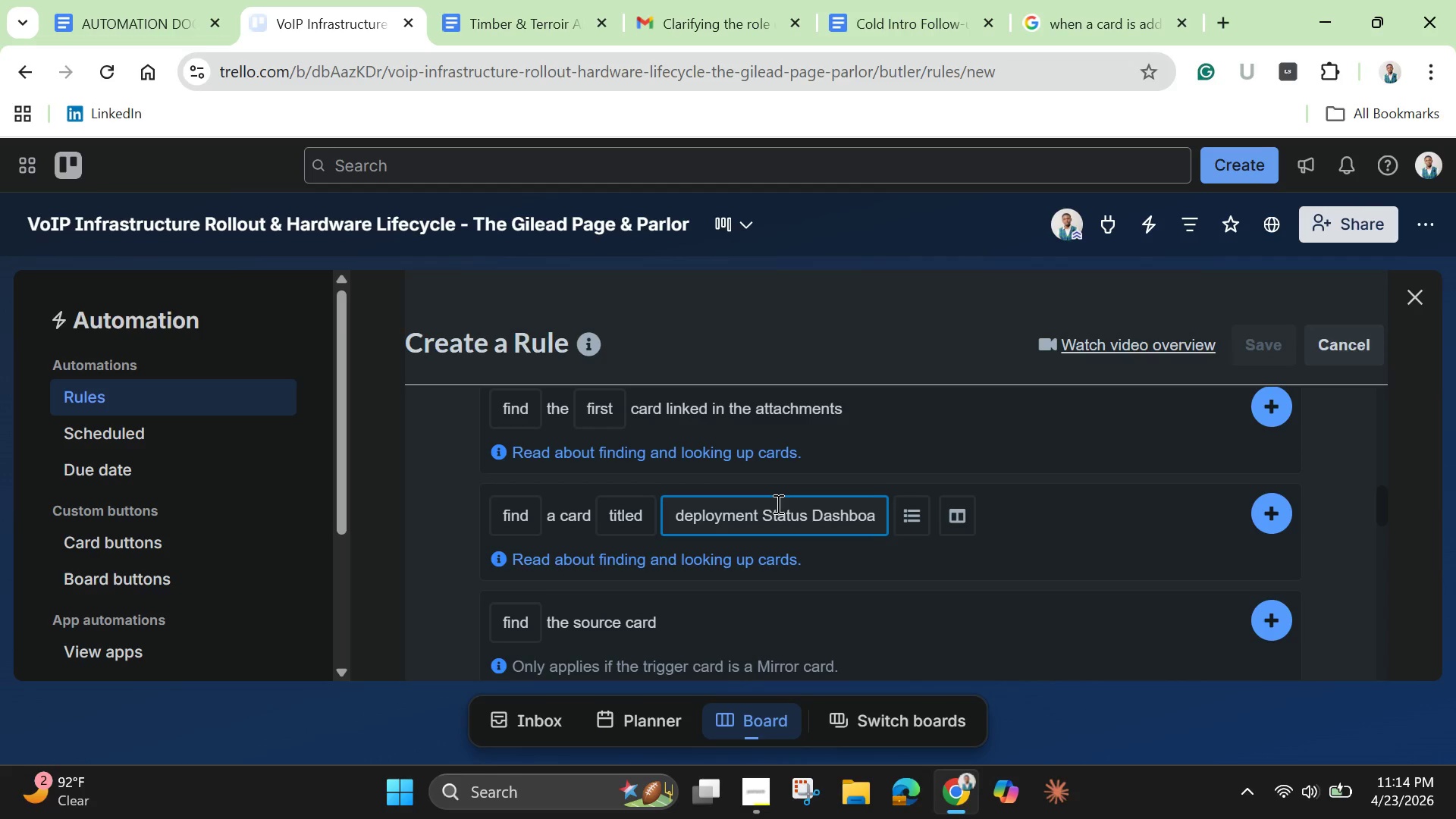 
key(Backspace)
 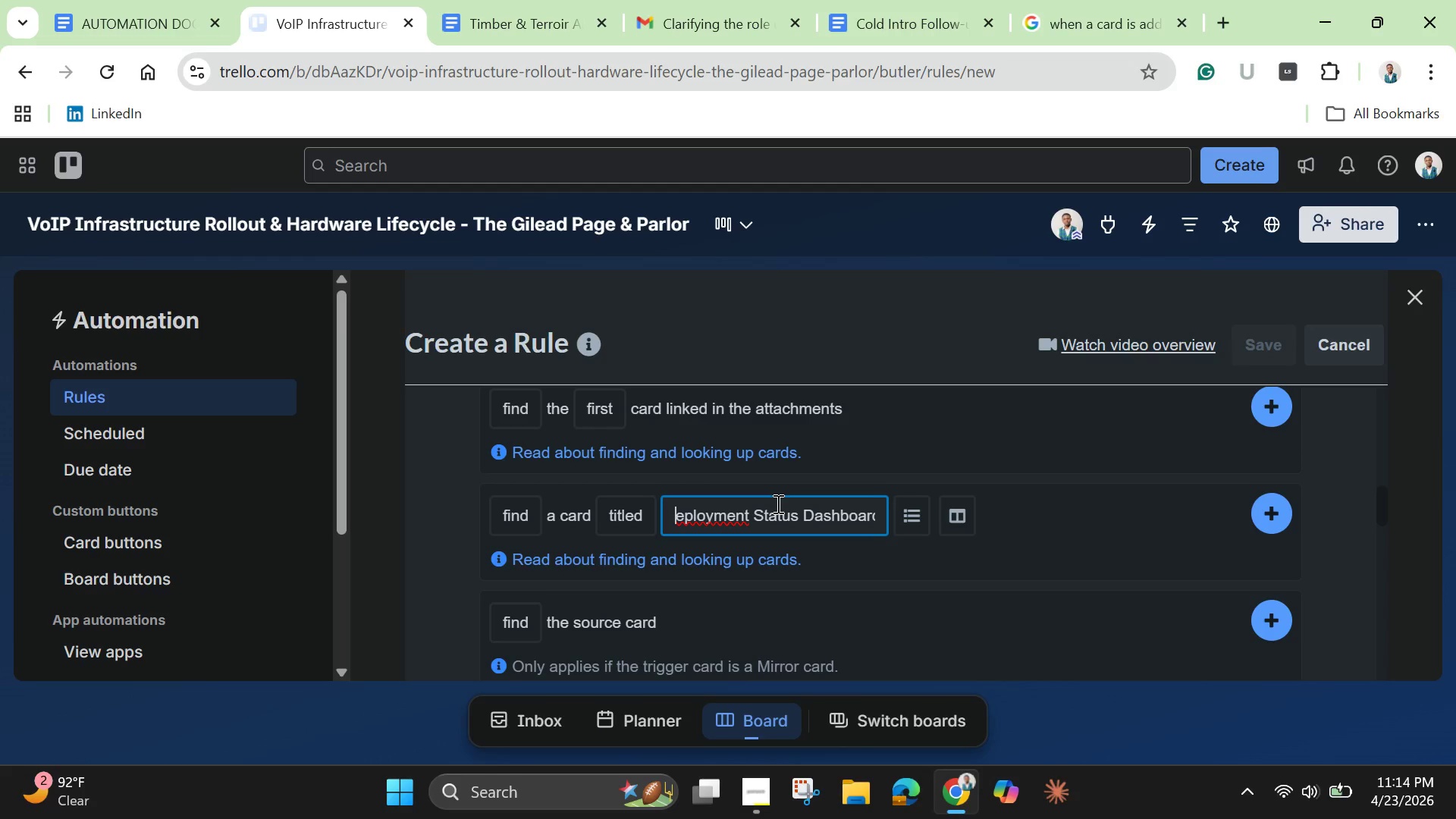 
key(Shift+D)
 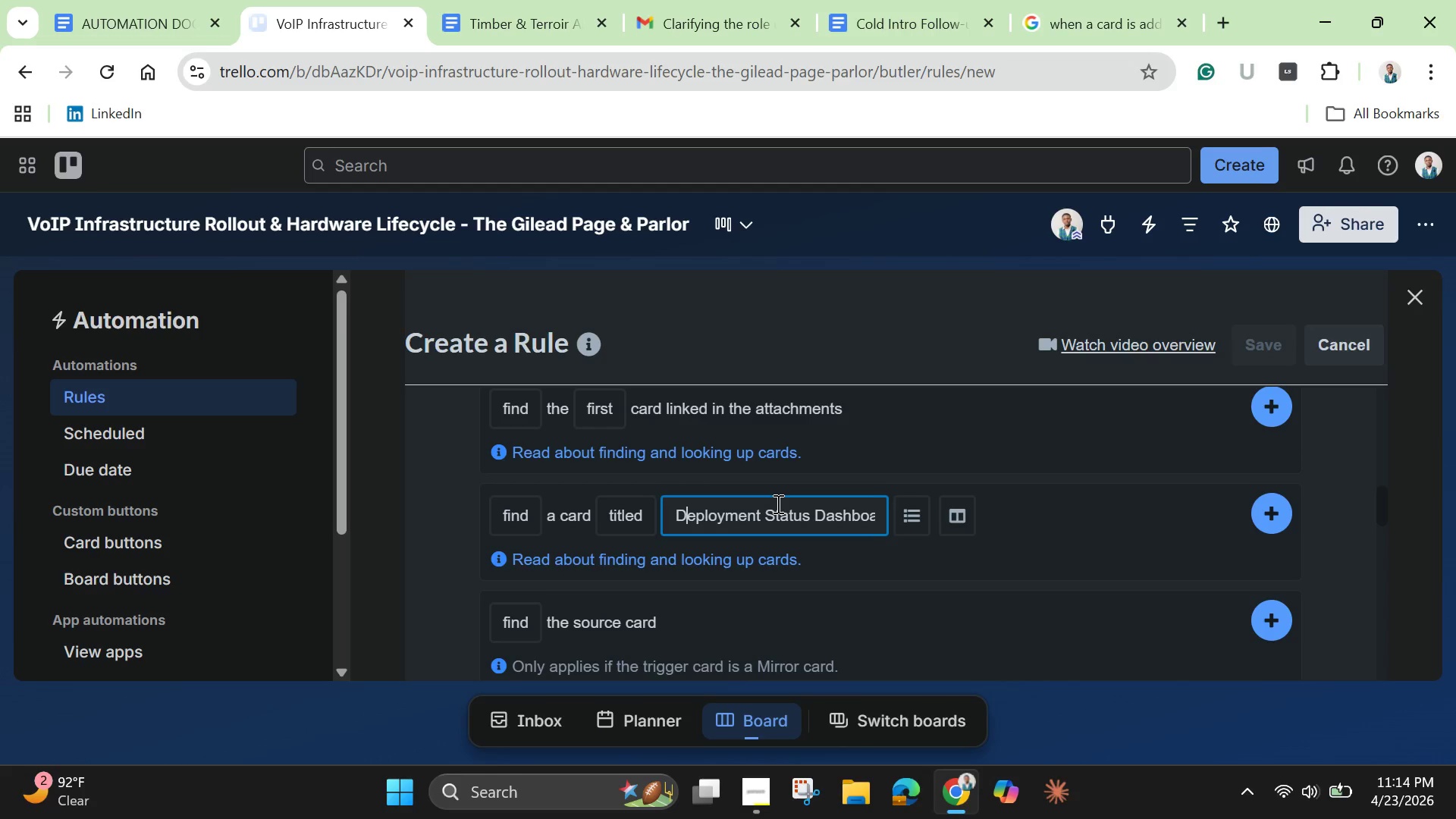 
hold_key(key=ArrowLeft, duration=1.36)
 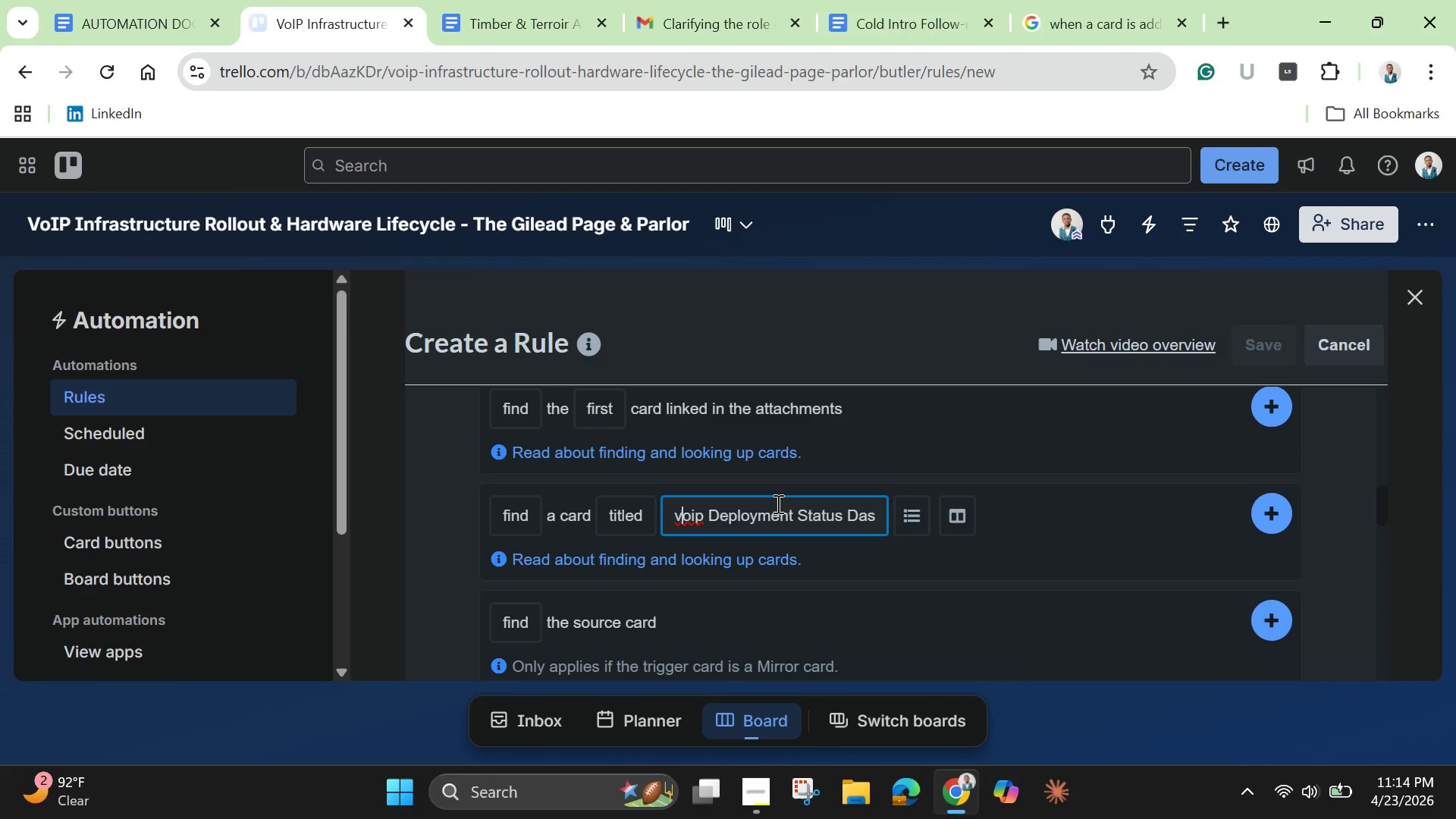 
key(ArrowRight)
 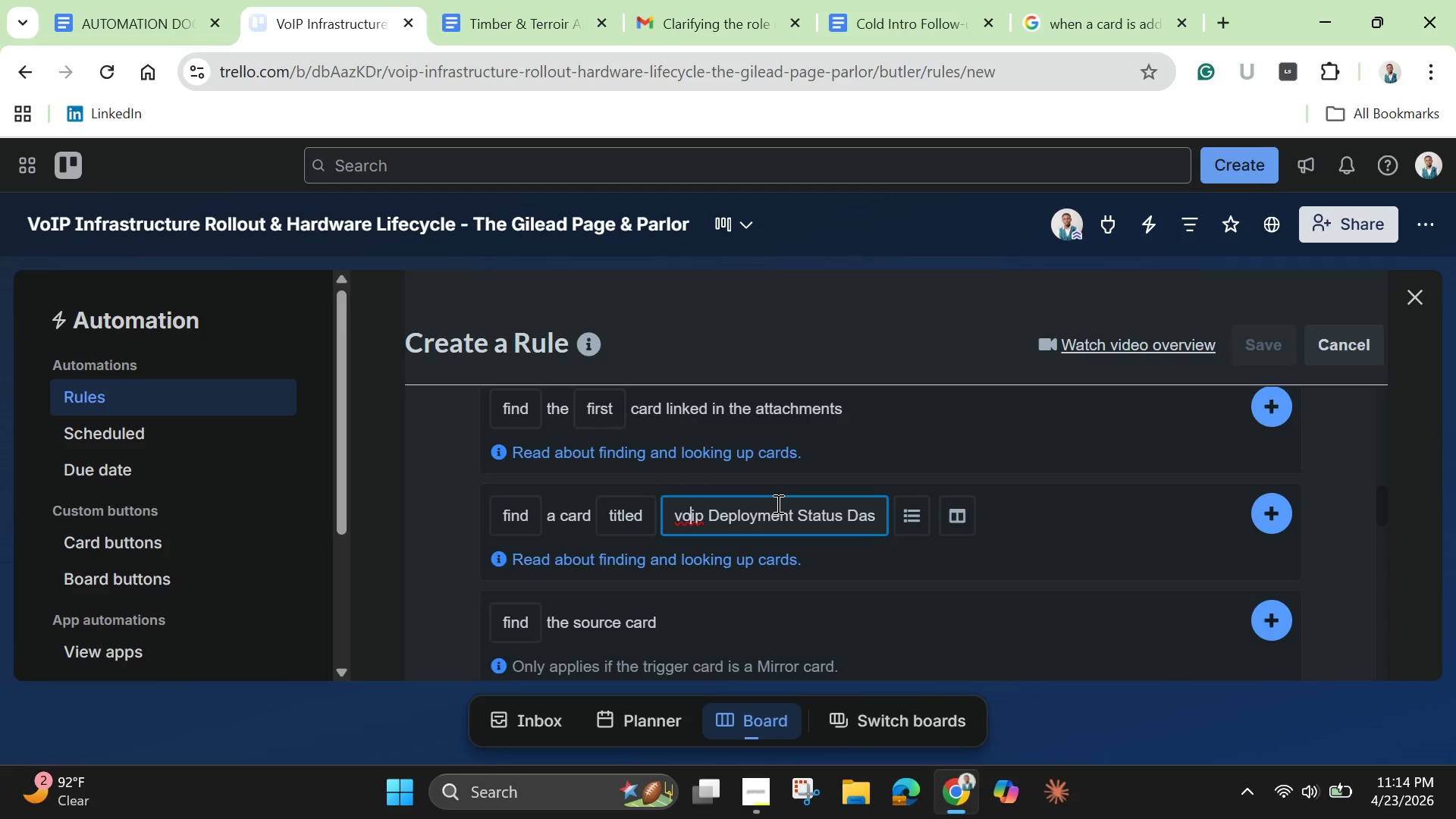 
key(ArrowRight)
 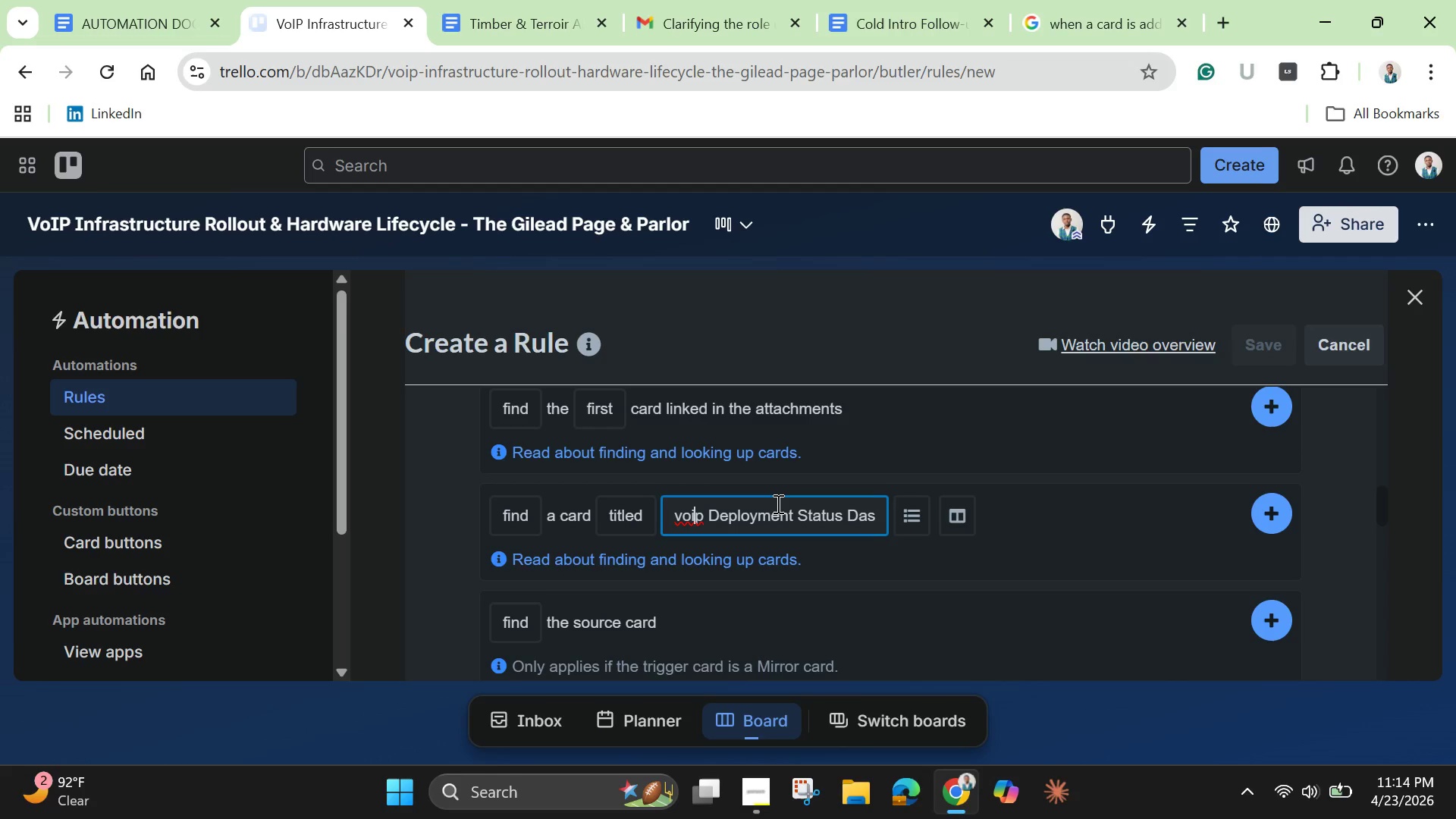 
key(ArrowRight)
 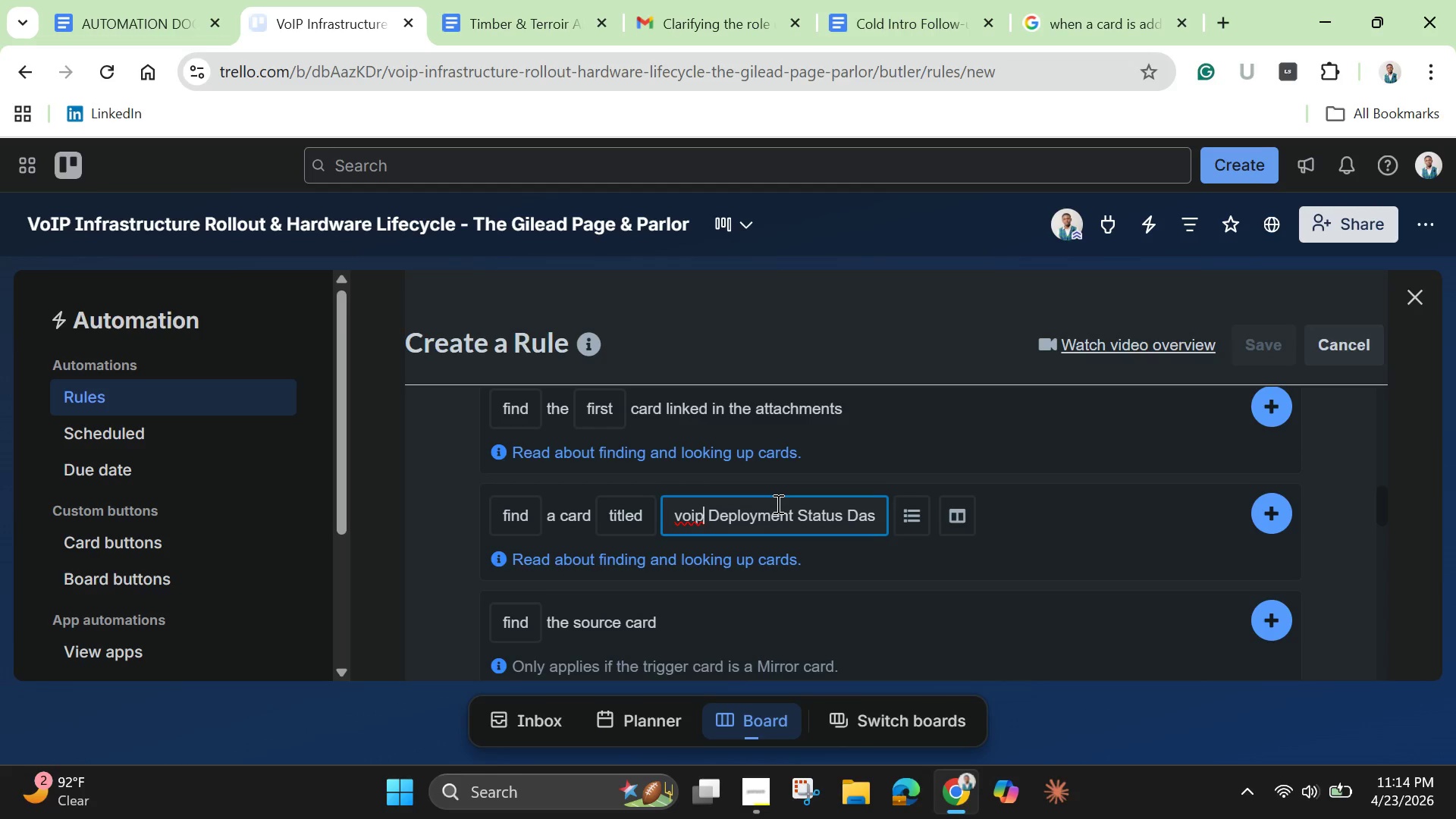 
key(ArrowRight)
 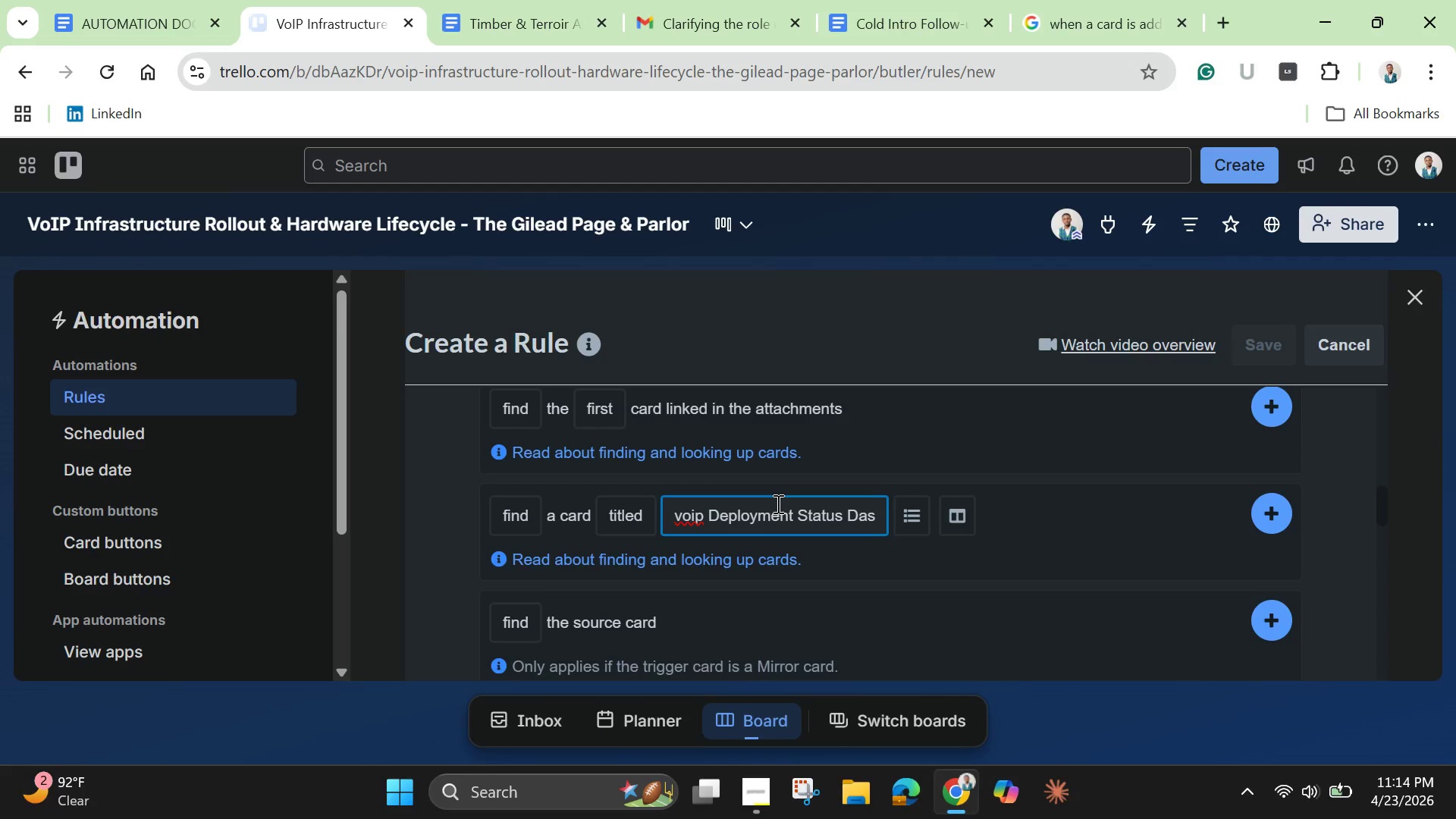 
key(Backspace)
key(Backspace)
key(Backspace)
type(VOIP)
 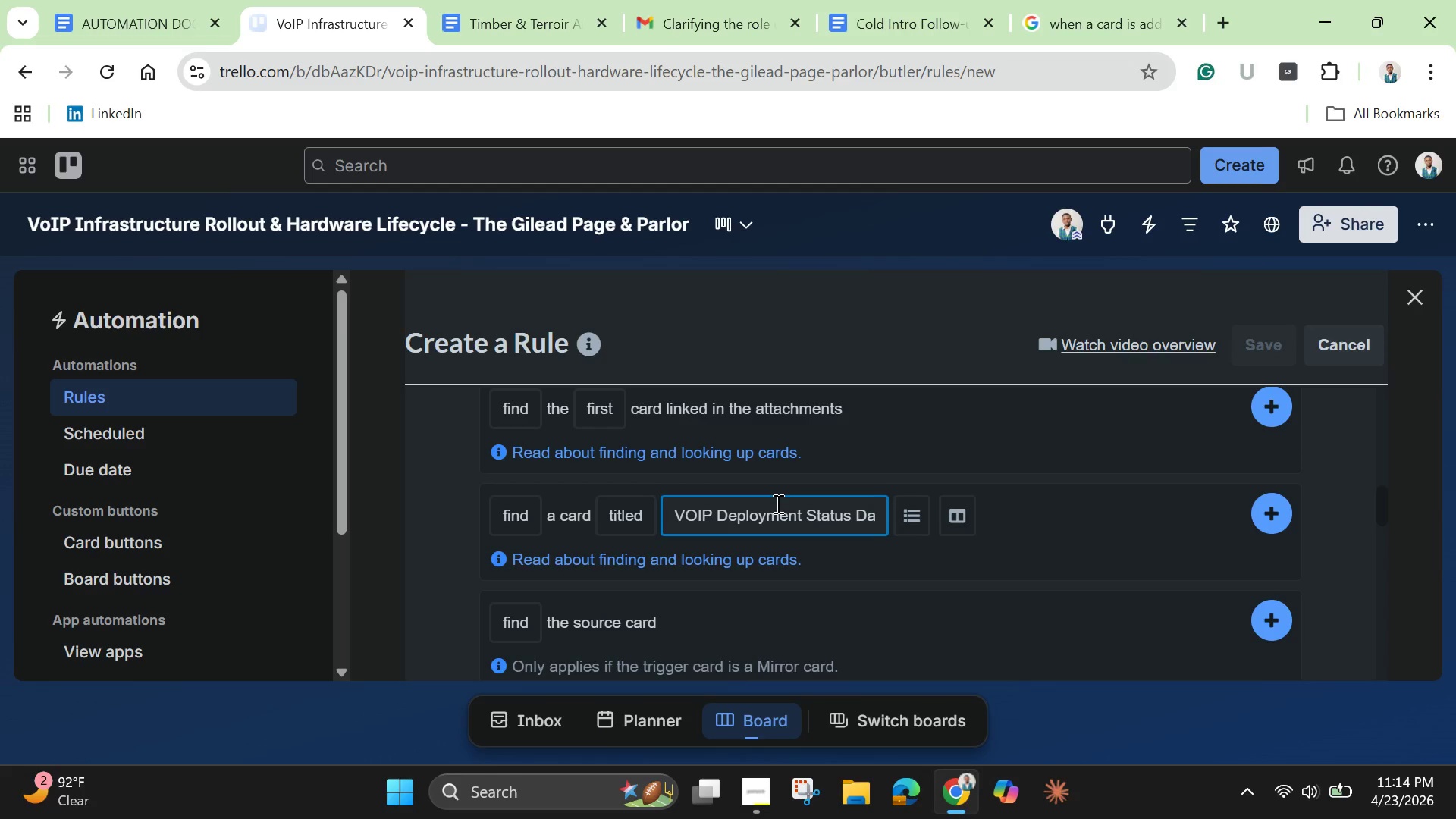 
left_click([926, 519])
 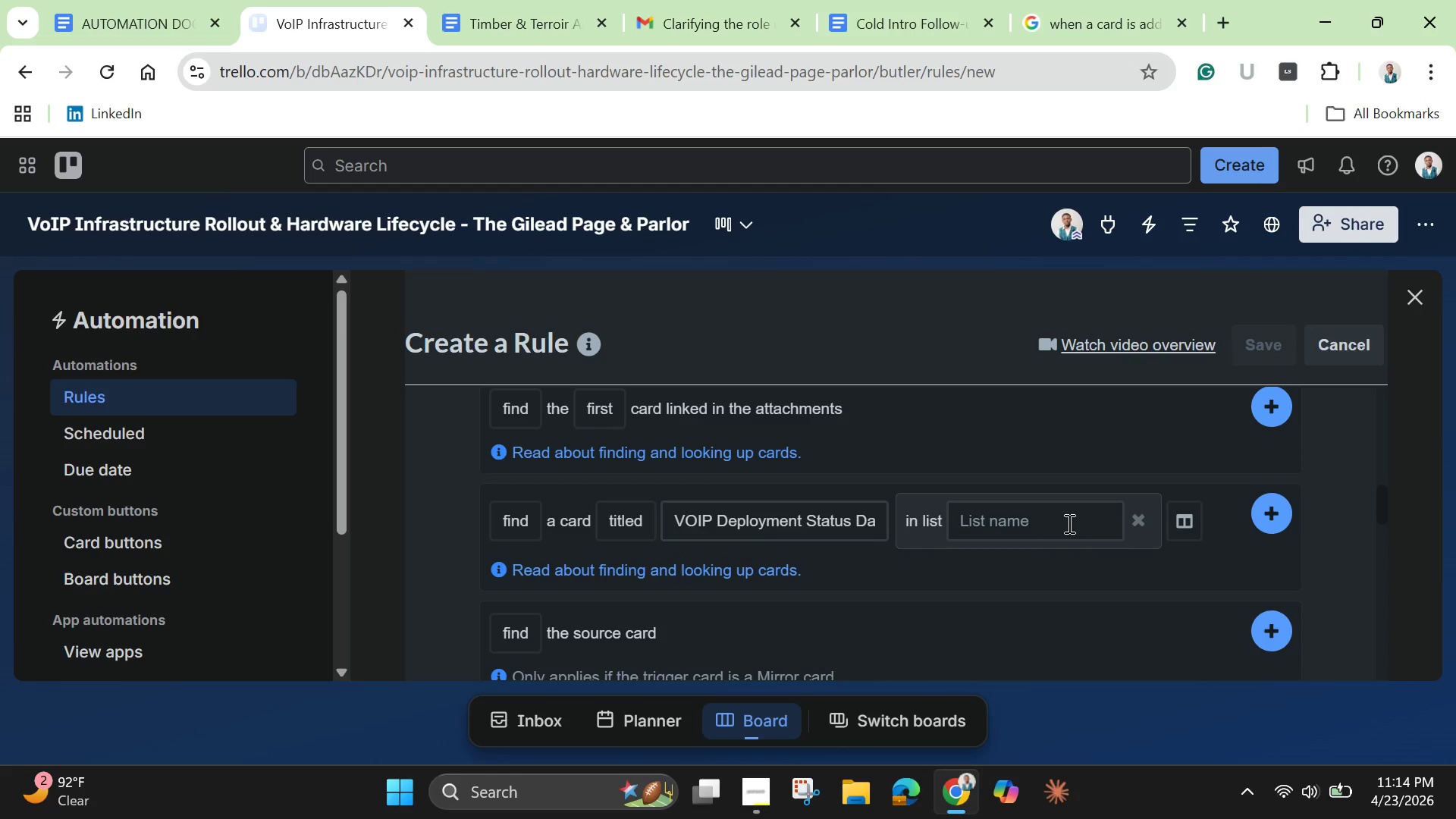 
left_click([1065, 521])
 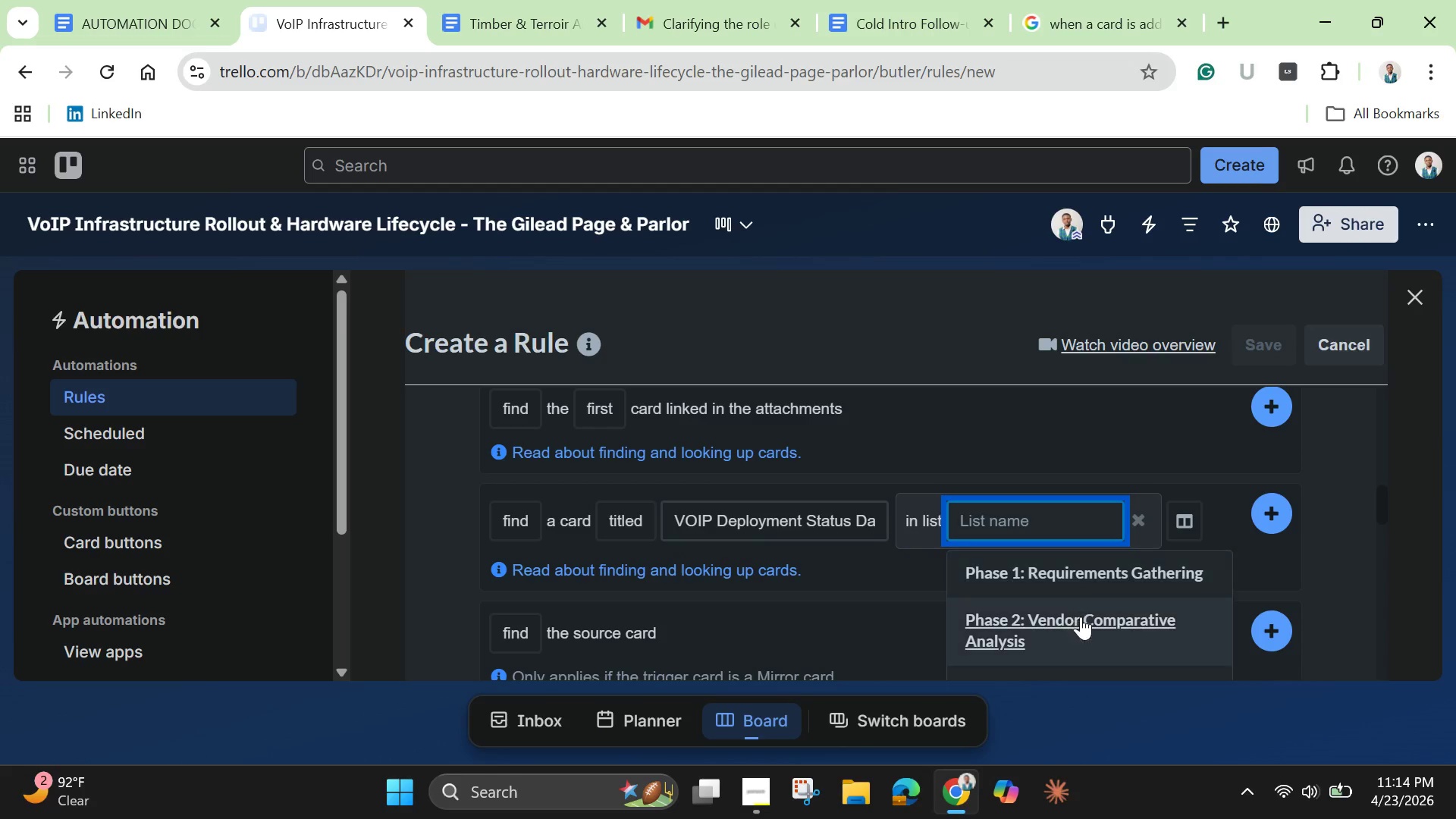 
scroll: coordinate [1080, 593], scroll_direction: none, amount: 0.0
 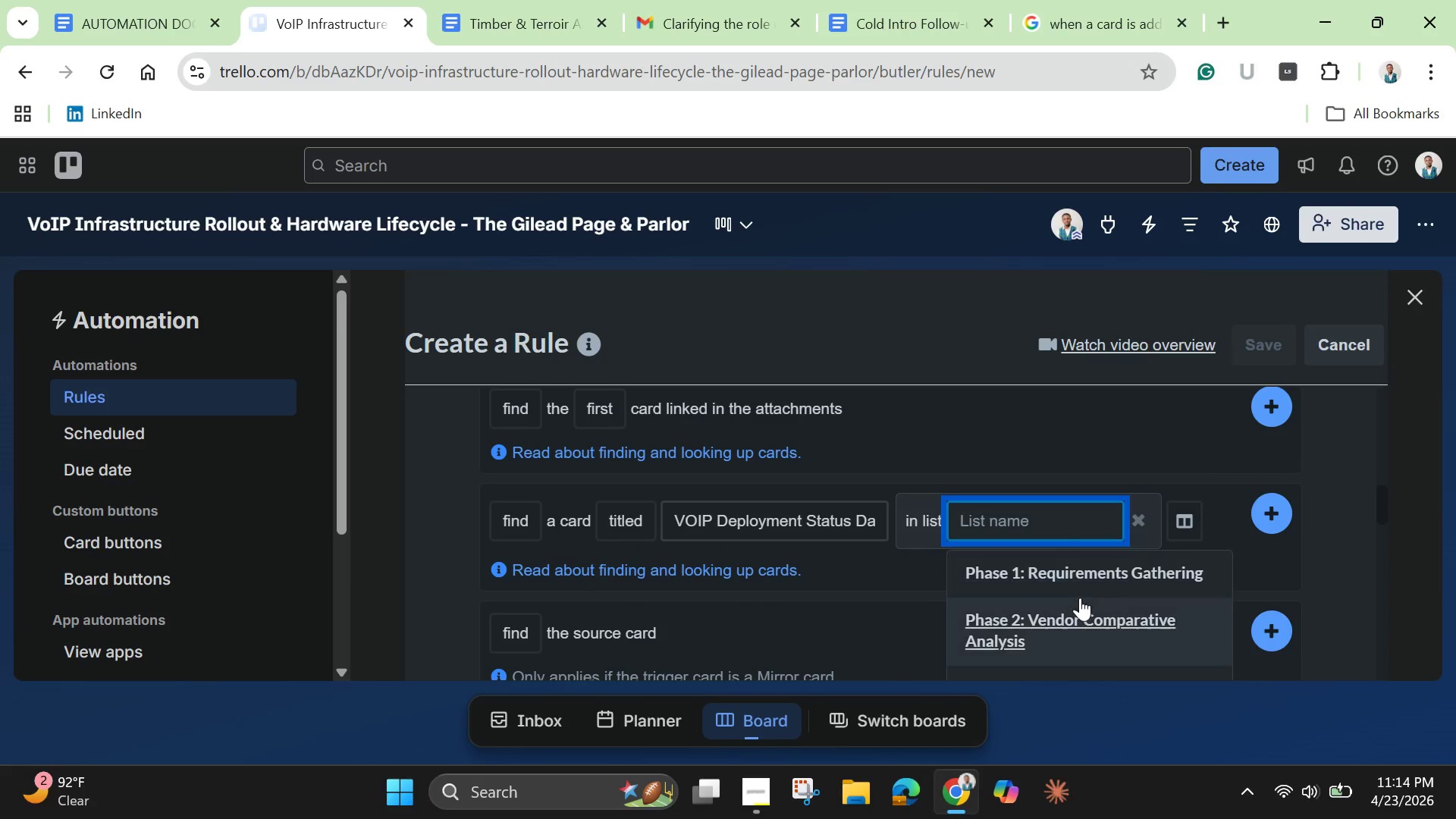 
scroll: coordinate [1080, 604], scroll_direction: down, amount: 5.0
 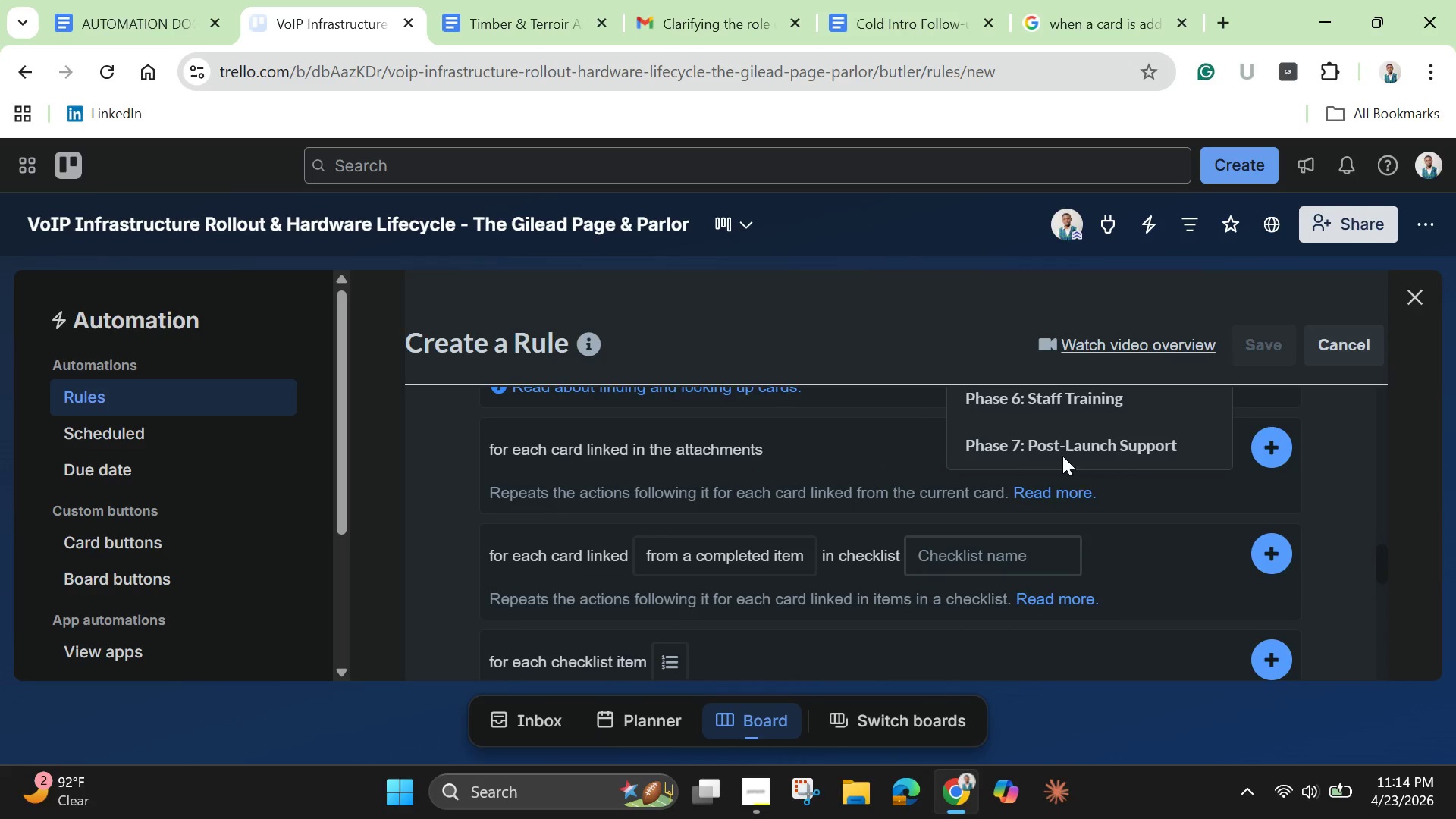 
left_click([1032, 449])
 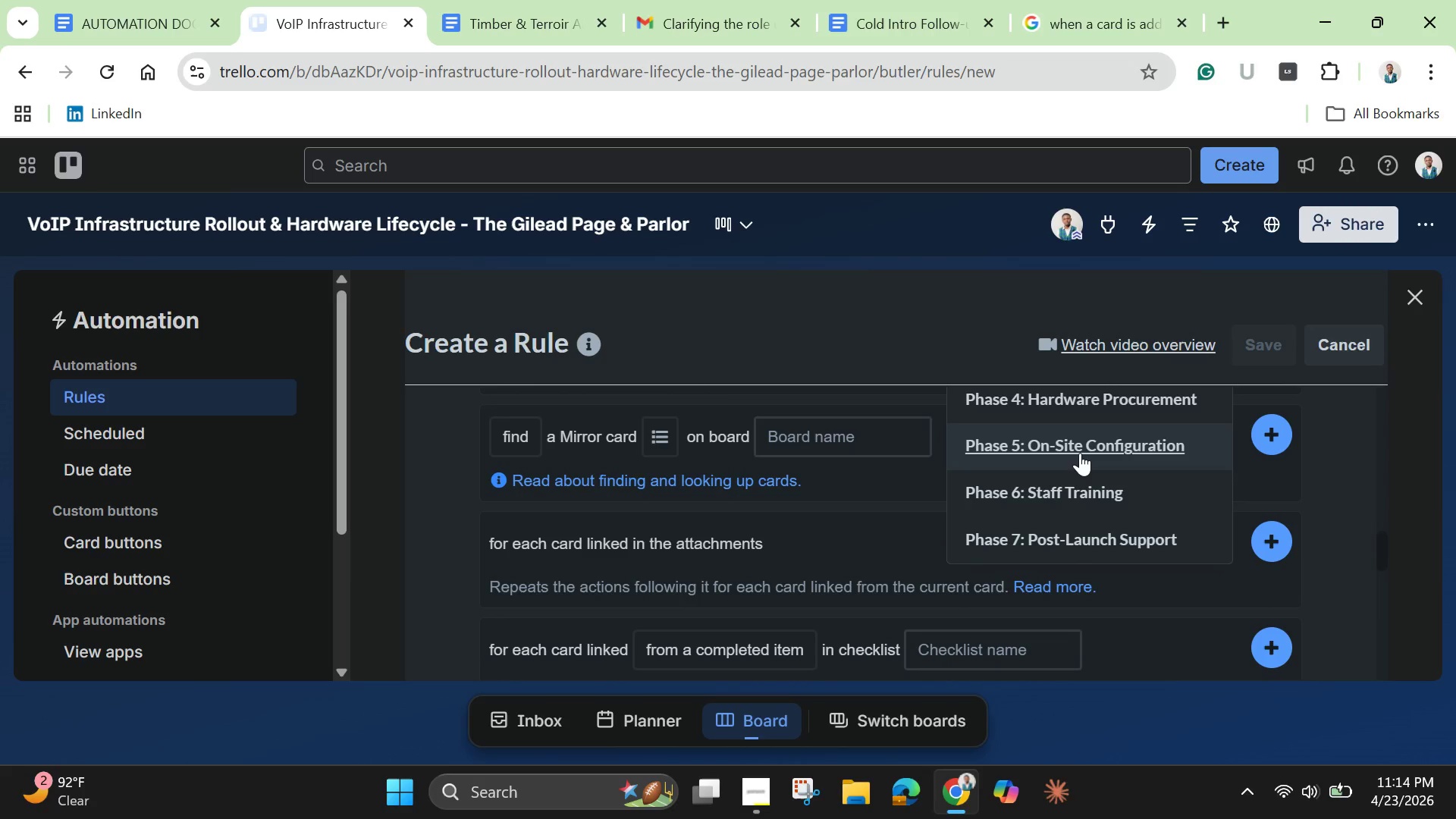 
left_click([1080, 453])
 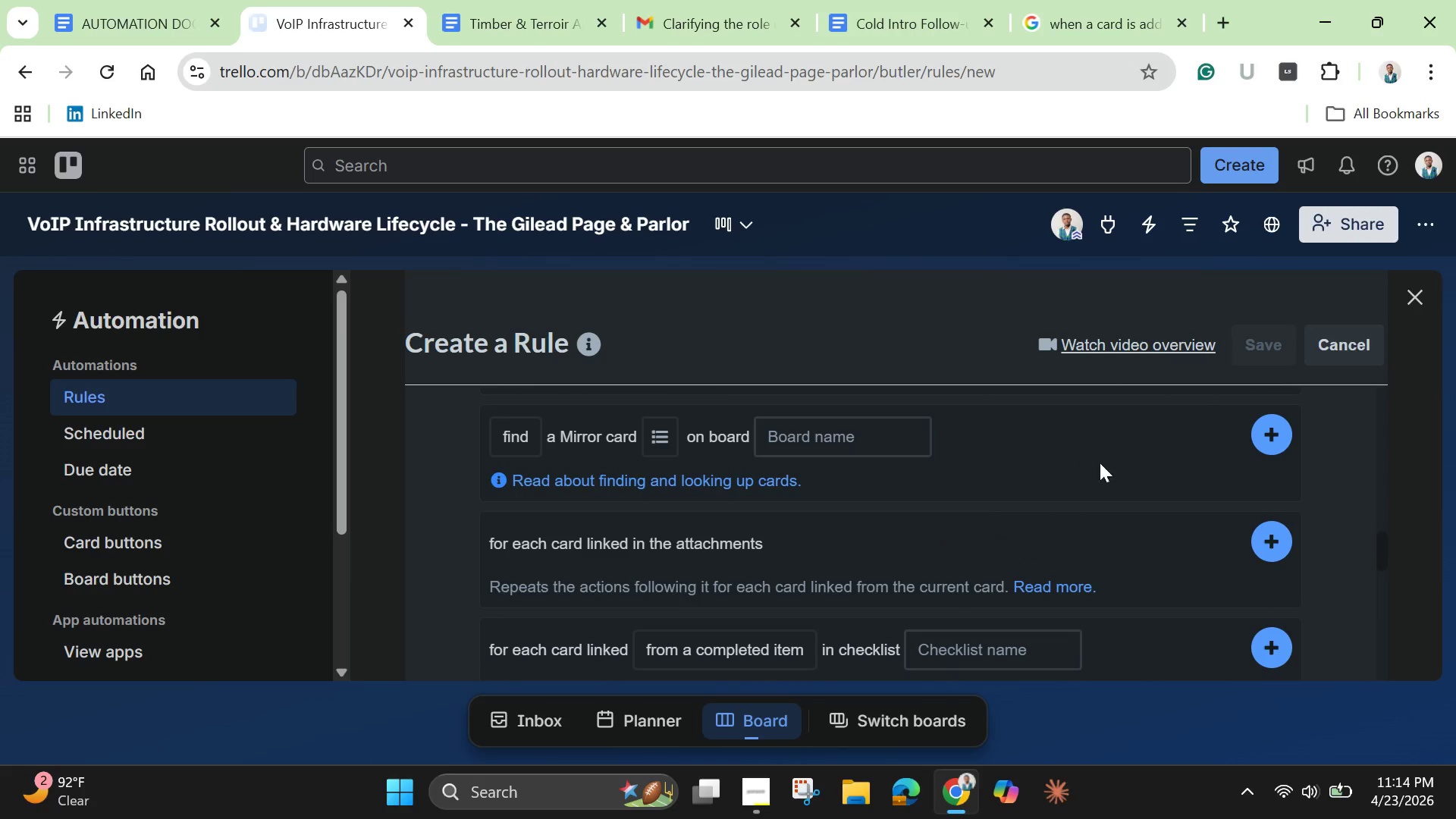 
mouse_move([1150, 466])
 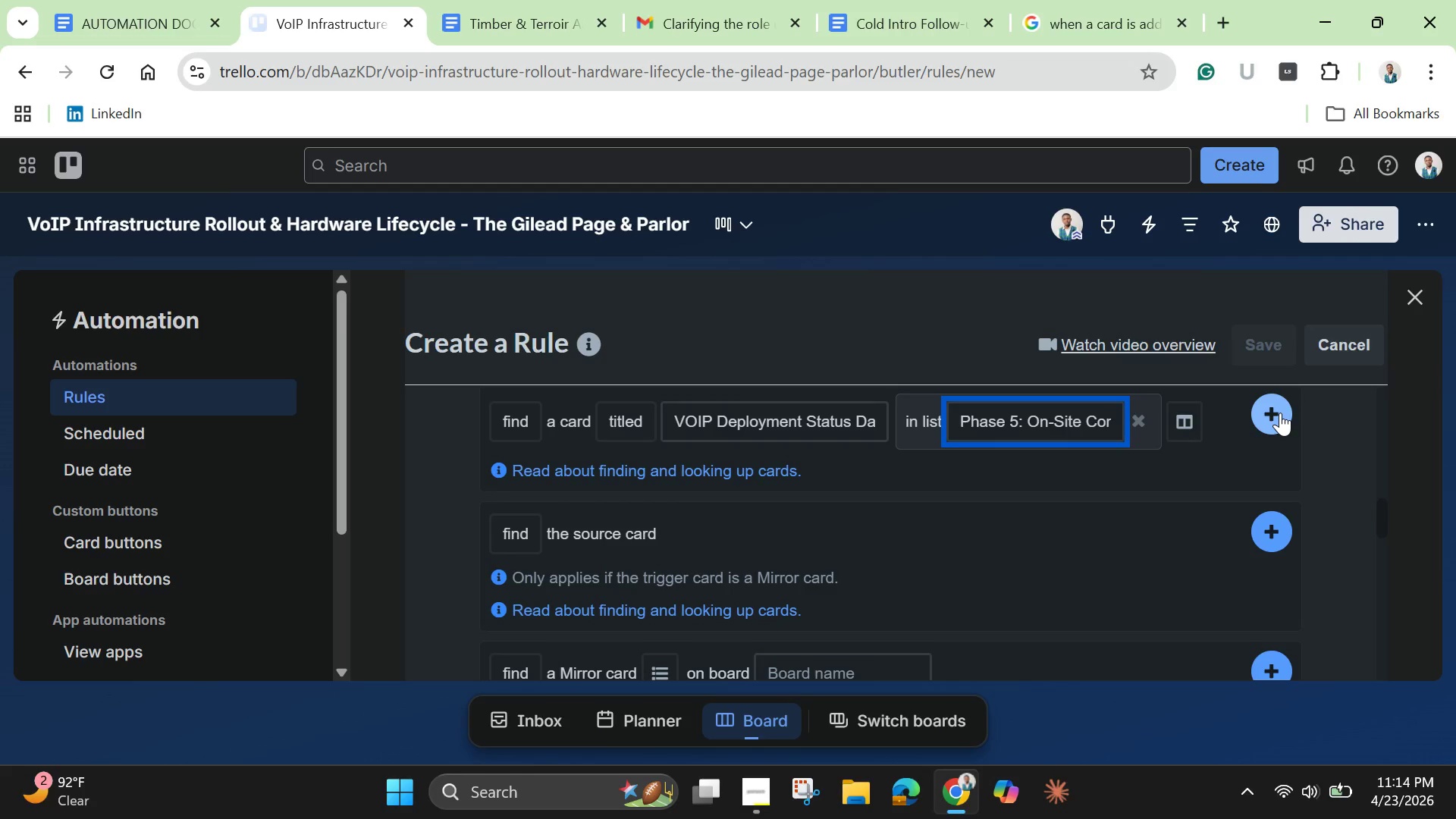 
left_click([1279, 413])
 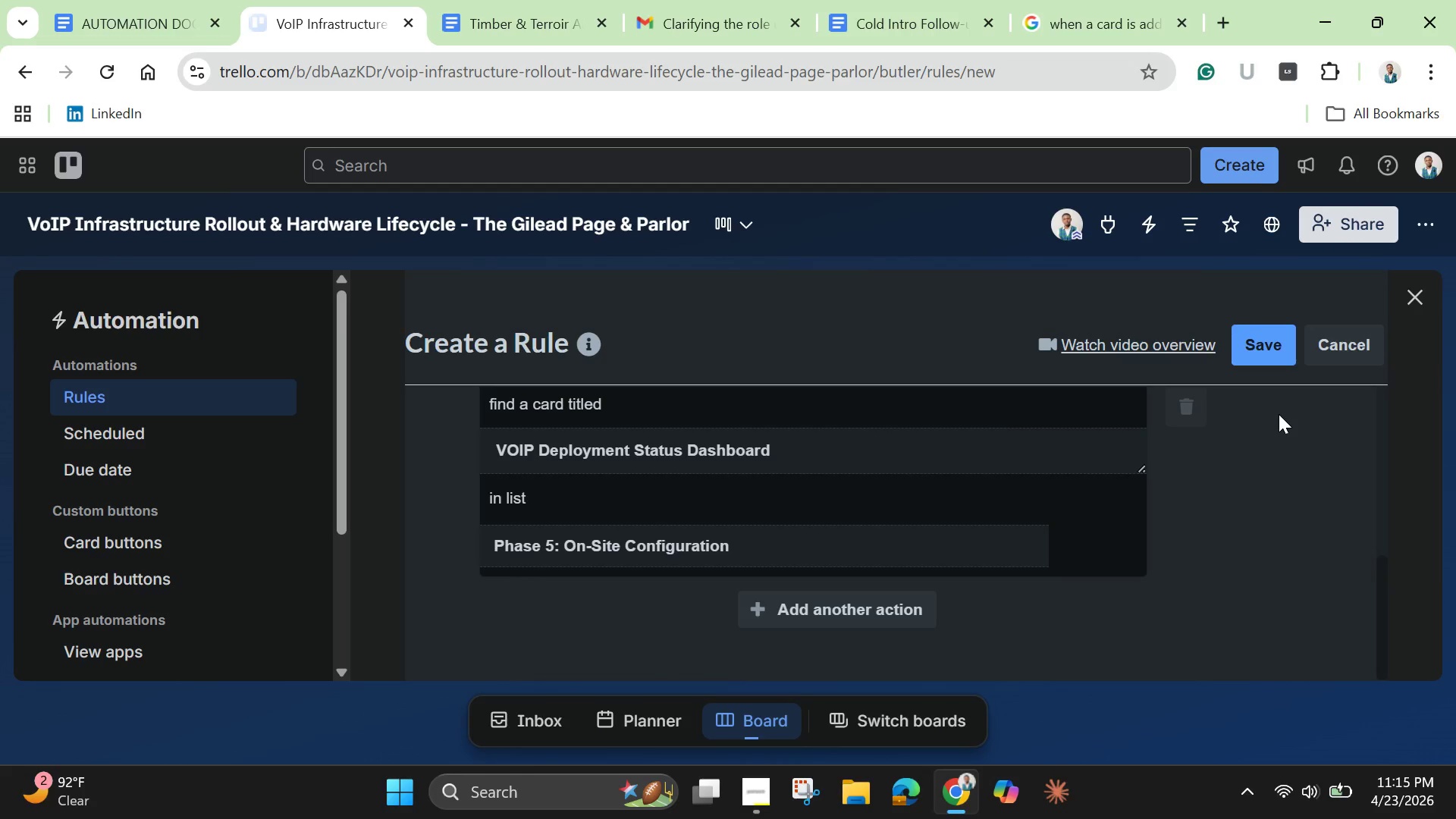 
wait(12.45)
 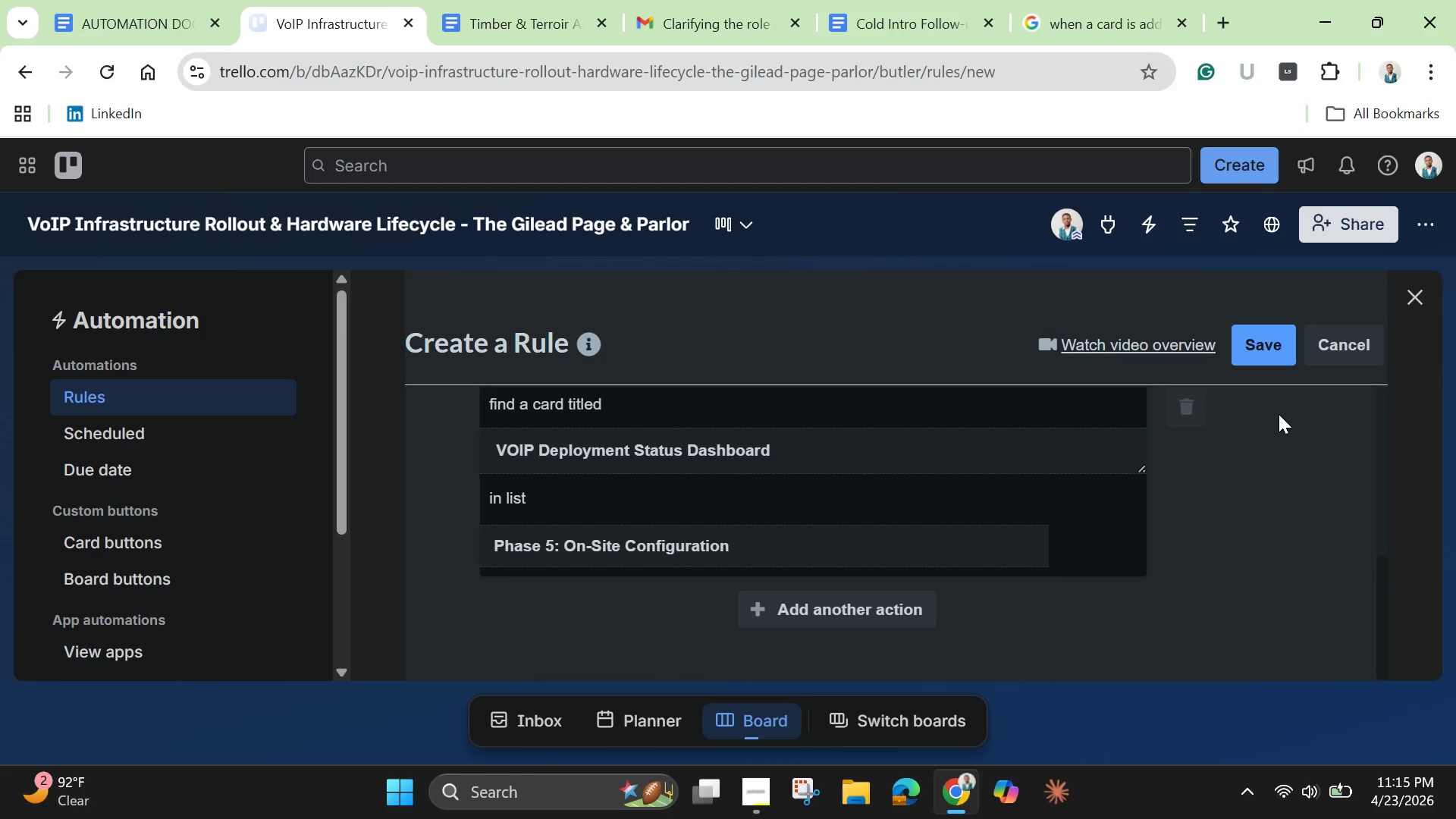 
left_click([833, 610])
 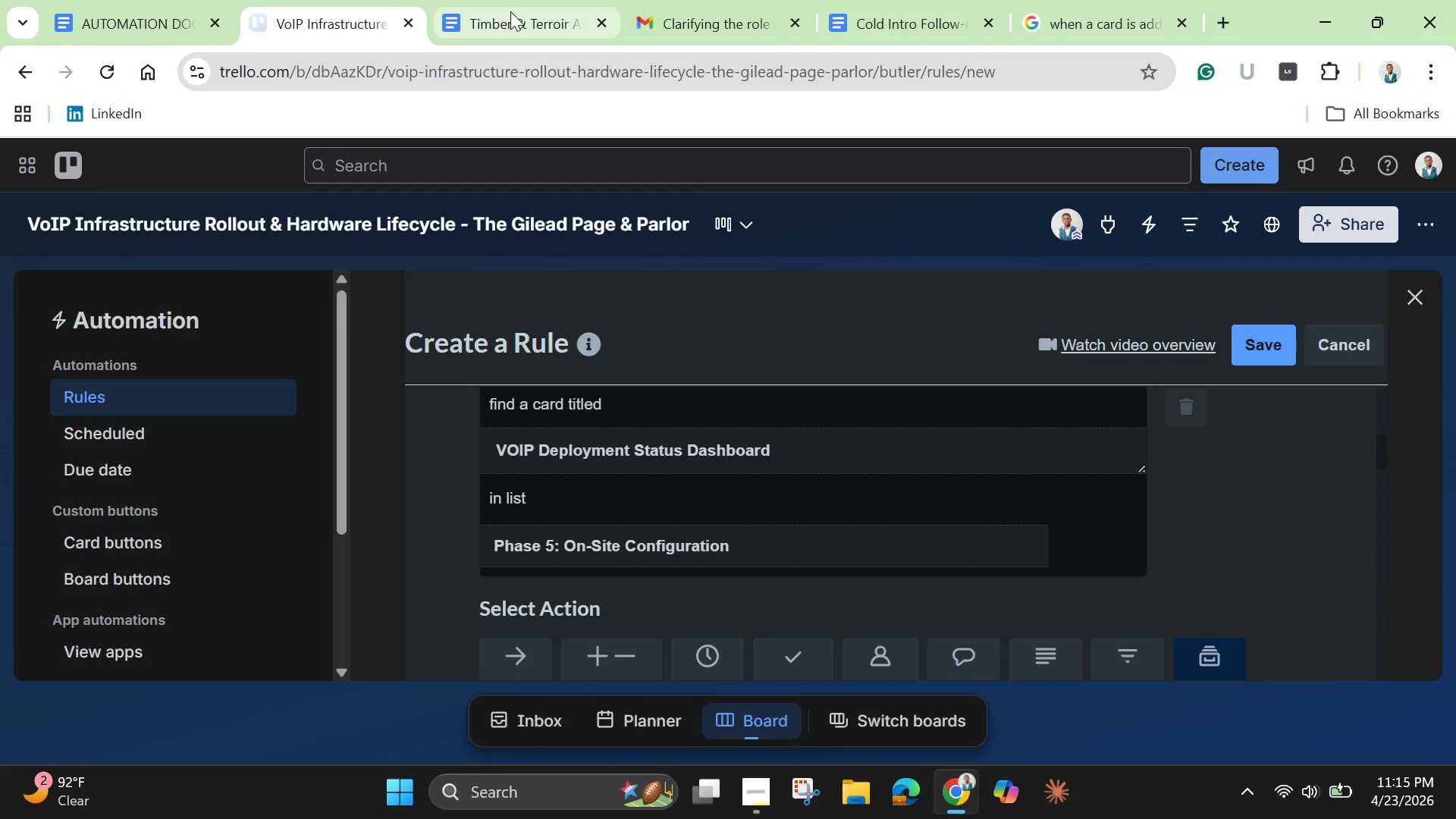 
left_click([510, 13])
 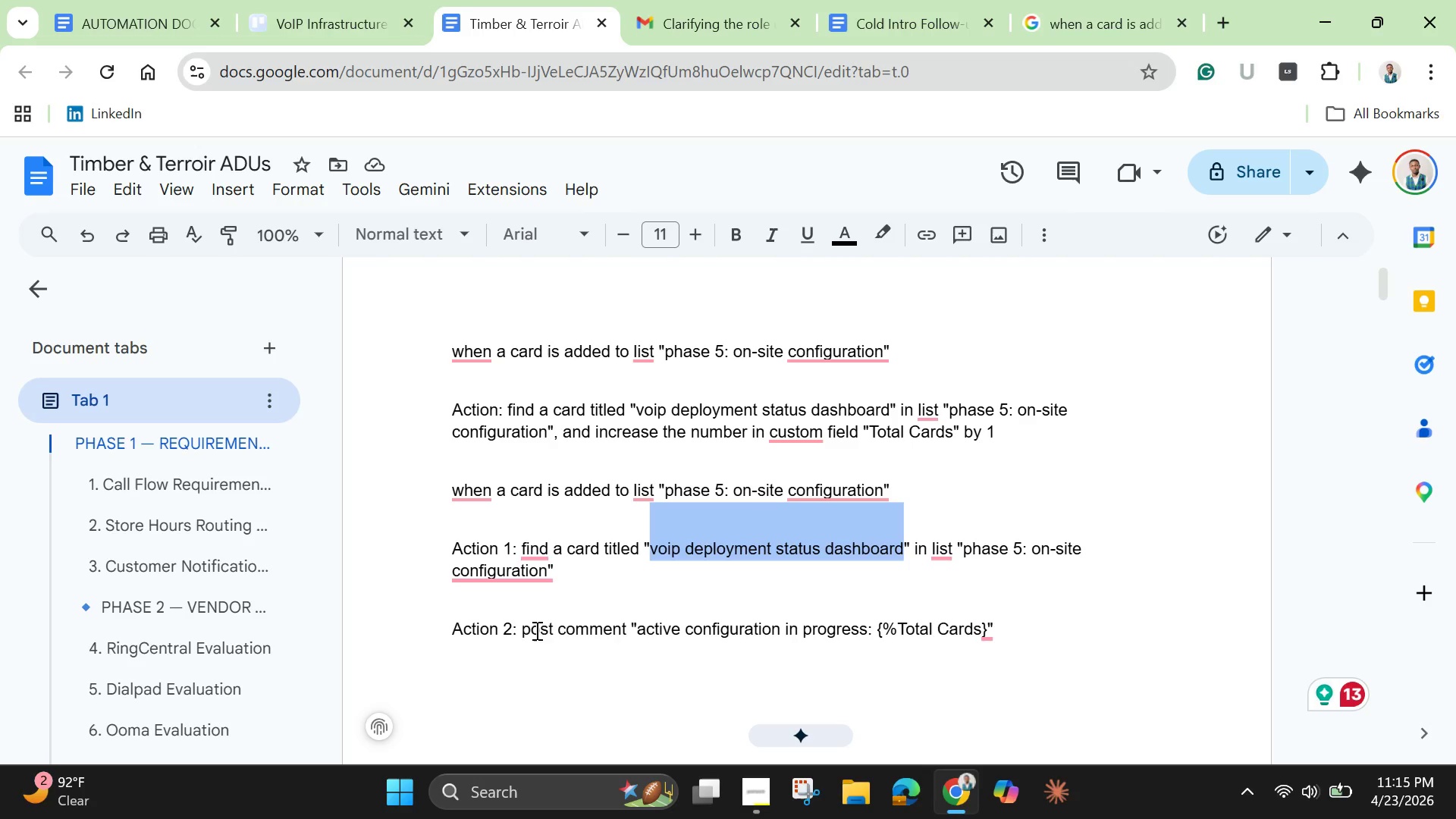 
wait(5.09)
 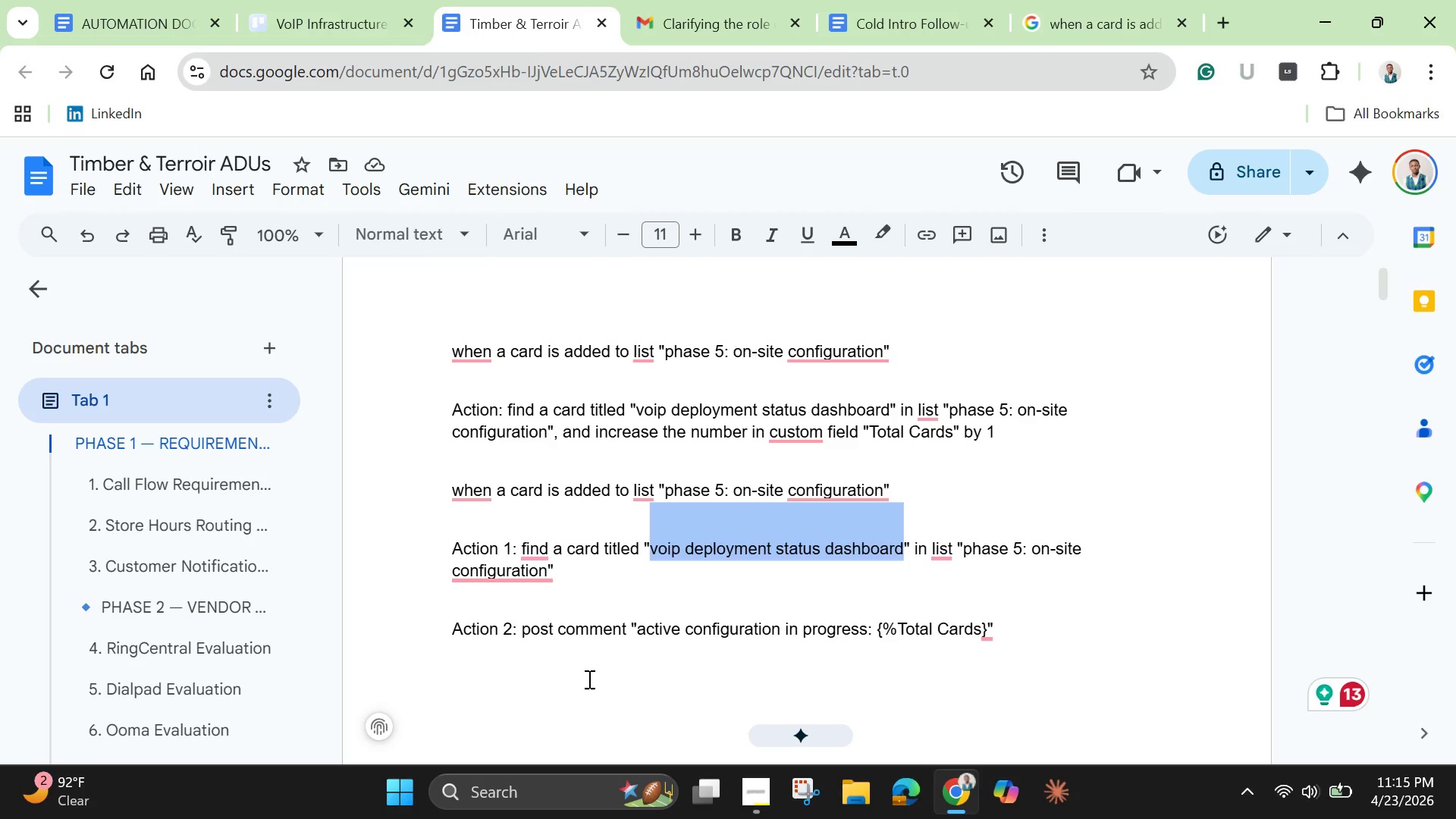 
left_click_drag(start_coordinate=[635, 632], to_coordinate=[987, 639])
 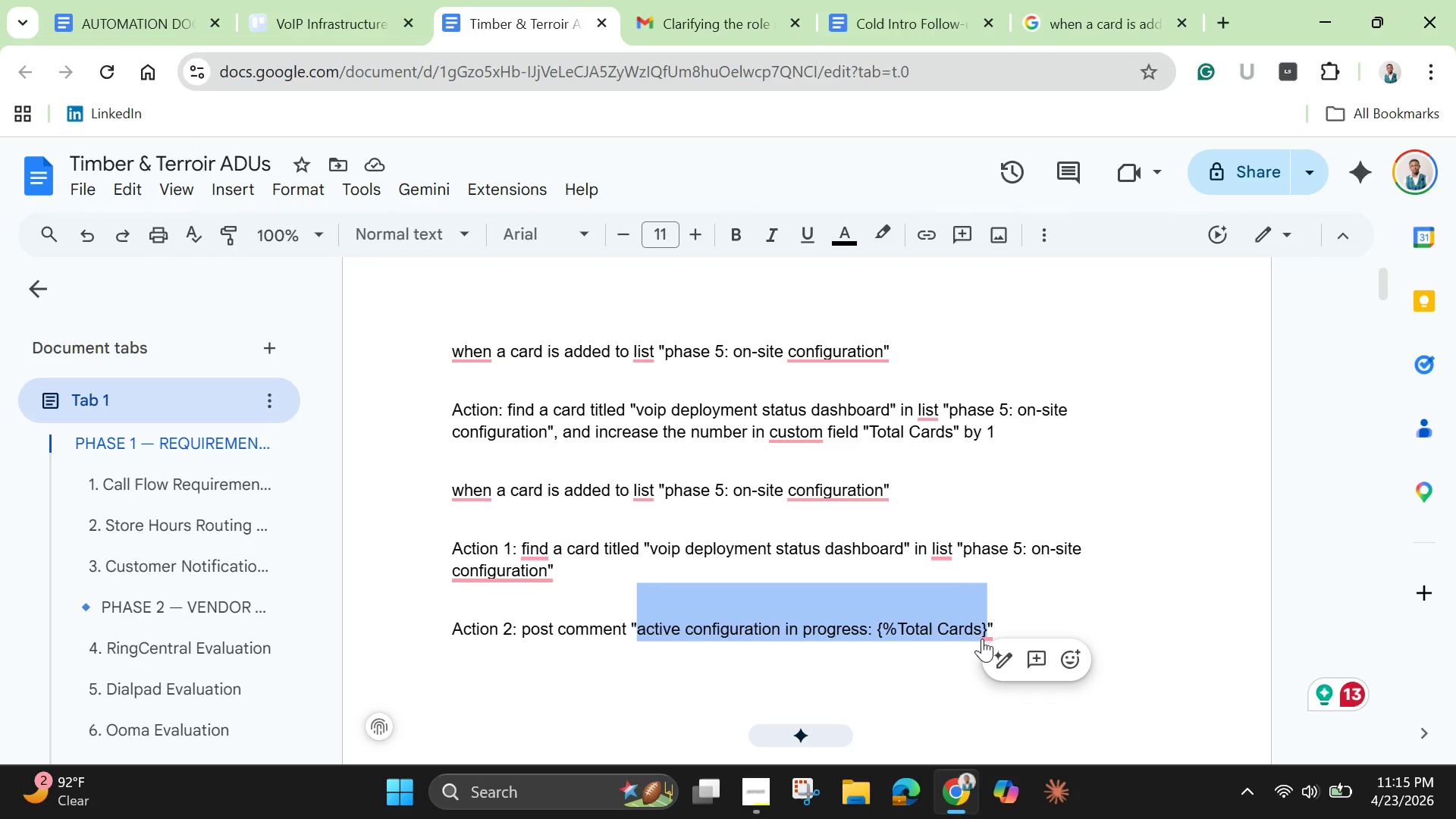 
key(Control+C)
 